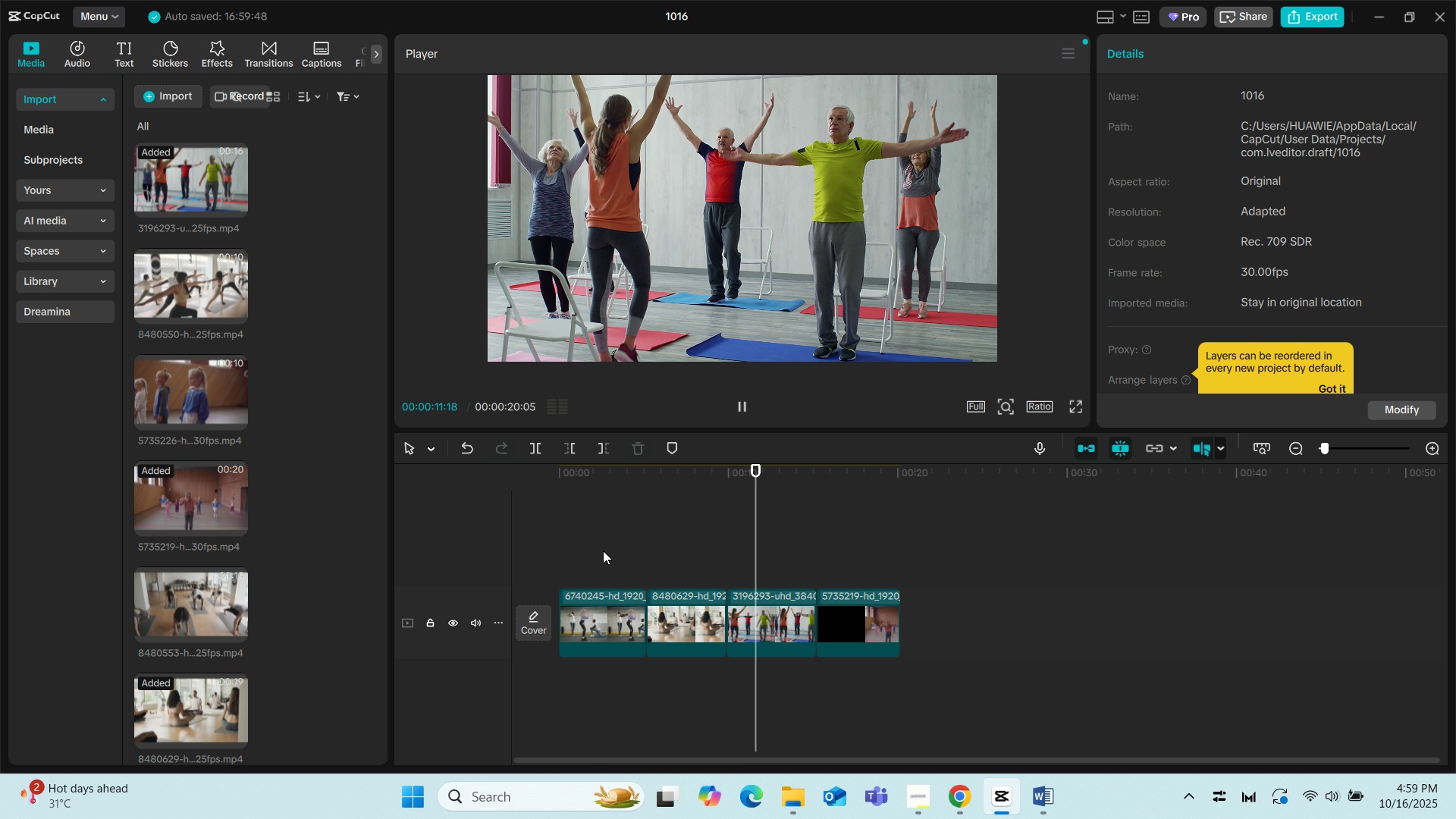 
wait(14.66)
 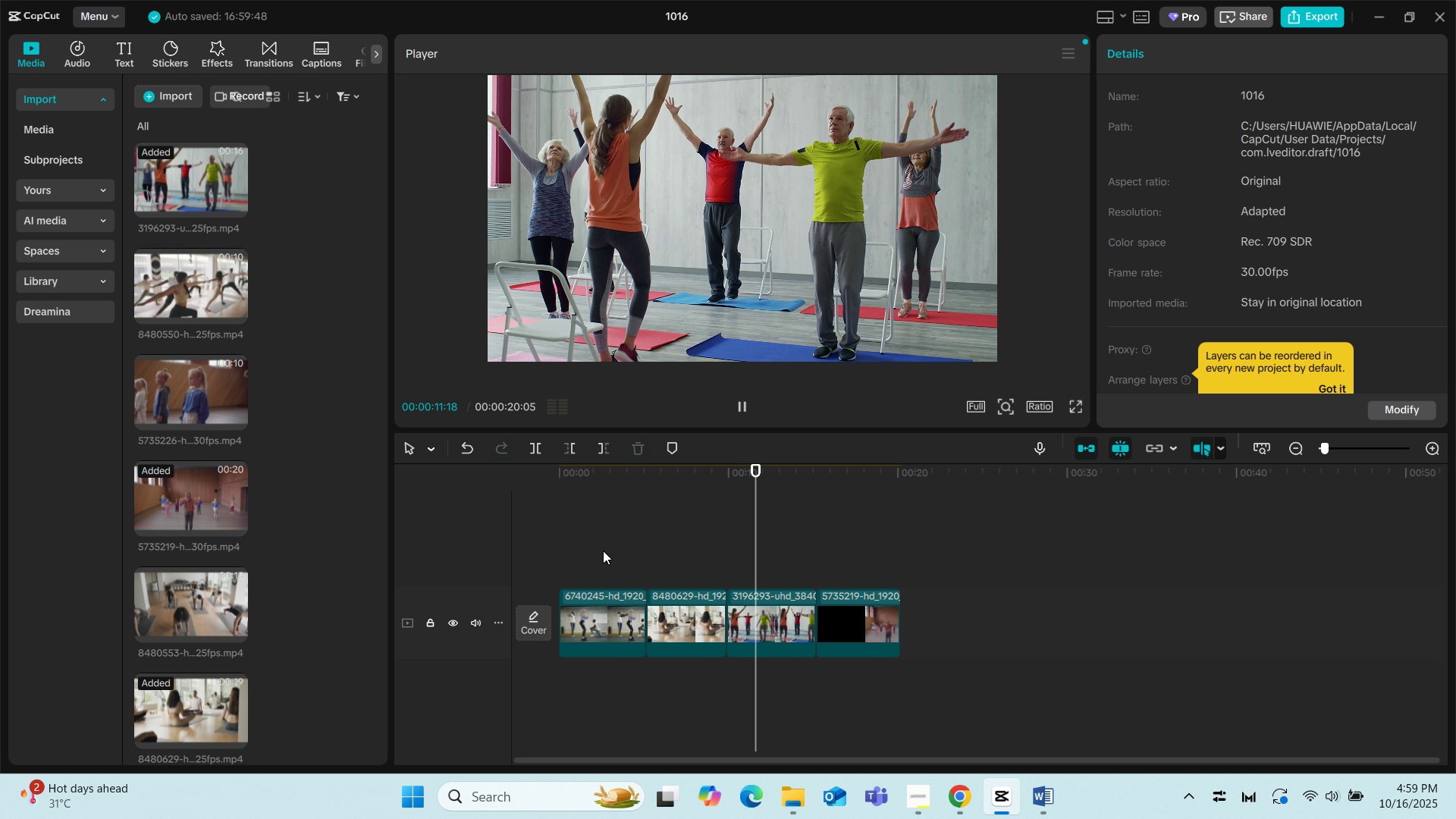 
left_click([563, 552])
 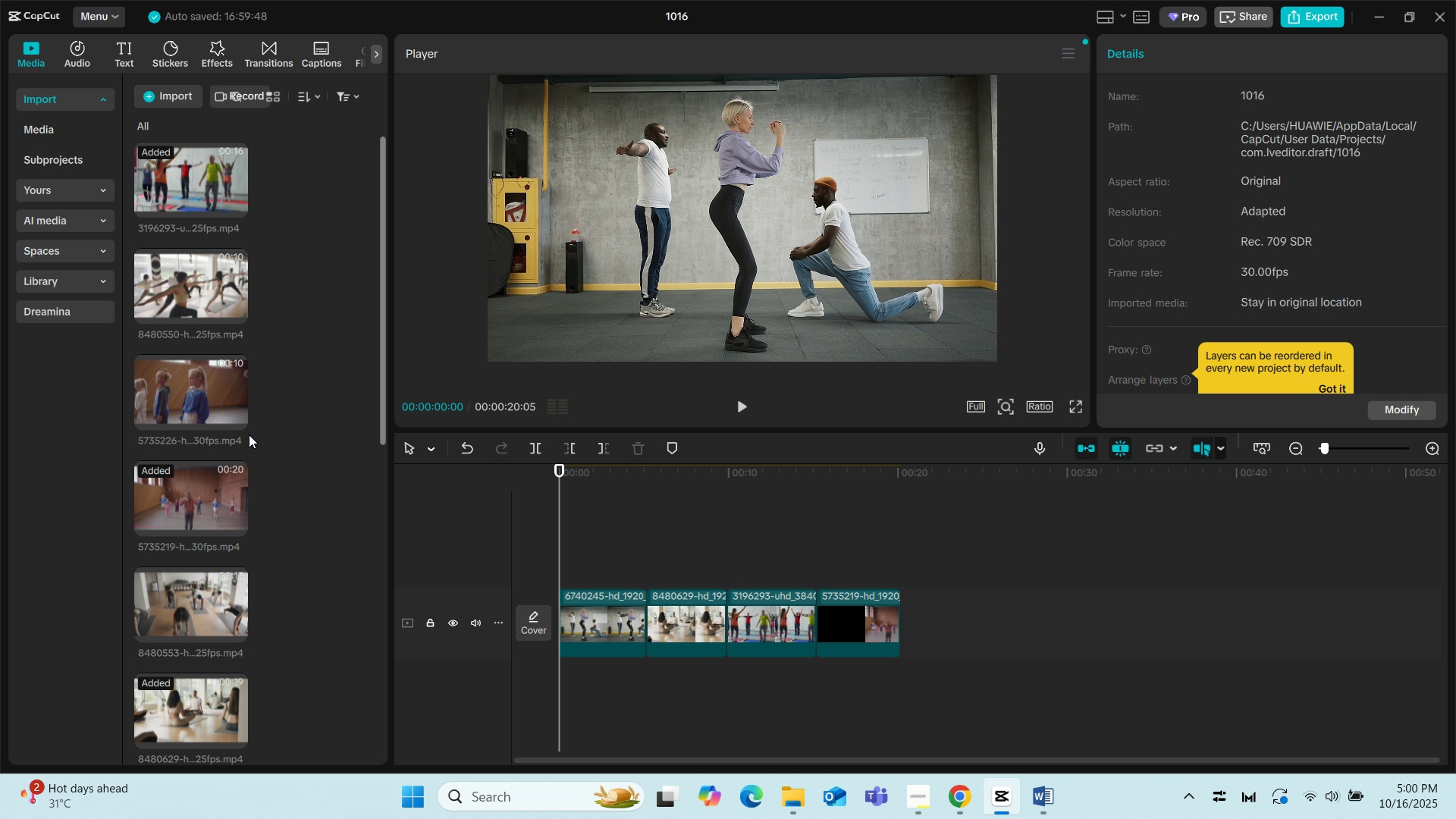 
scroll: coordinate [262, 342], scroll_direction: up, amount: 3.0
 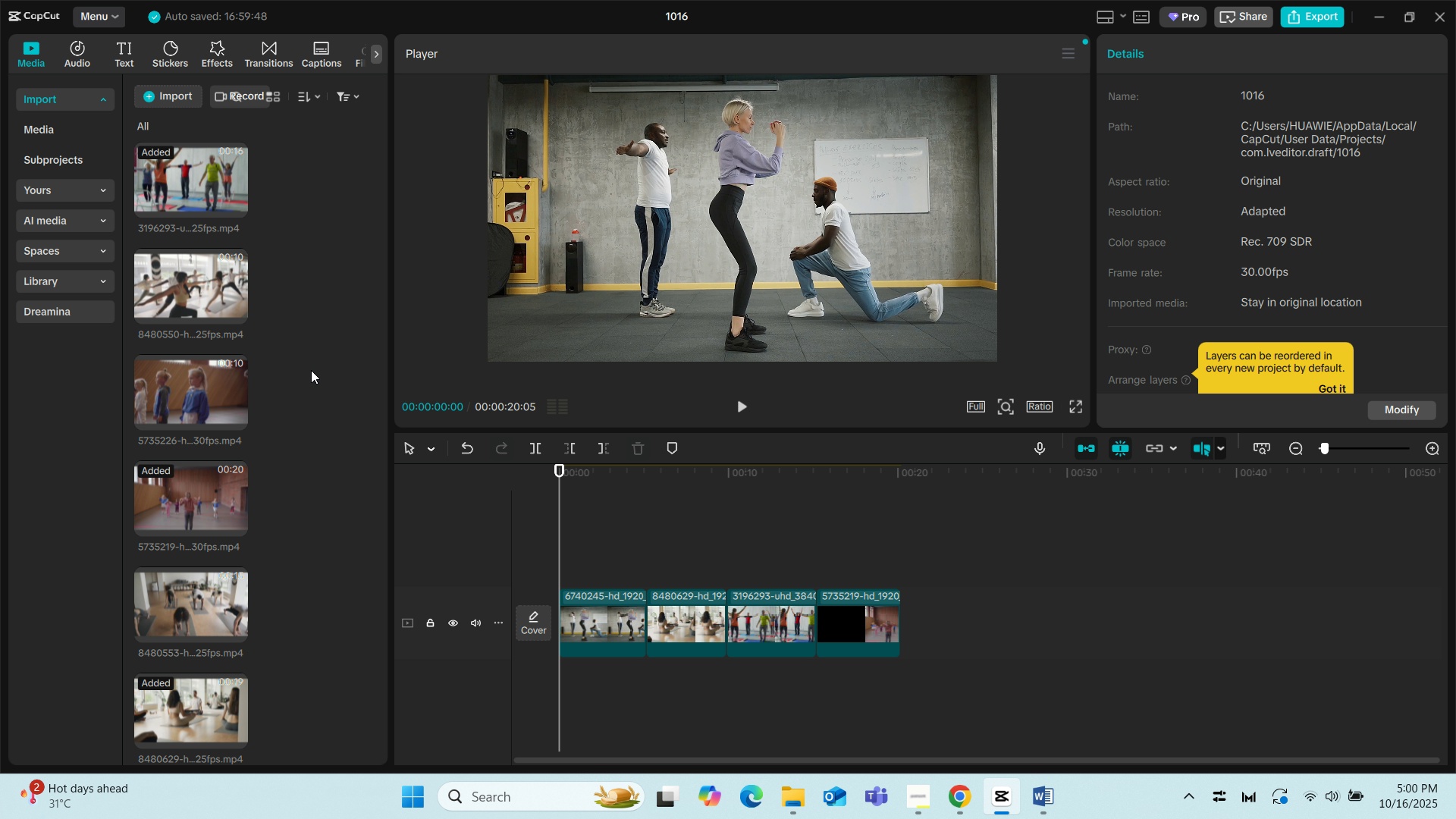 
scroll: coordinate [312, 413], scroll_direction: down, amount: 3.0
 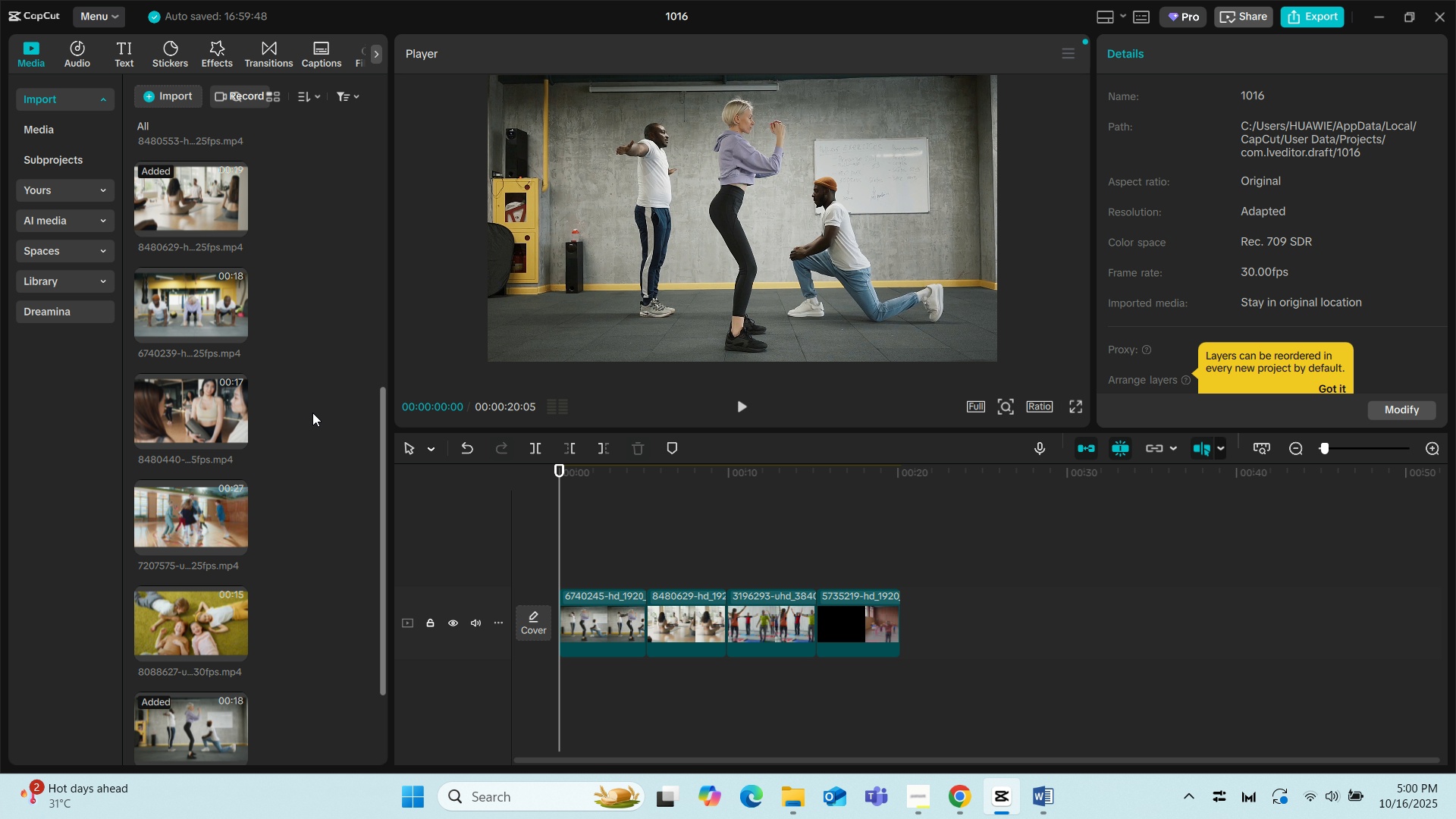 
scroll: coordinate [287, 323], scroll_direction: up, amount: 7.0
 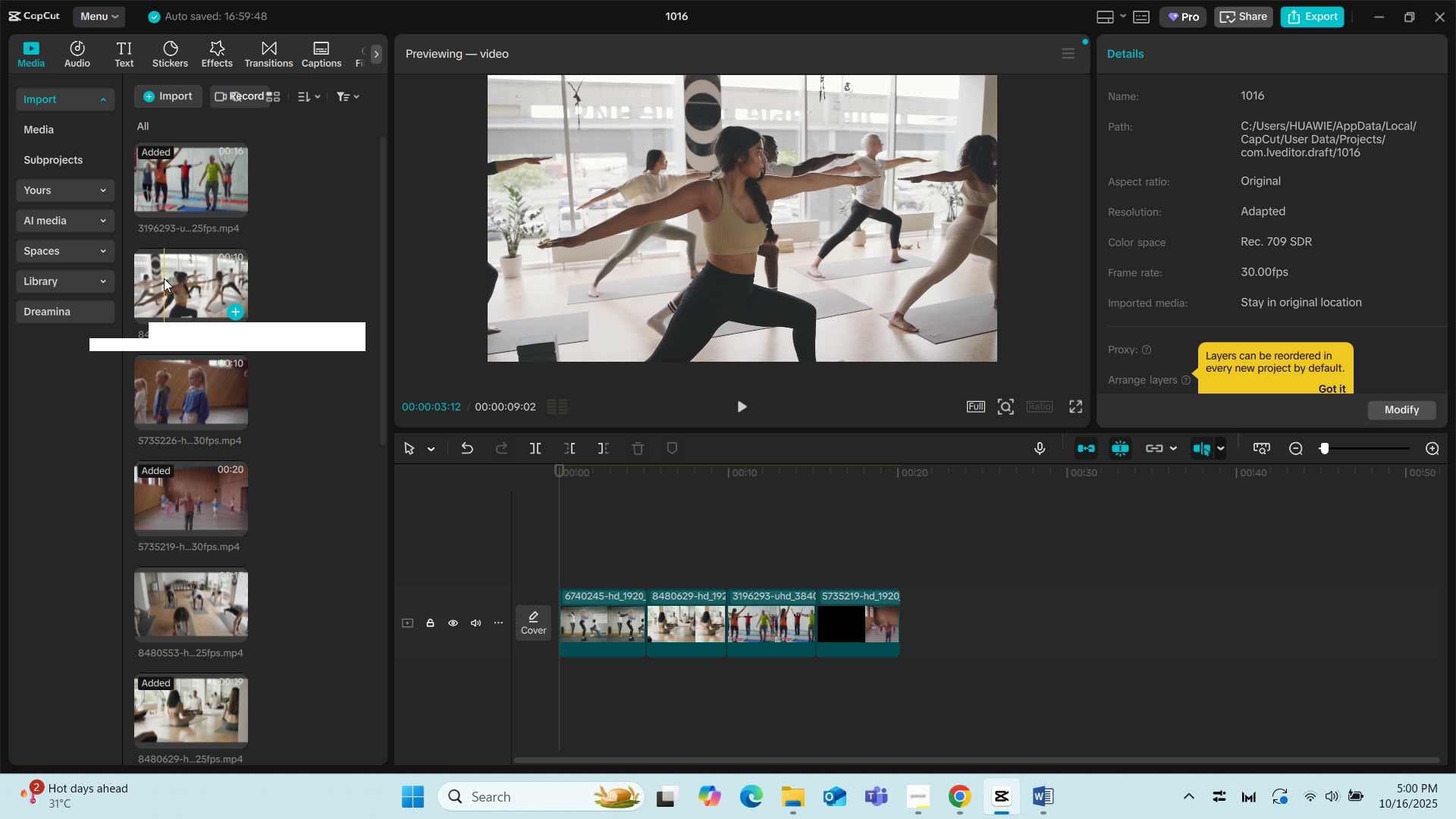 
left_click([164, 278])
 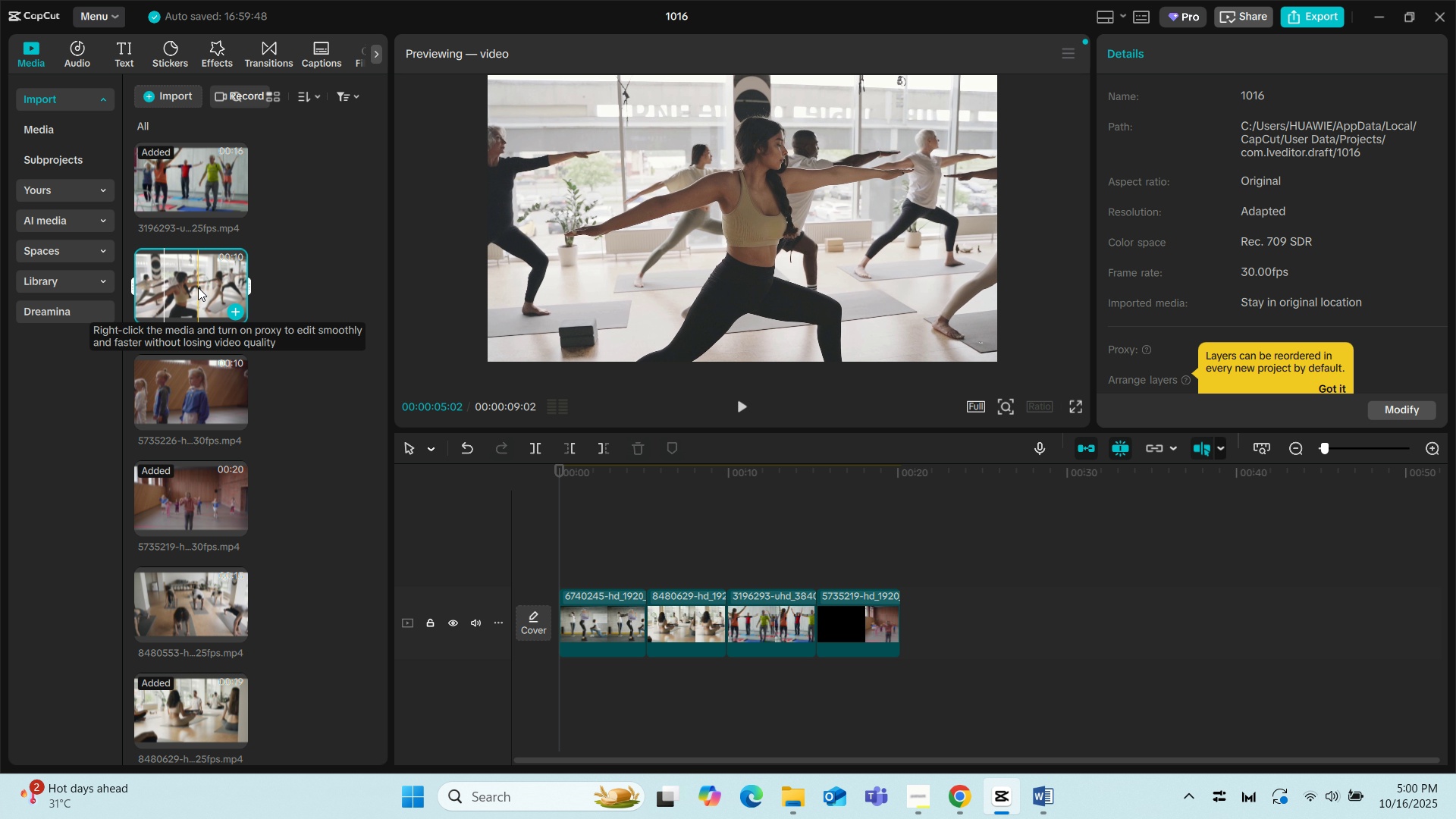 
left_click_drag(start_coordinate=[198, 287], to_coordinate=[899, 616])
 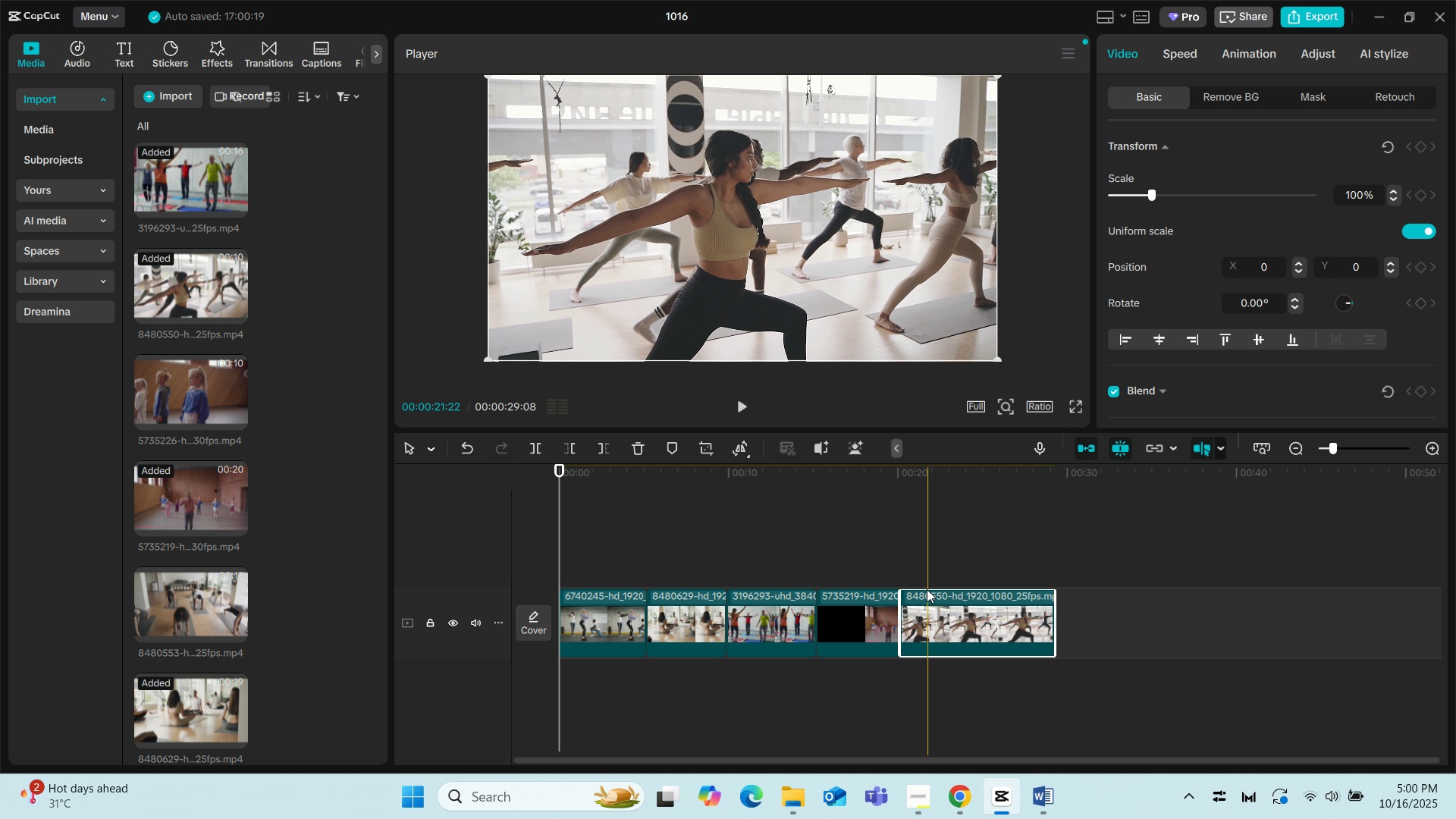 
left_click([868, 544])
 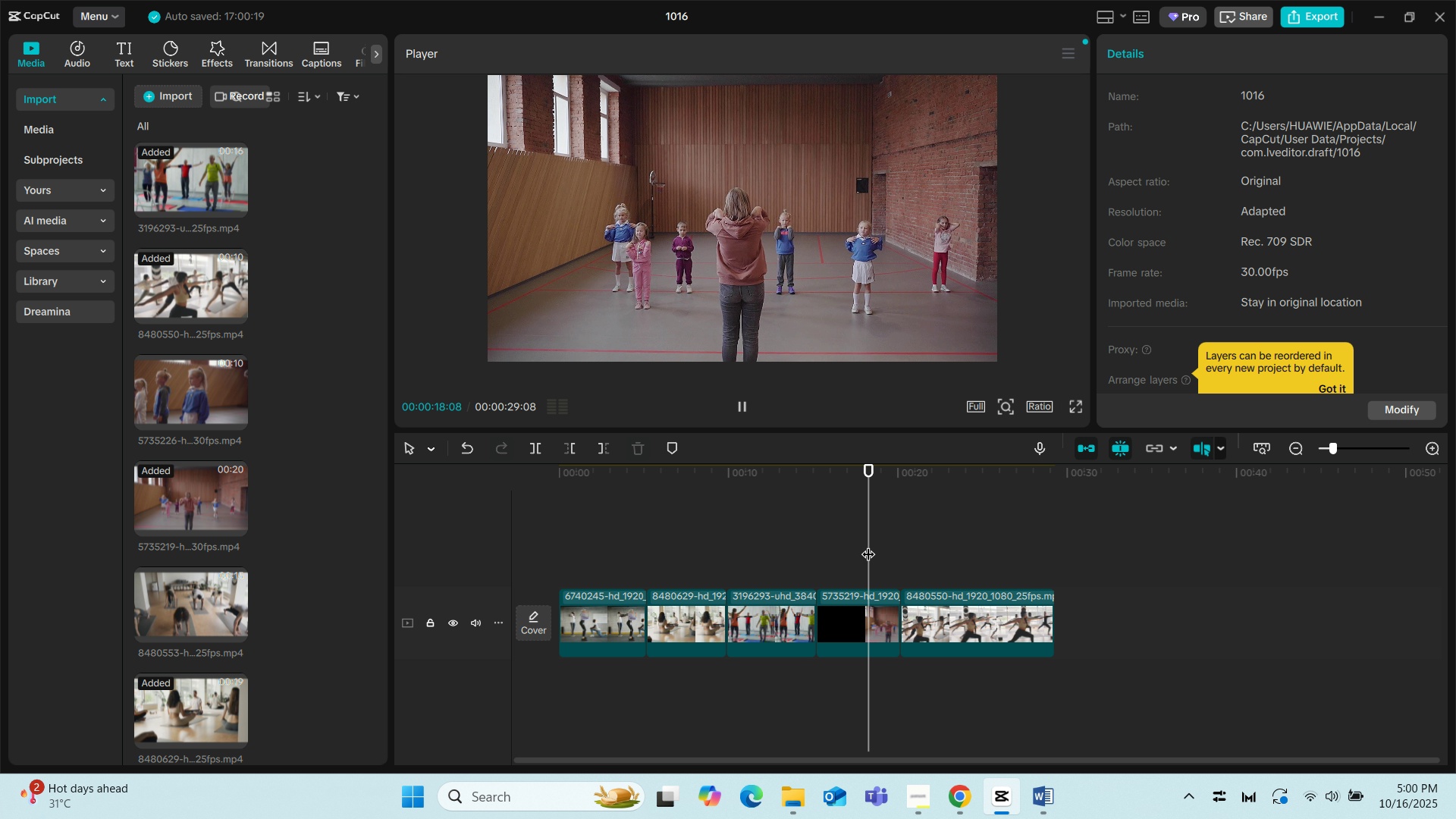 
key(Space)
 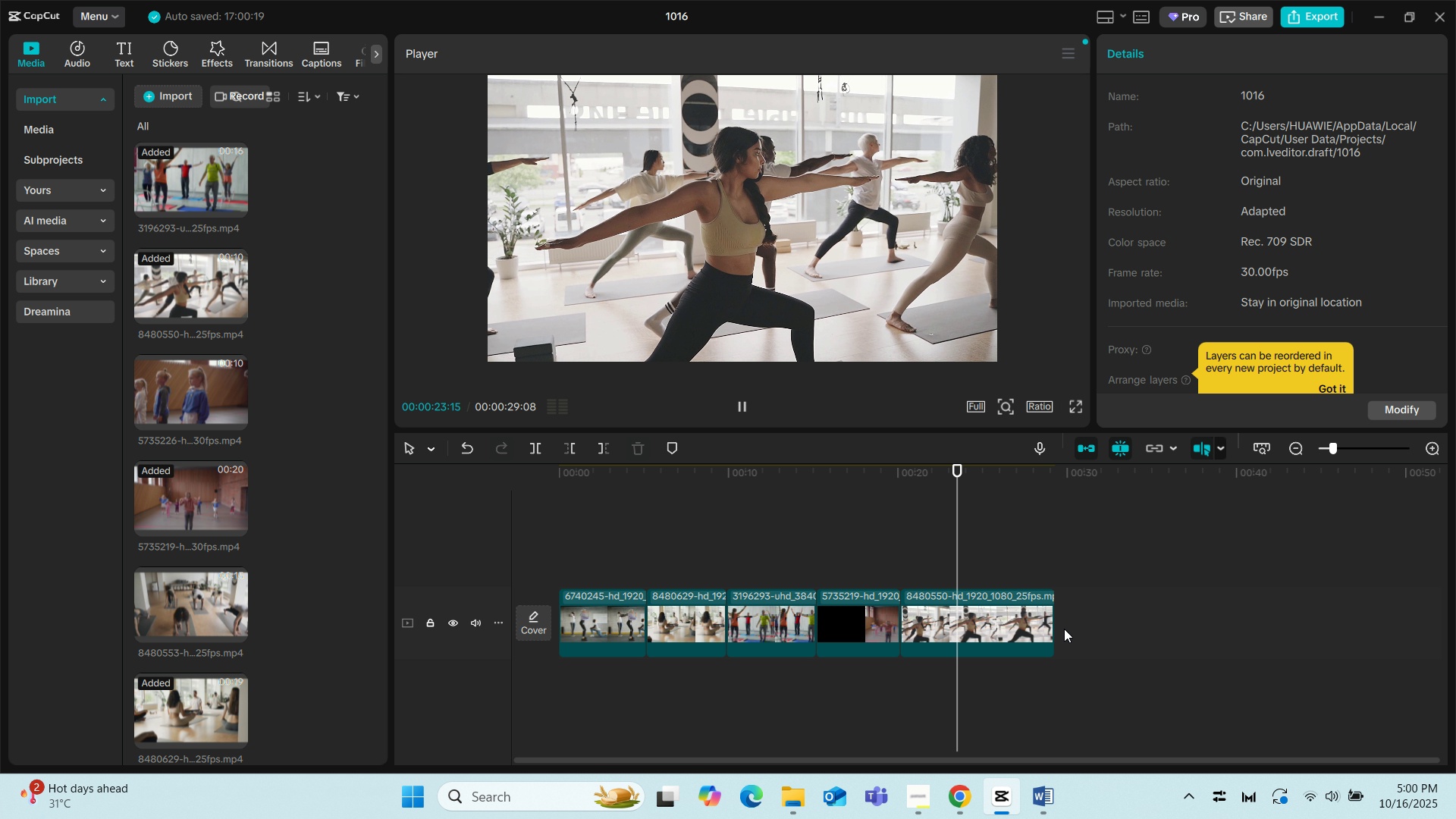 
wait(6.97)
 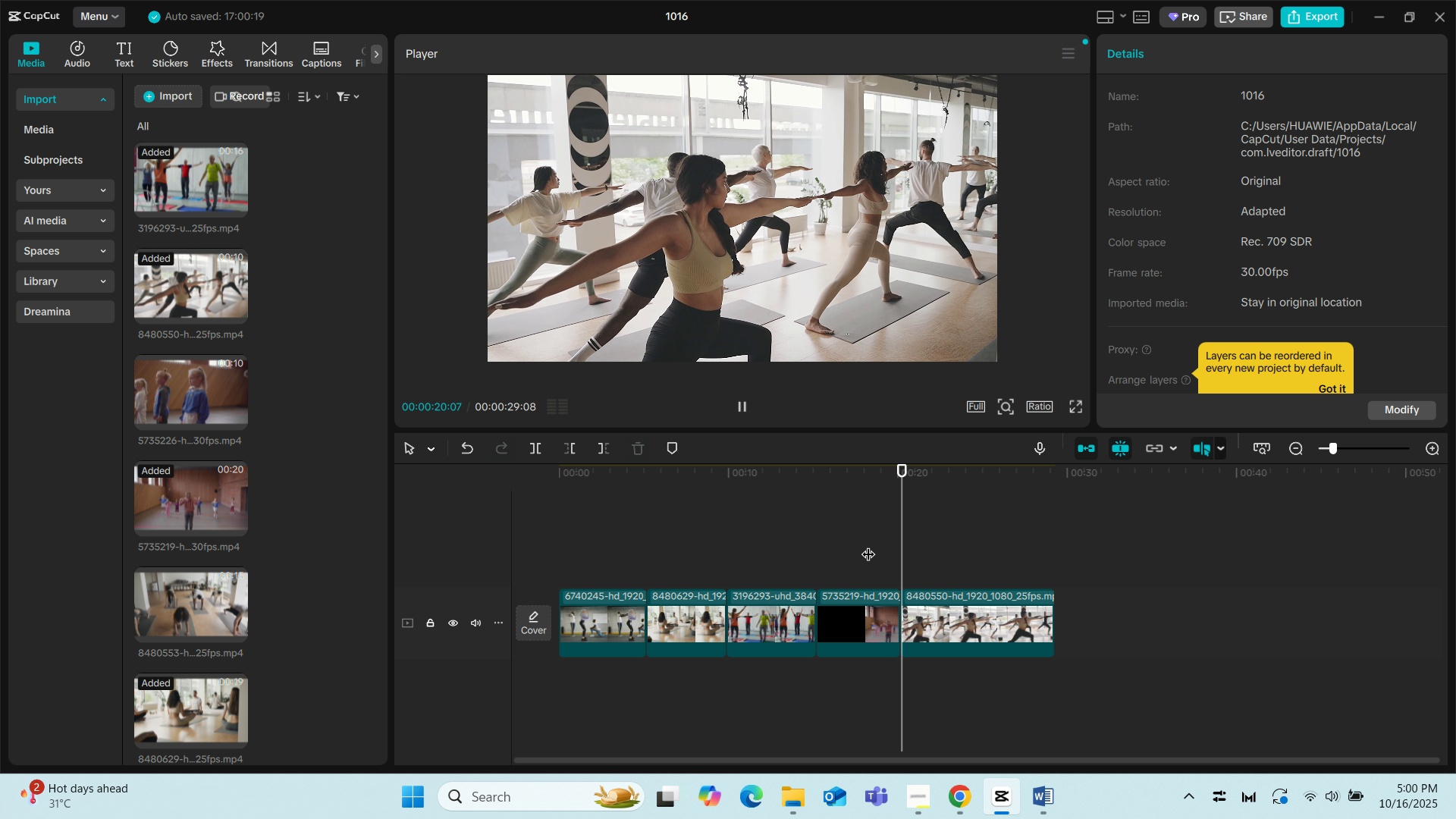 
key(Space)
 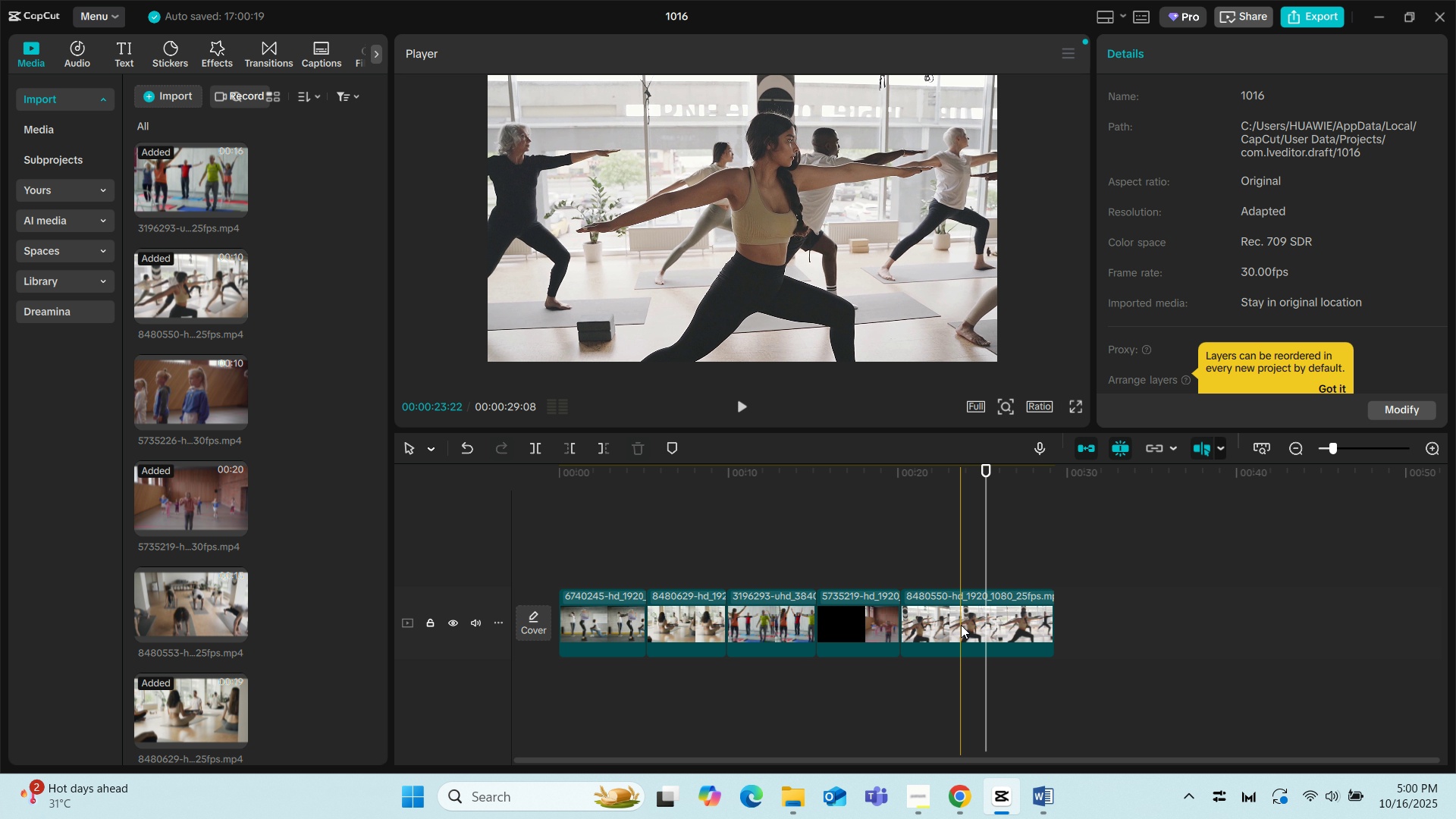 
left_click([961, 625])
 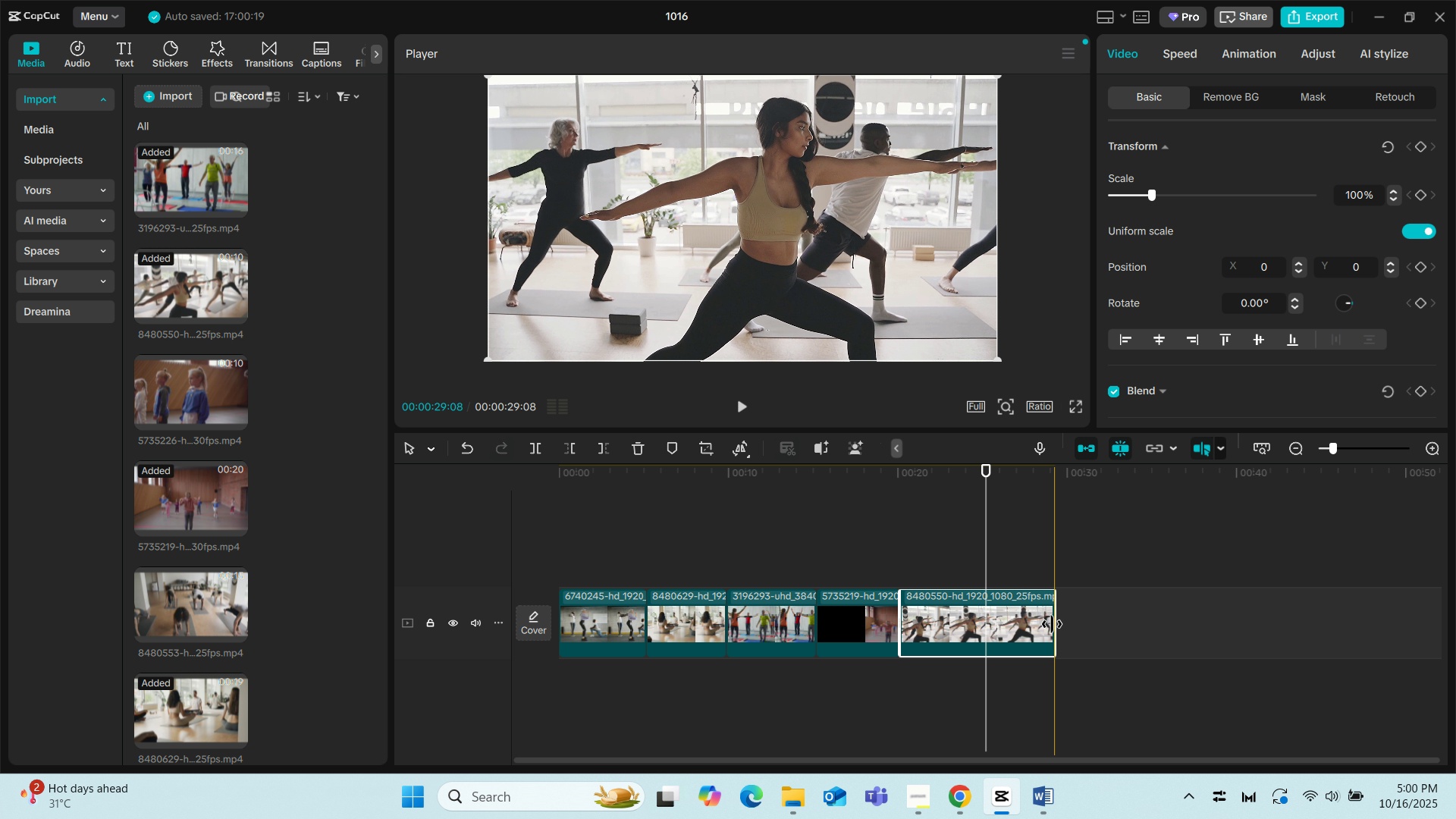 
left_click_drag(start_coordinate=[1053, 624], to_coordinate=[985, 625])
 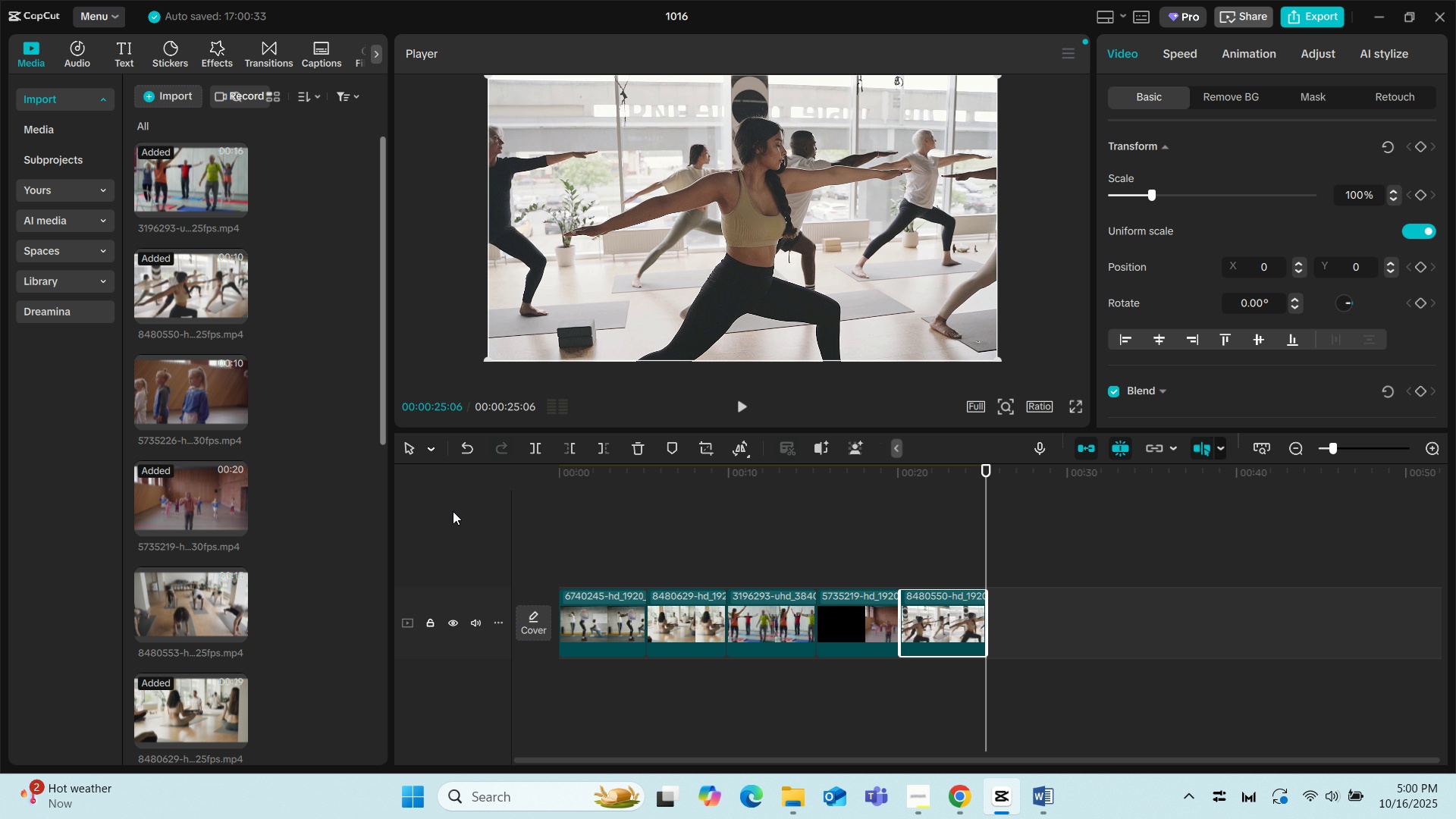 
left_click([601, 516])
 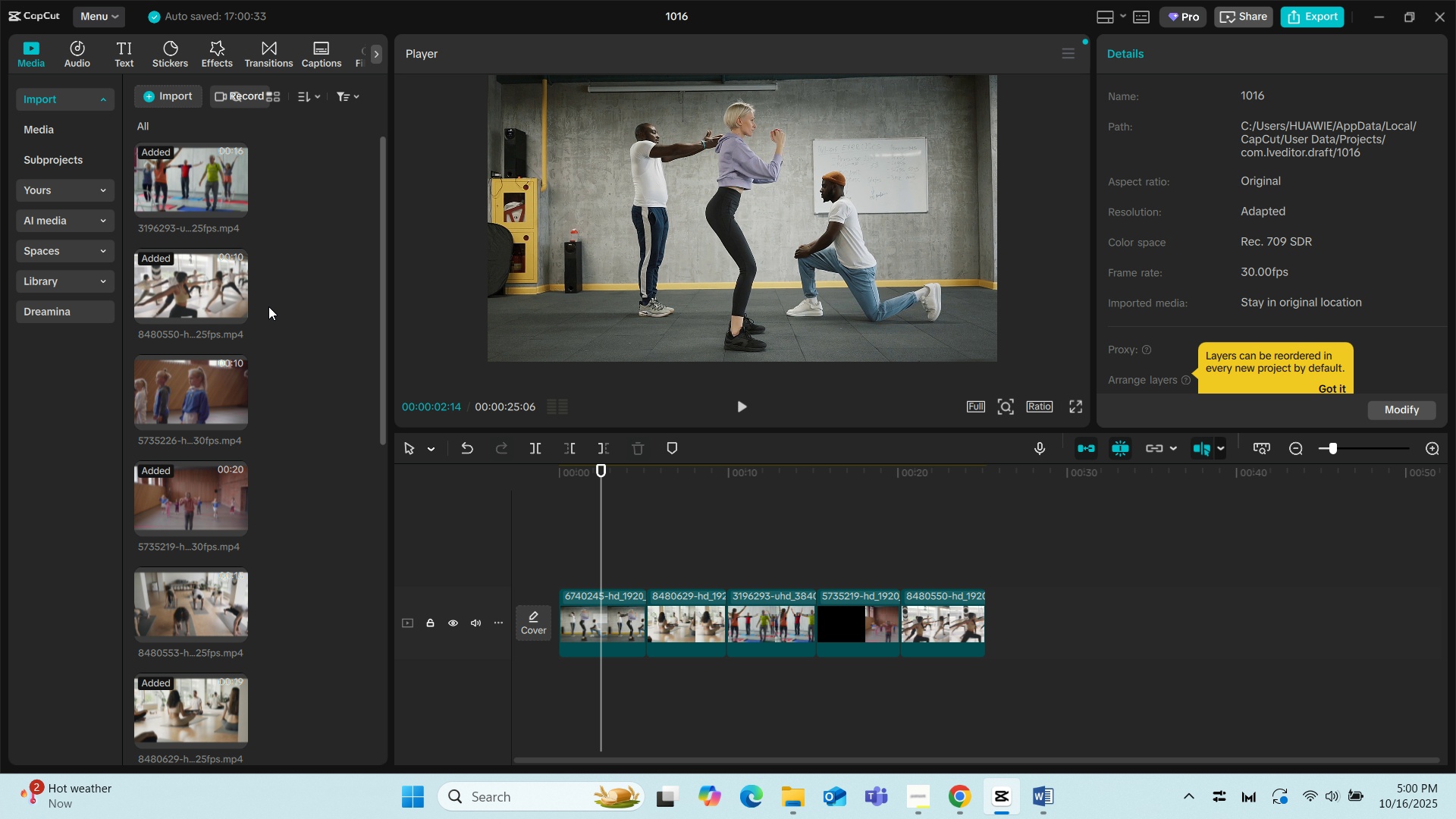 
scroll: coordinate [292, 516], scroll_direction: down, amount: 2.0
 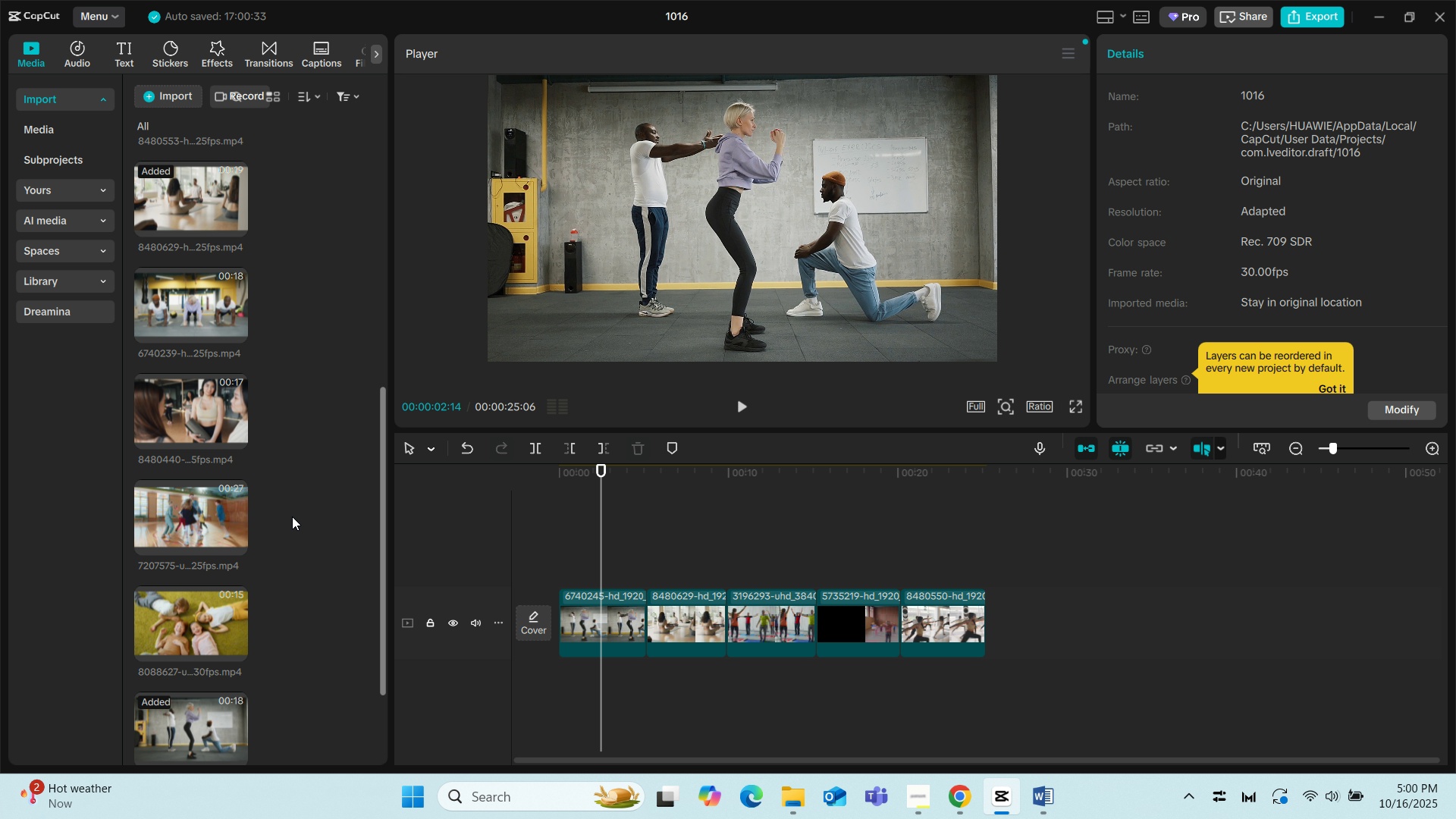 
scroll: coordinate [292, 516], scroll_direction: up, amount: 4.0
 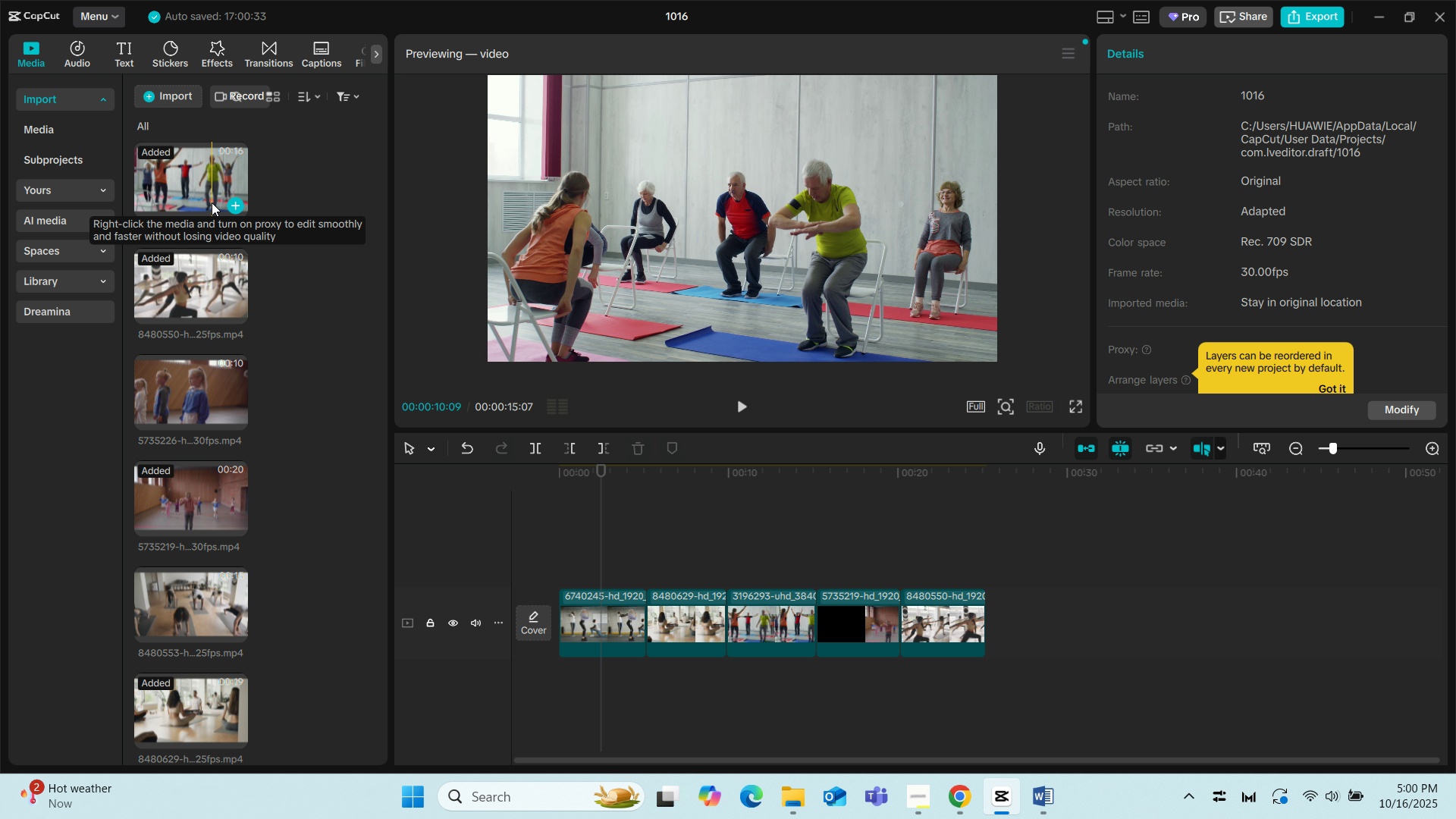 
wait(7.51)
 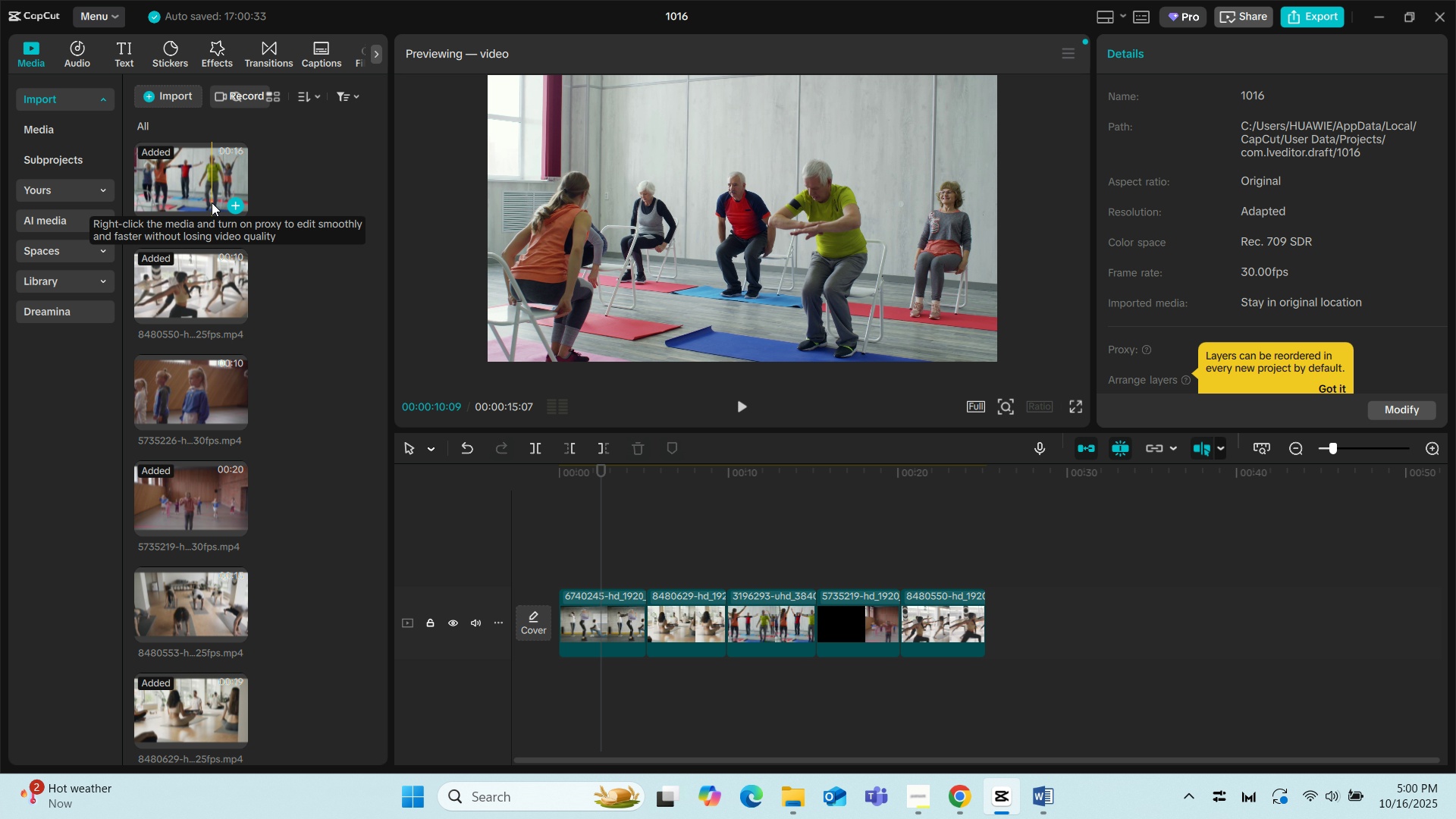 
left_click_drag(start_coordinate=[187, 381], to_coordinate=[1000, 625])
 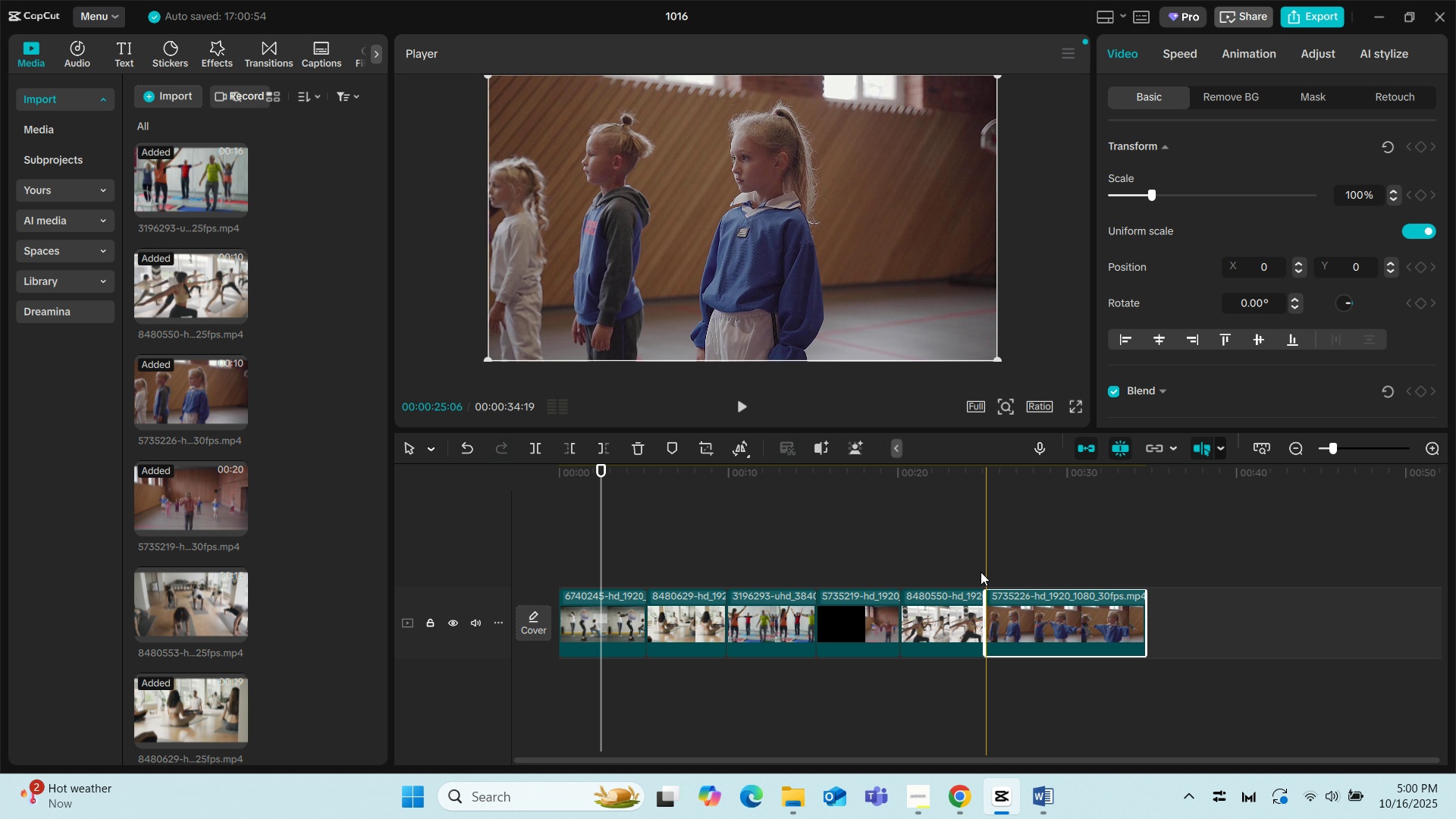 
left_click([981, 572])
 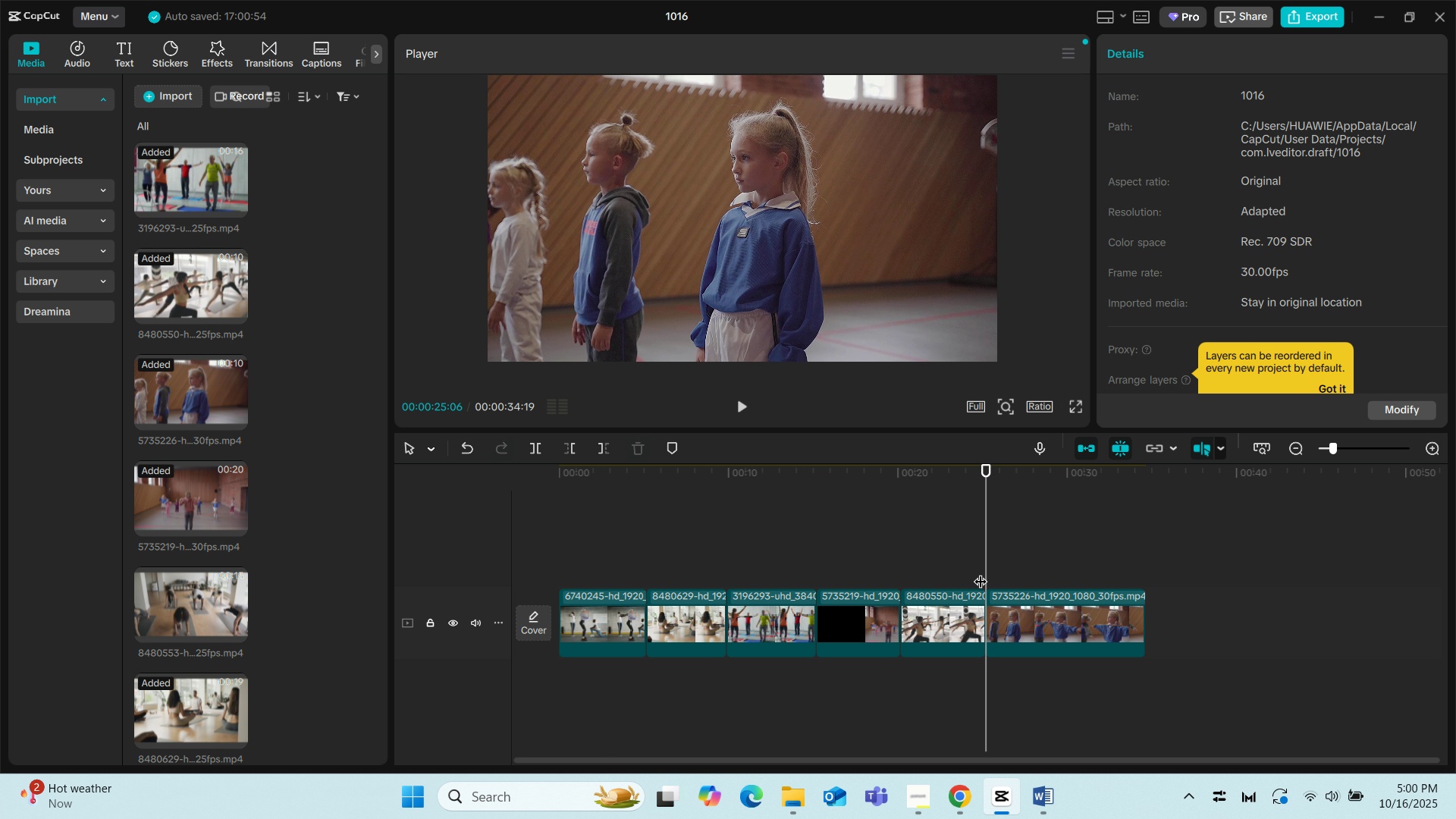 
key(Space)
 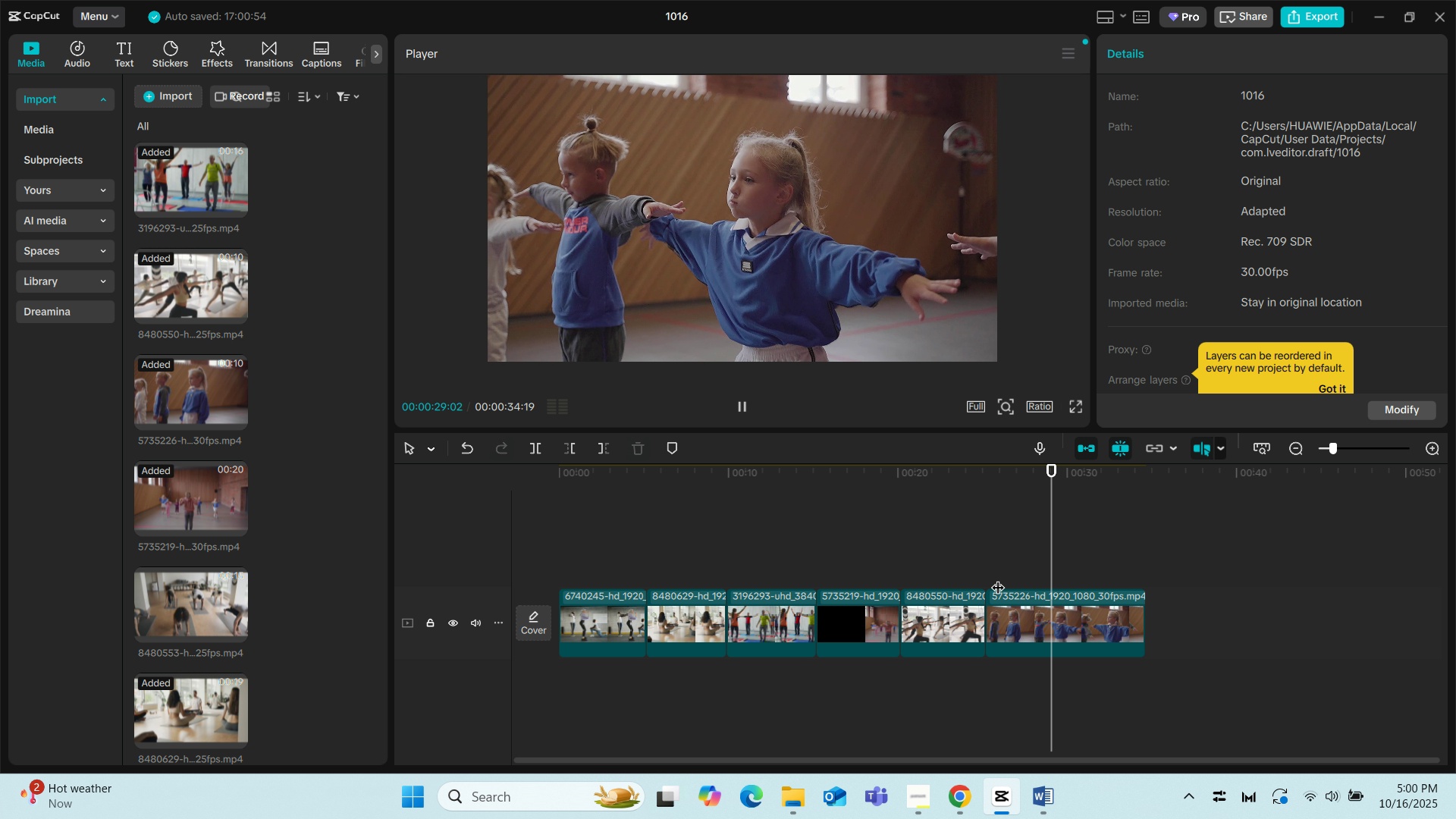 
wait(5.12)
 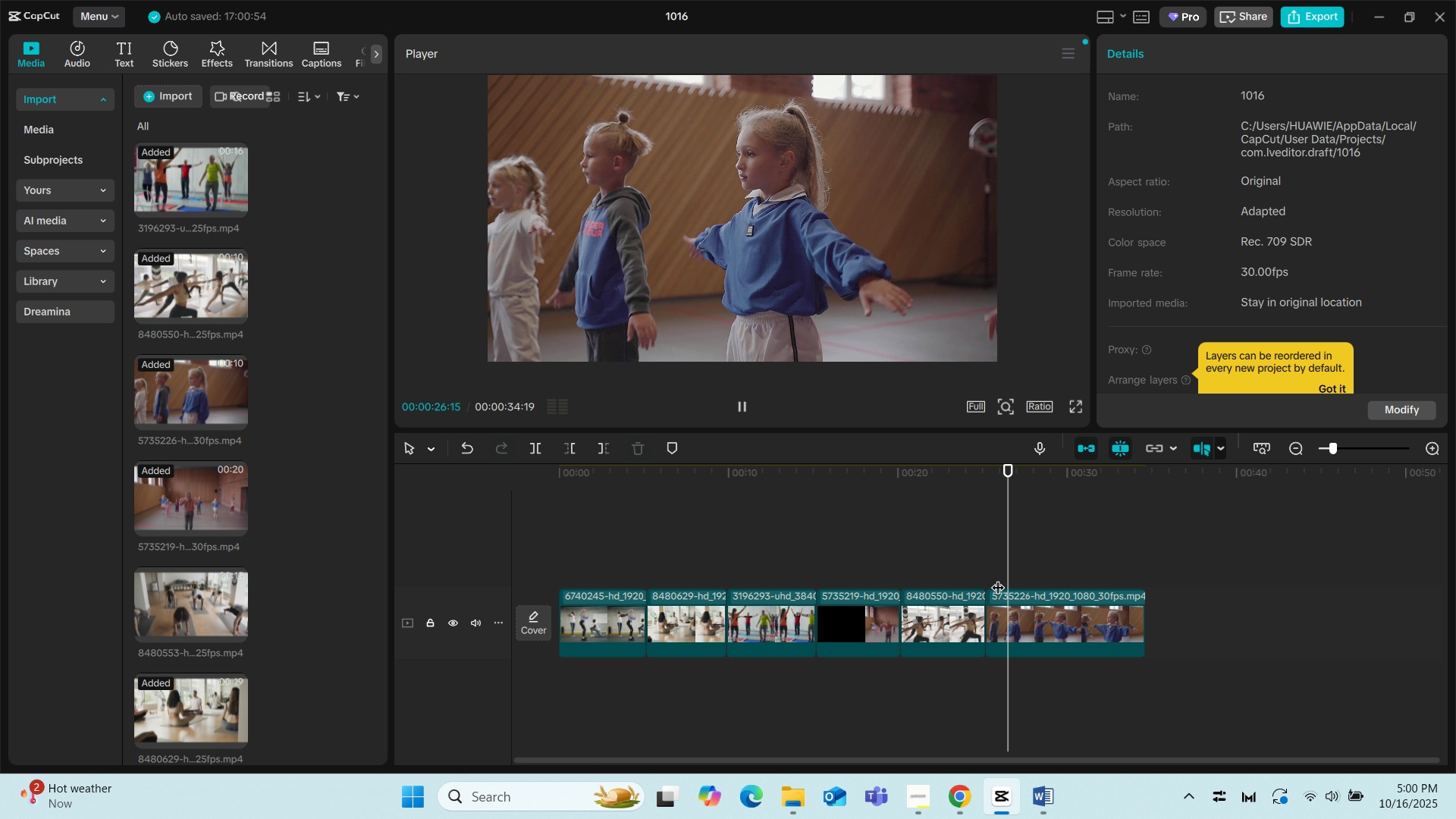 
key(Space)
 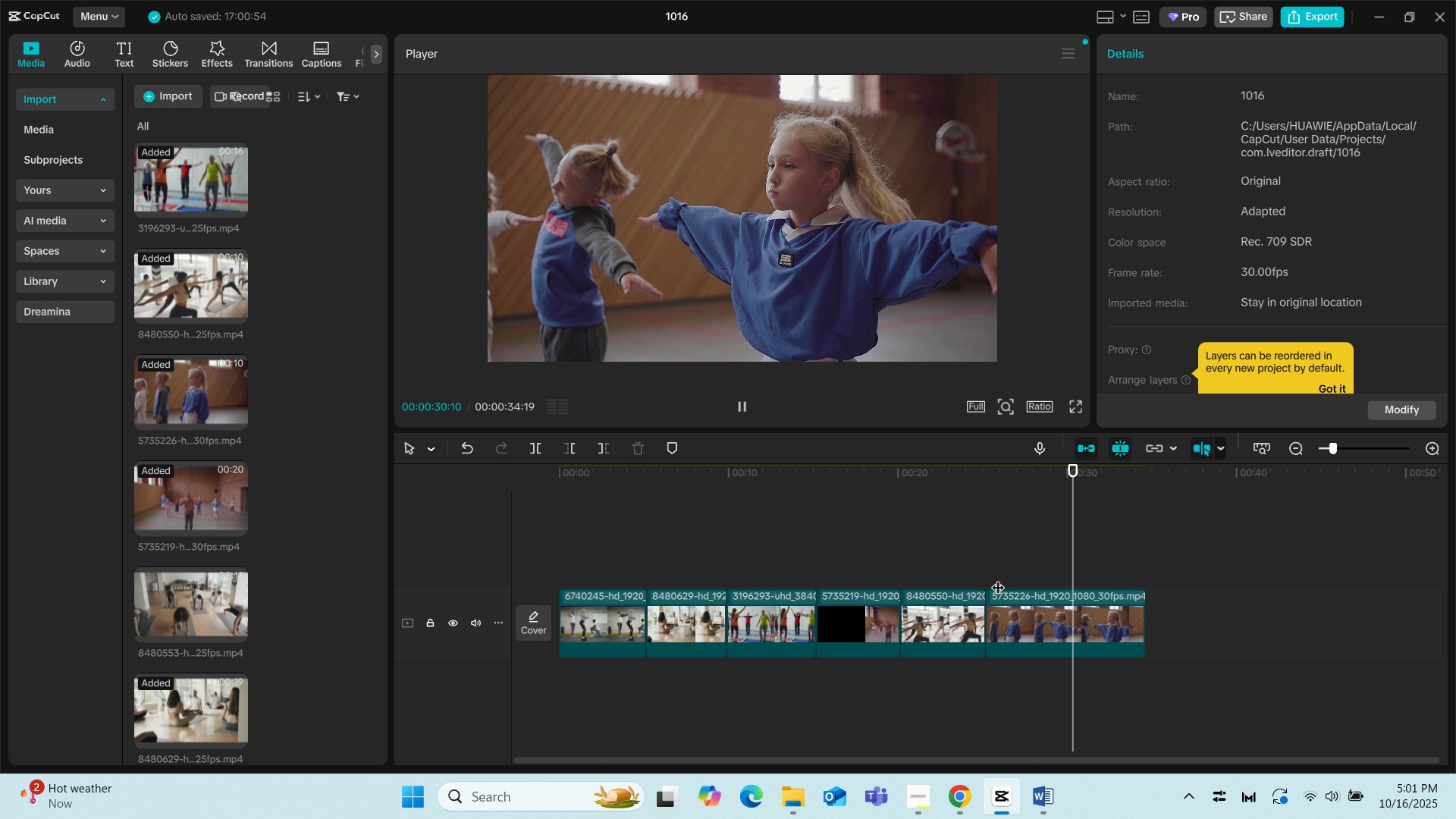 
key(Space)
 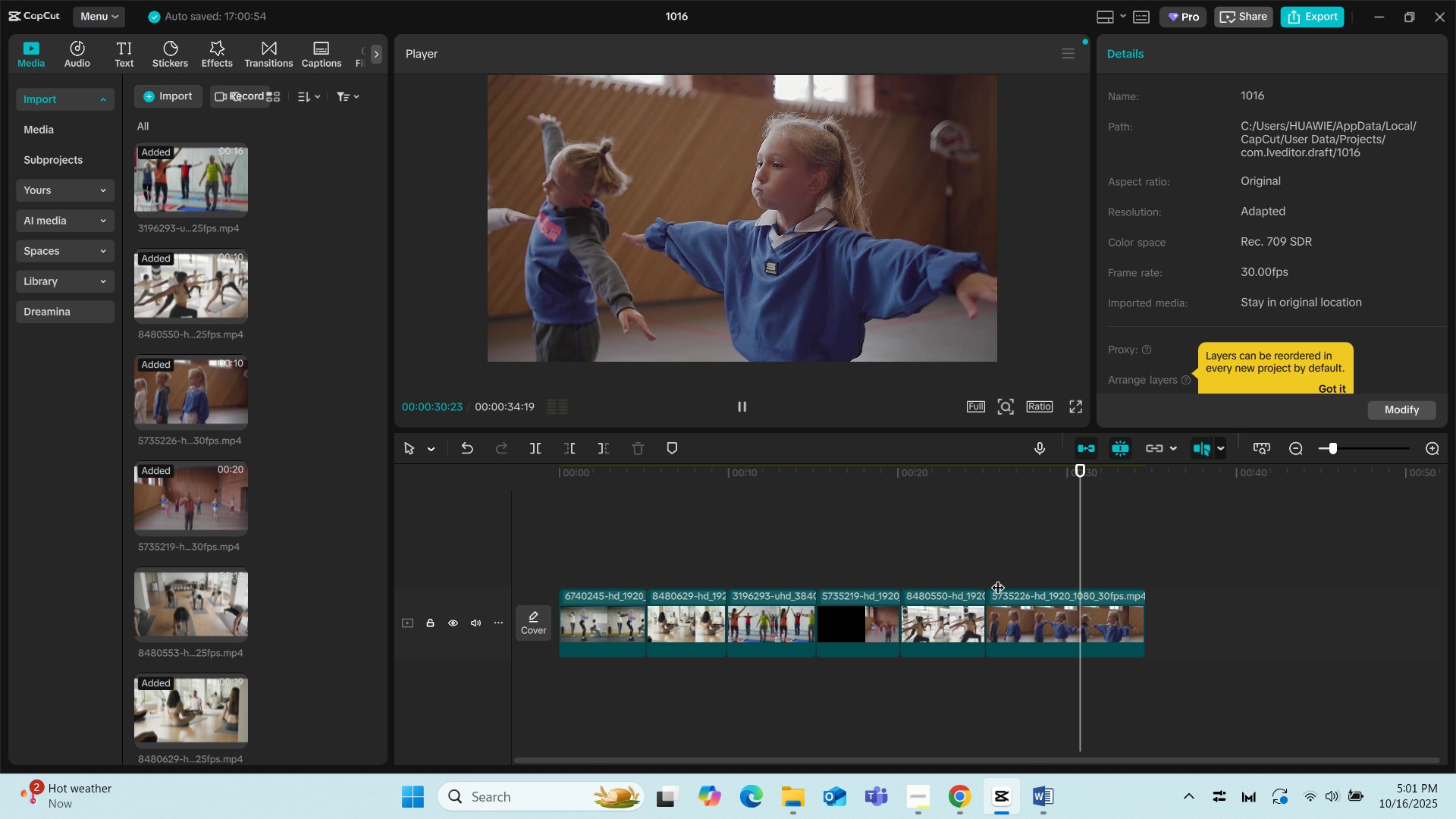 
key(Space)
 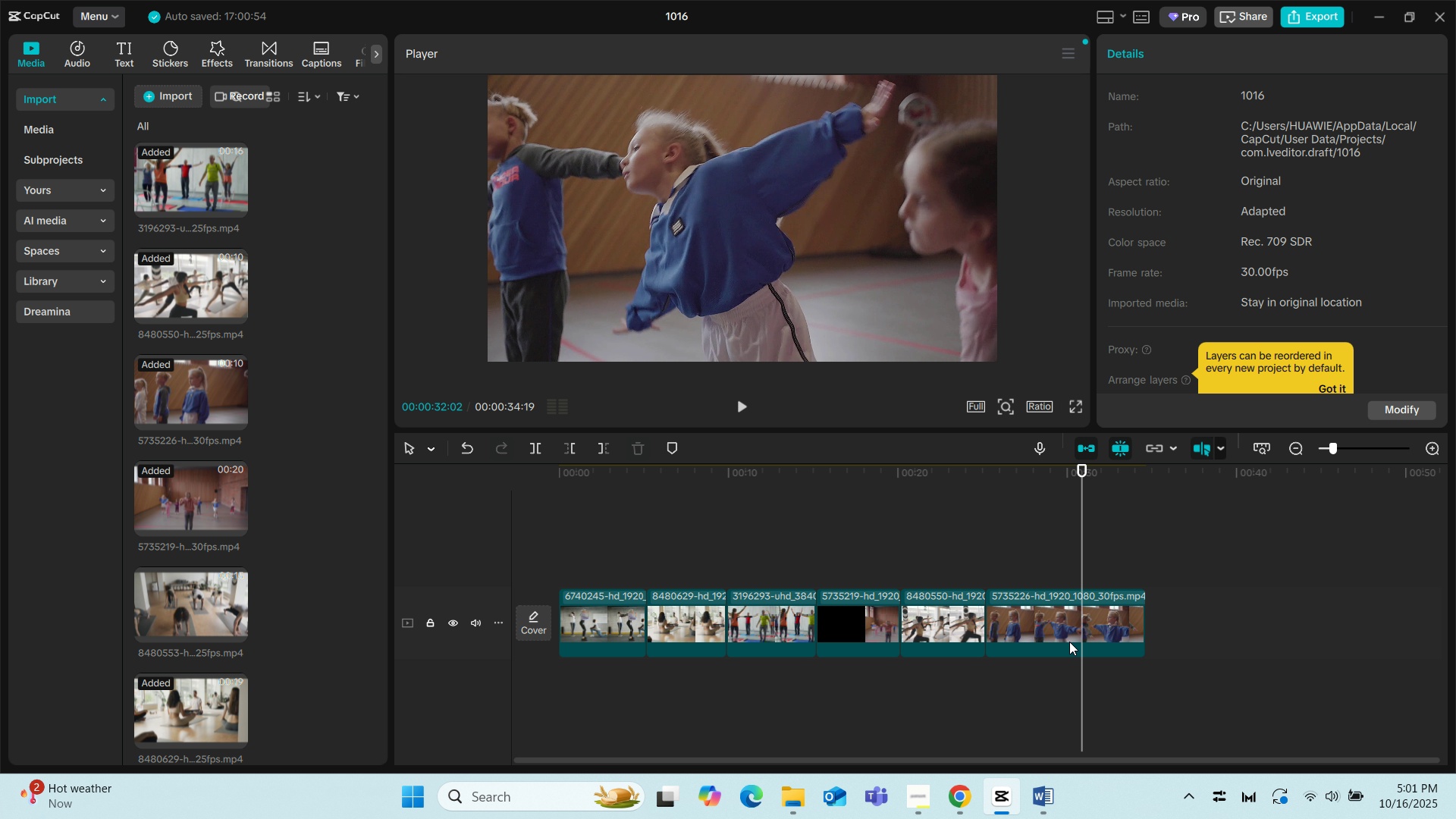 
left_click([1062, 639])
 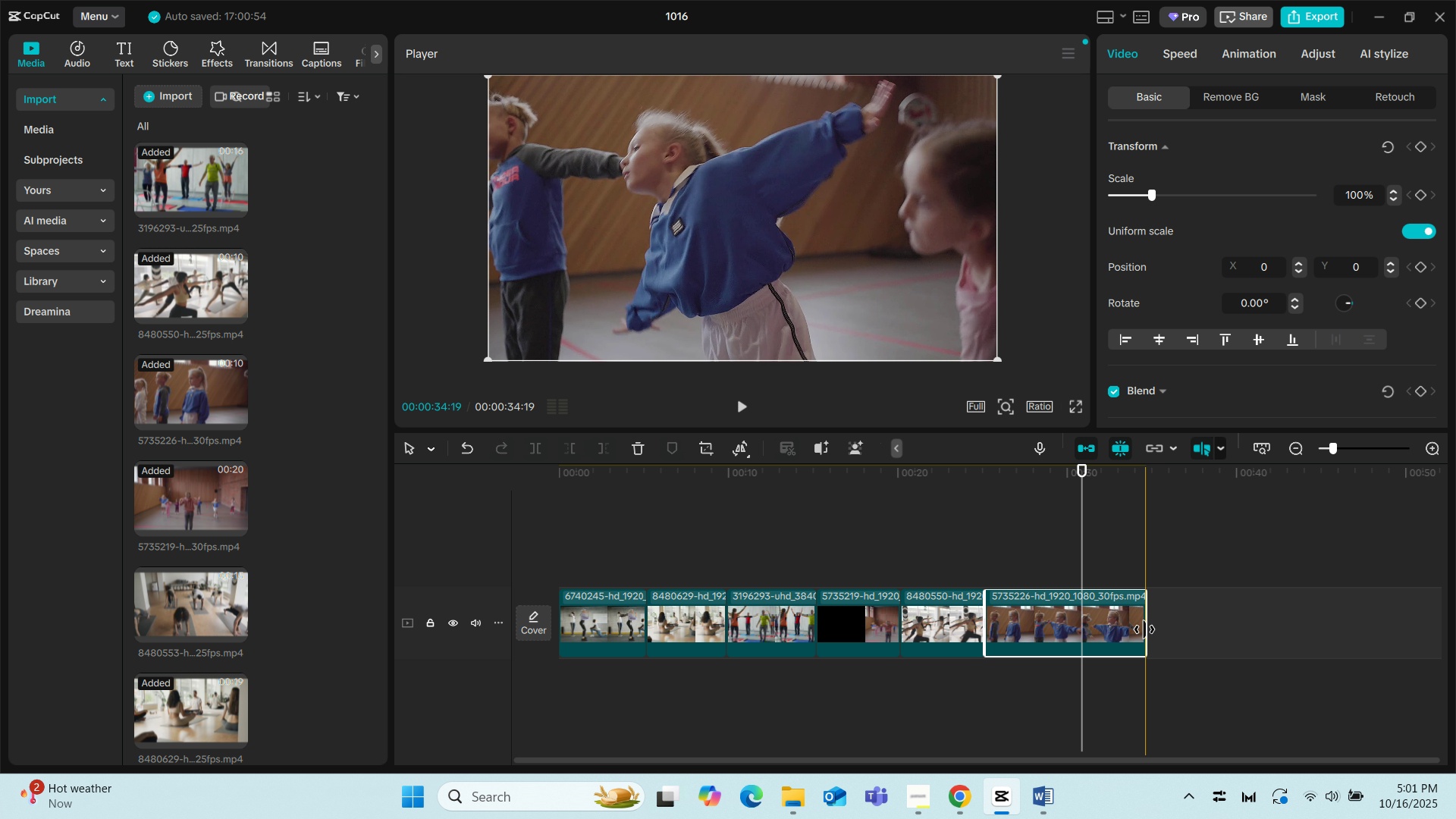 
left_click_drag(start_coordinate=[1144, 629], to_coordinate=[1077, 630])
 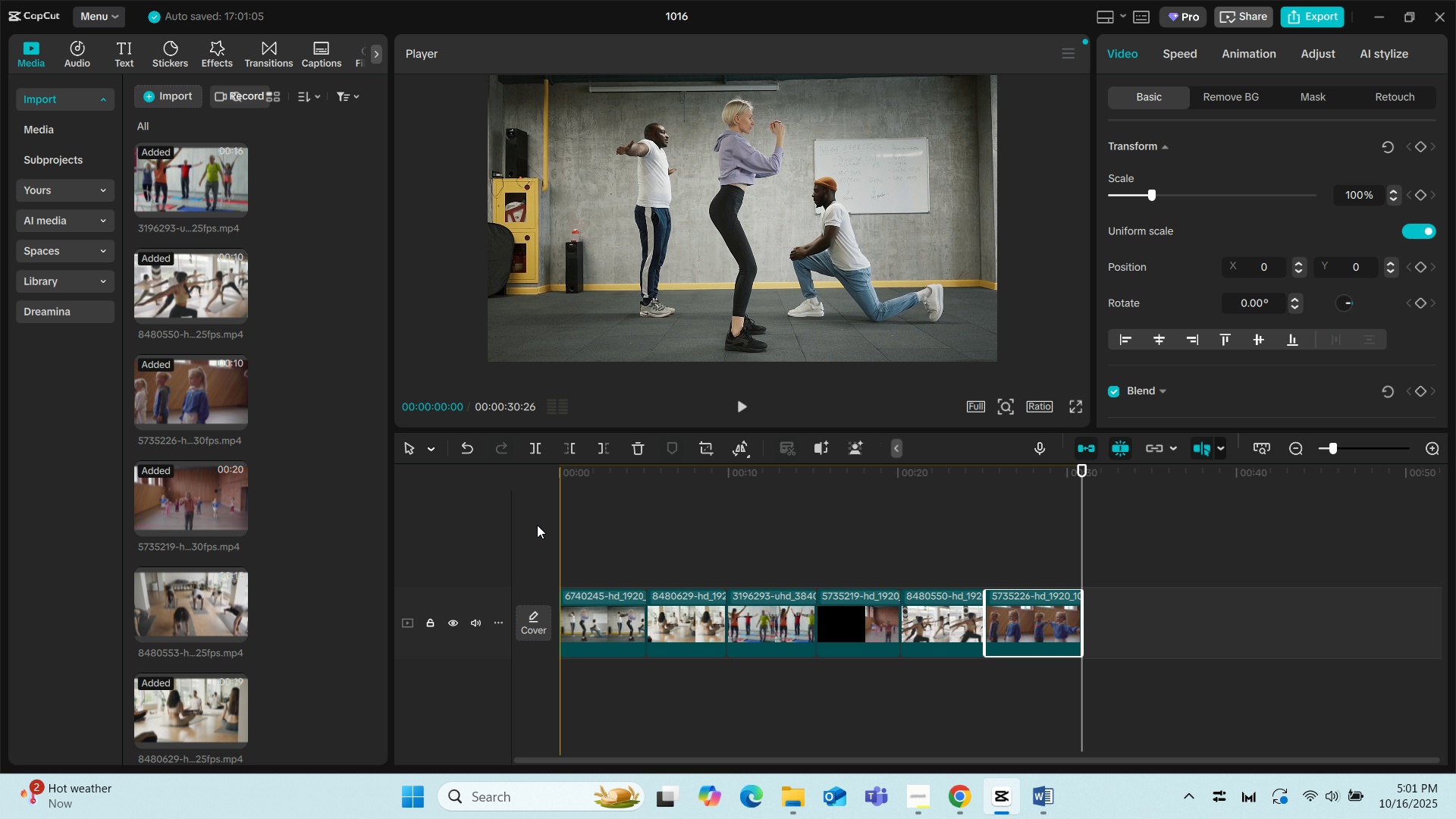 
key(Space)
 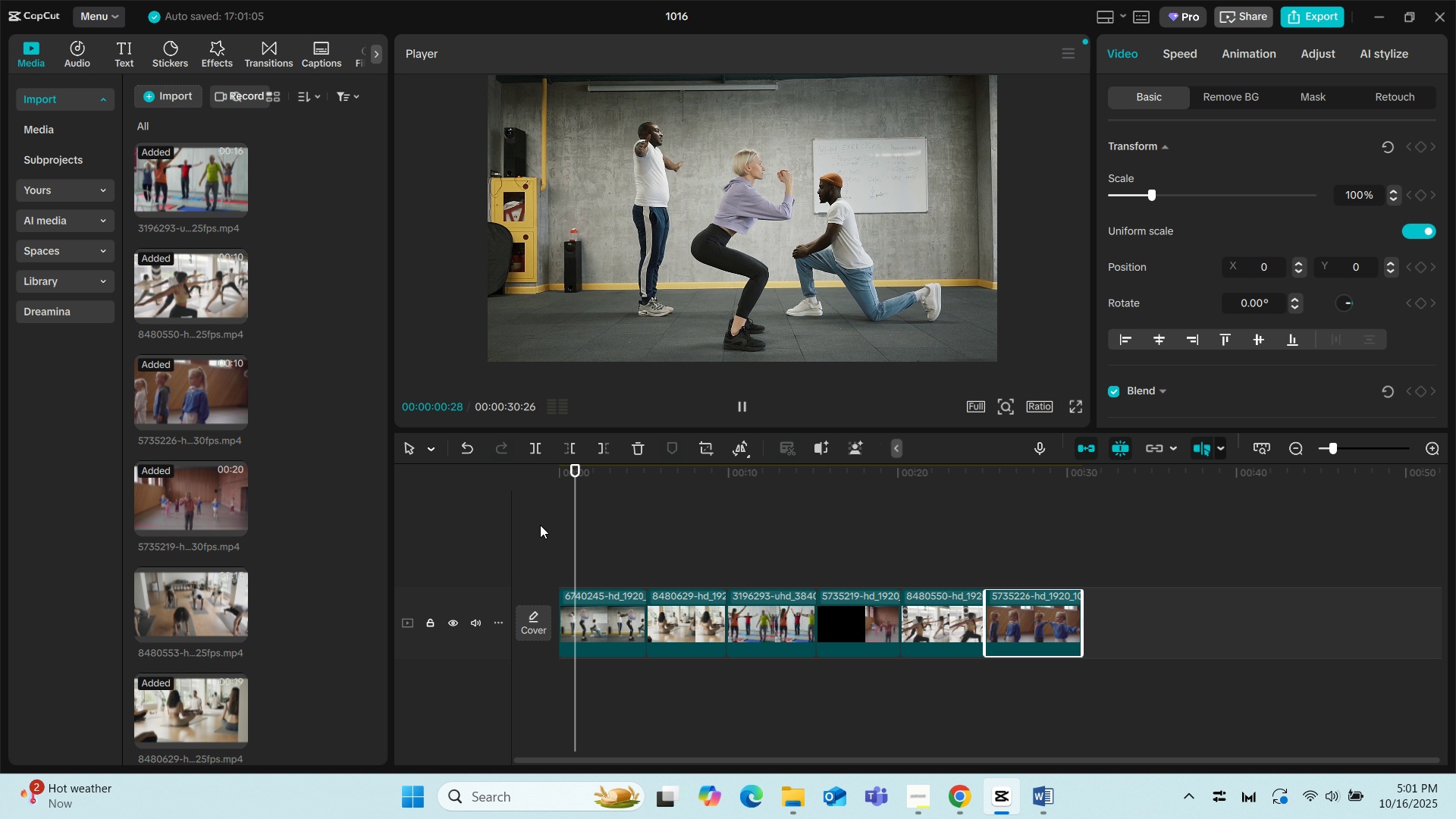 
left_click([540, 525])
 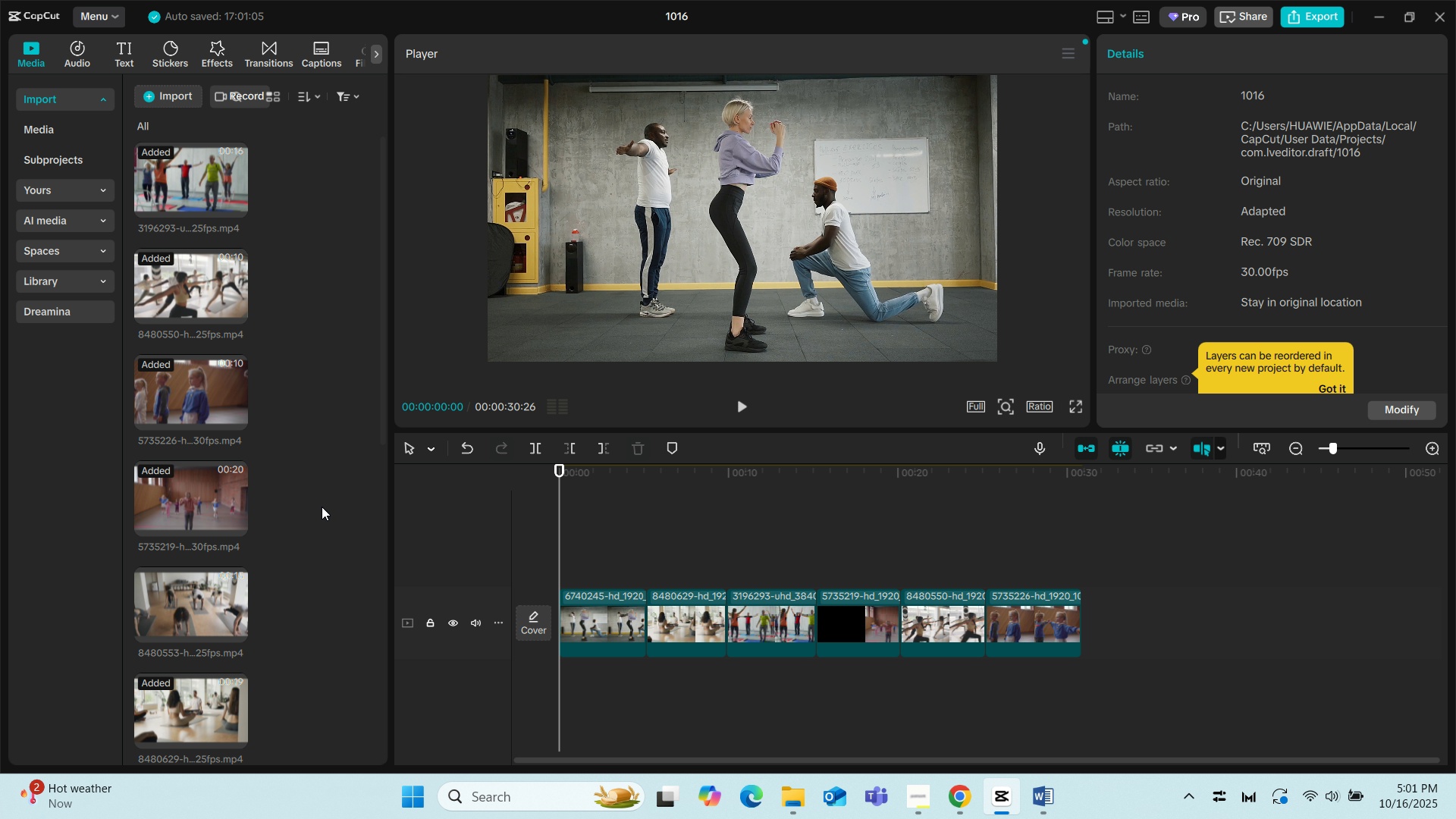 
scroll: coordinate [322, 507], scroll_direction: down, amount: 4.0
 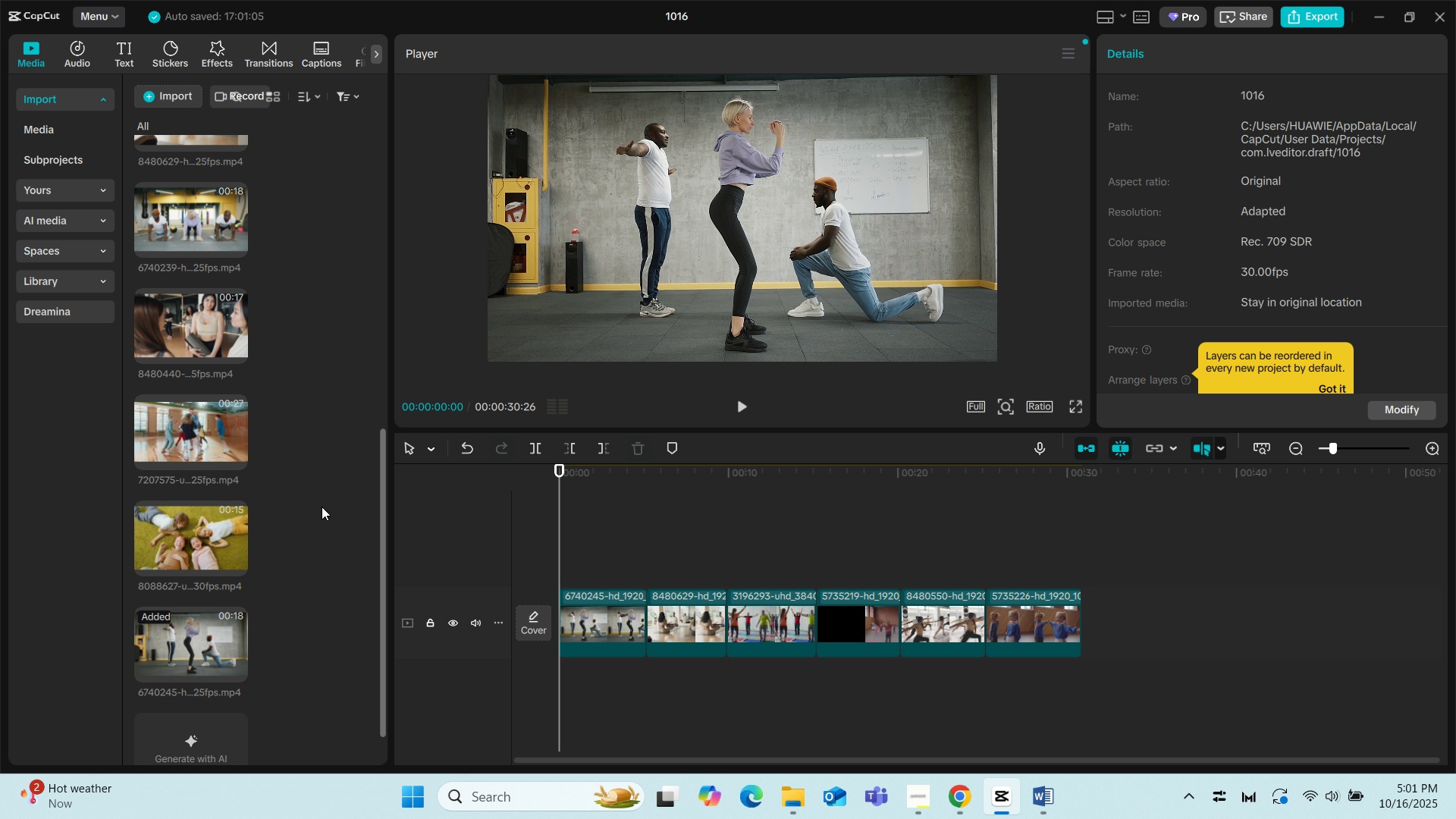 
scroll: coordinate [316, 504], scroll_direction: up, amount: 13.0
 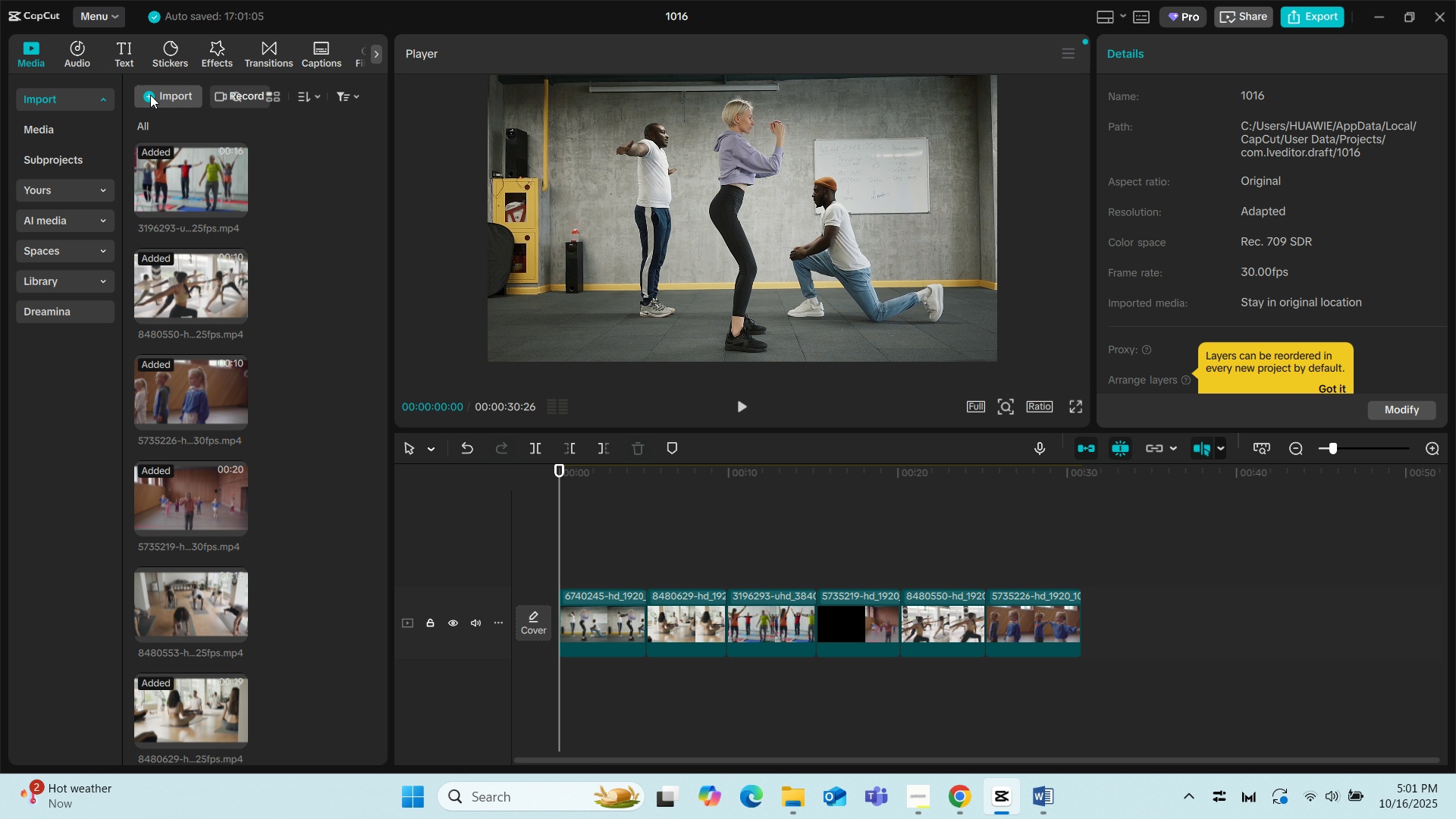 
left_click([152, 95])
 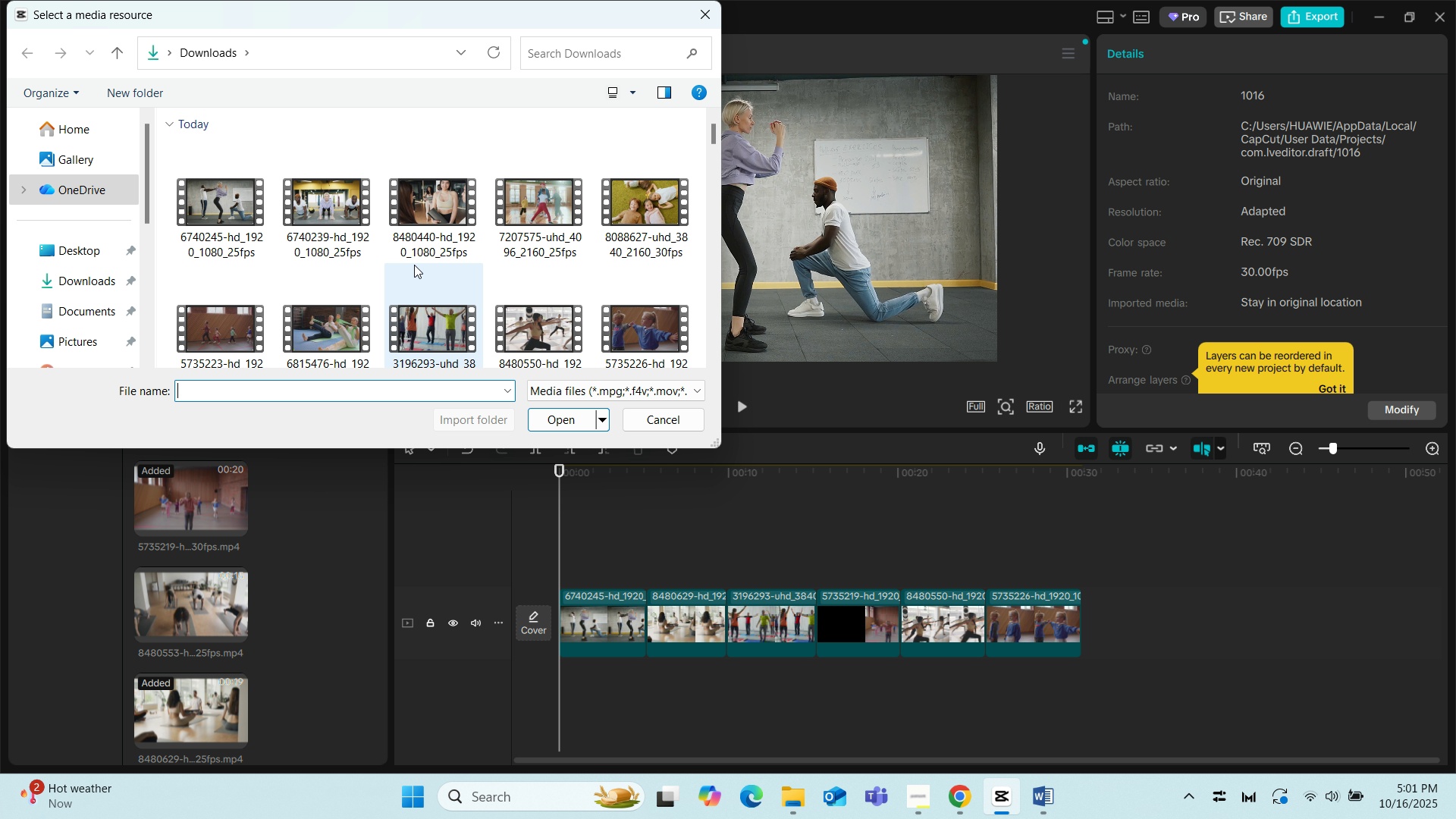 
left_click([332, 311])
 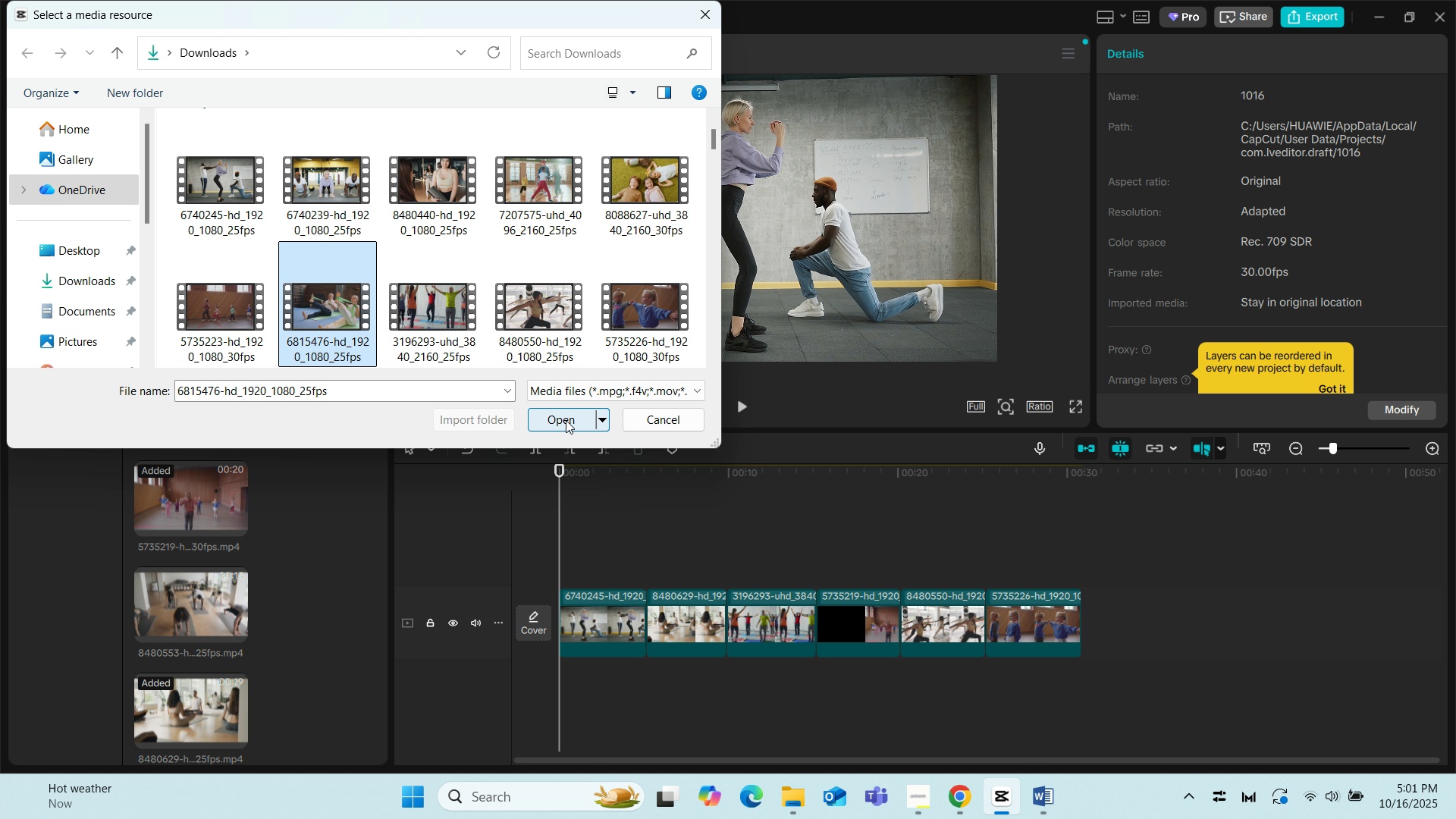 
left_click([566, 420])
 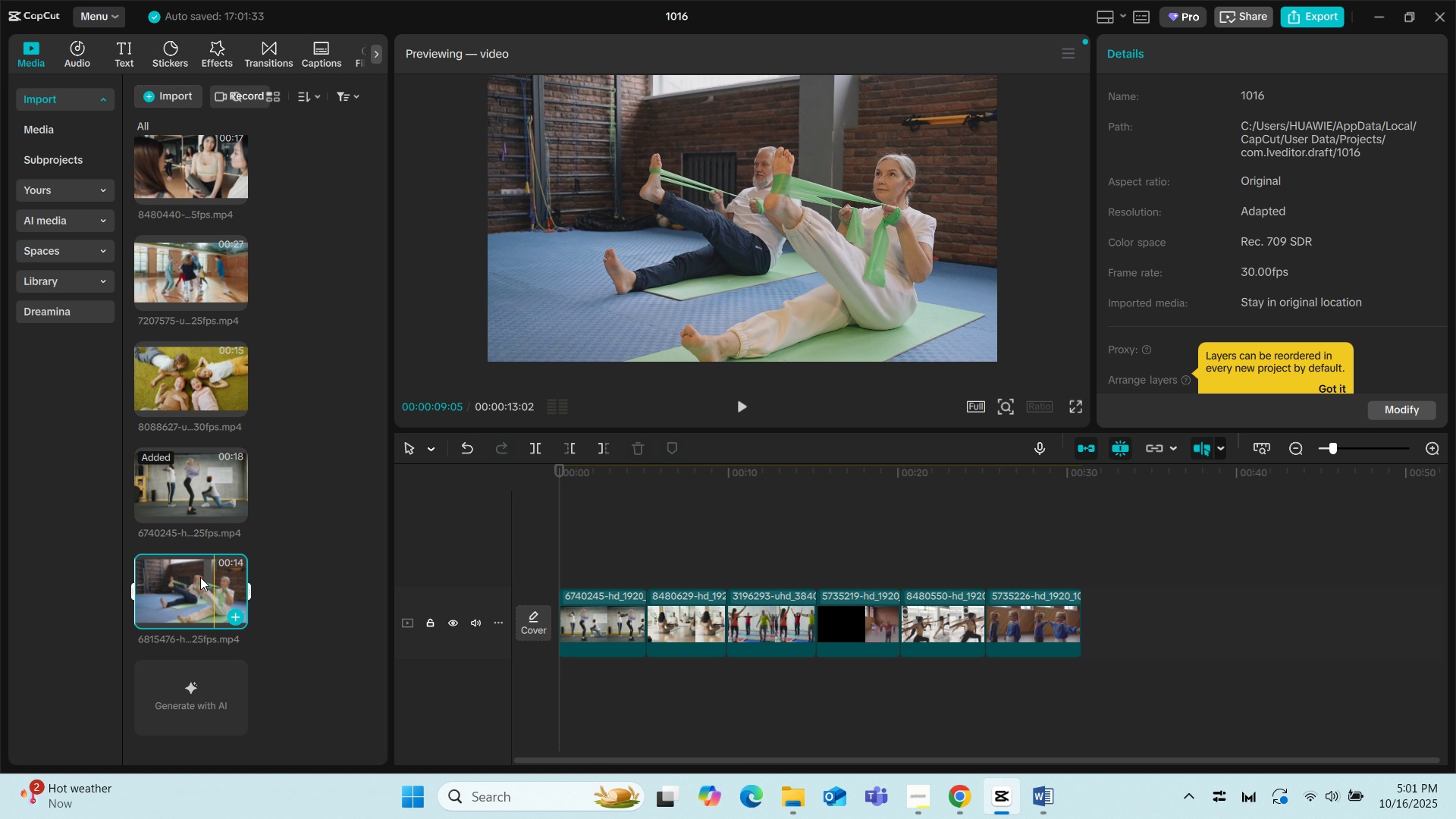 
left_click_drag(start_coordinate=[186, 580], to_coordinate=[1079, 626])
 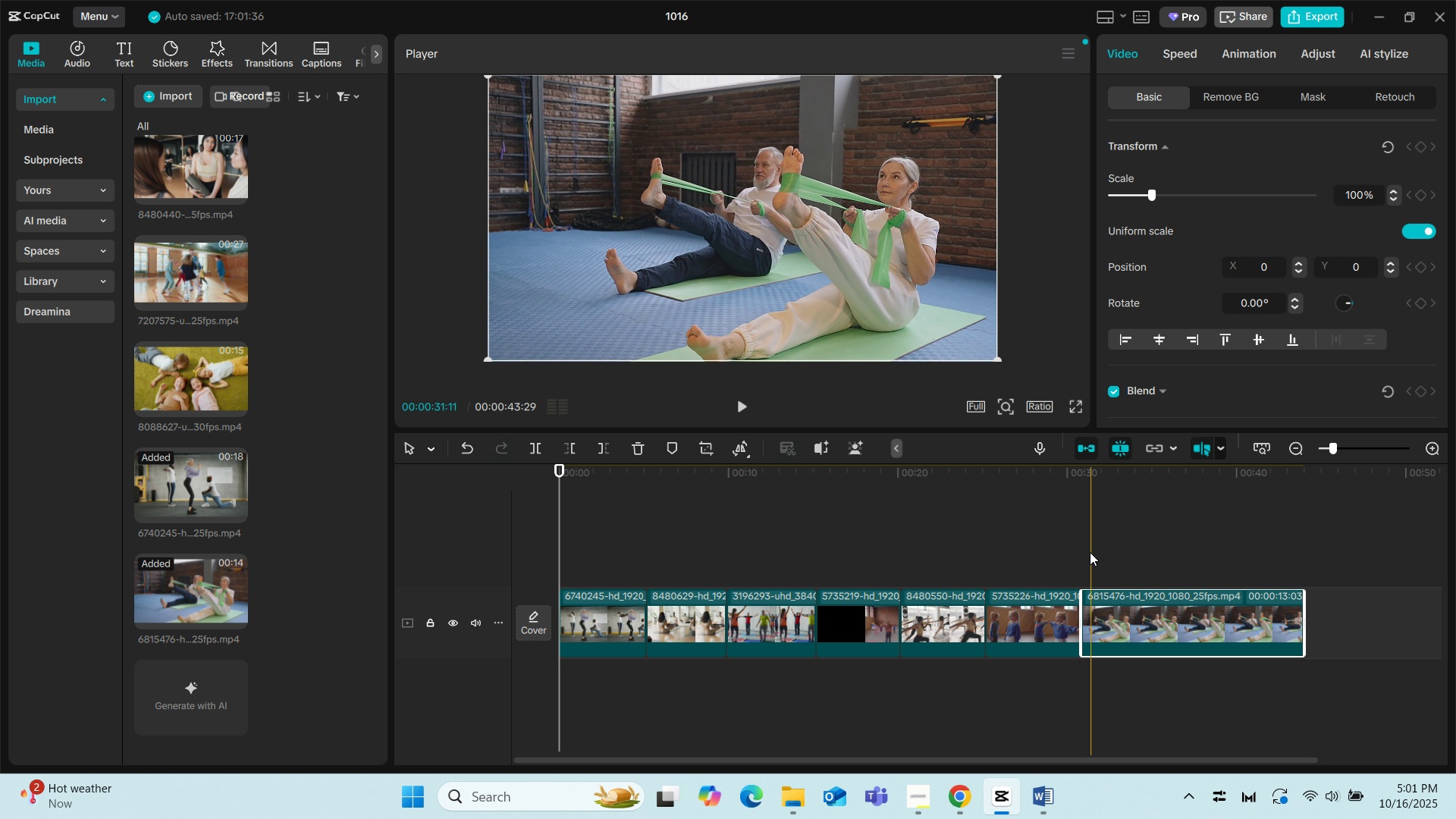 
left_click([1076, 548])
 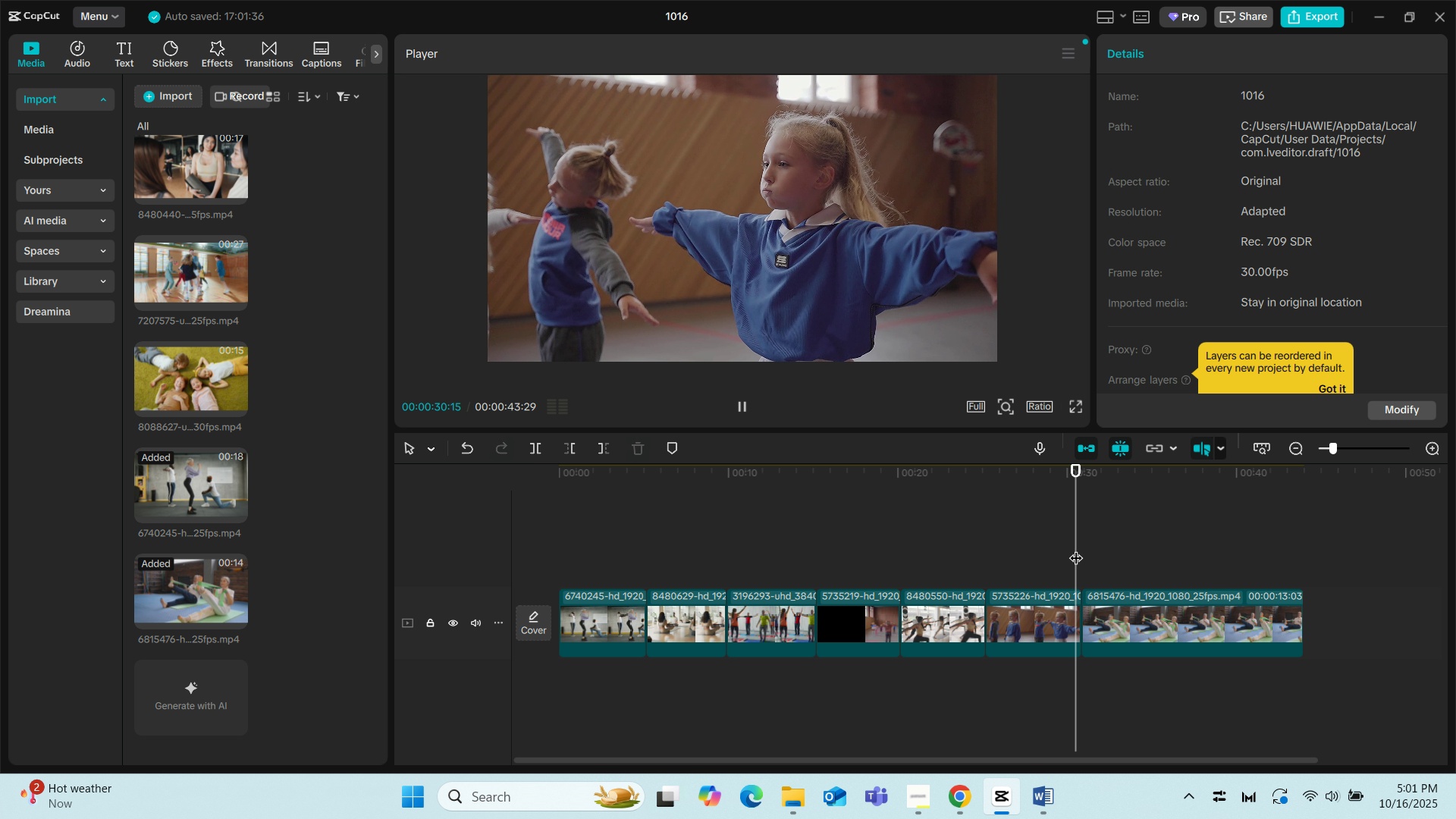 
key(Space)
 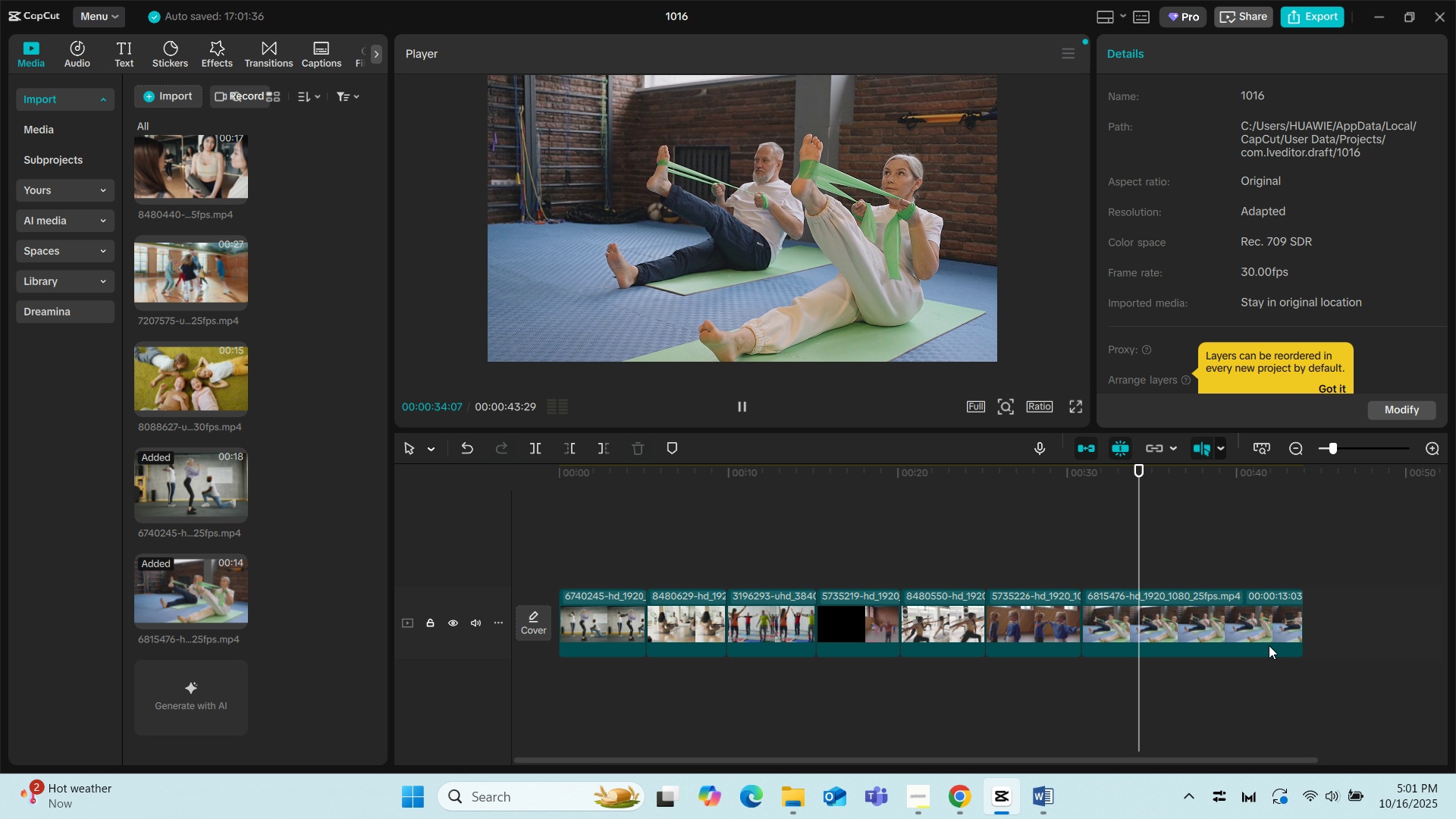 
key(Space)
 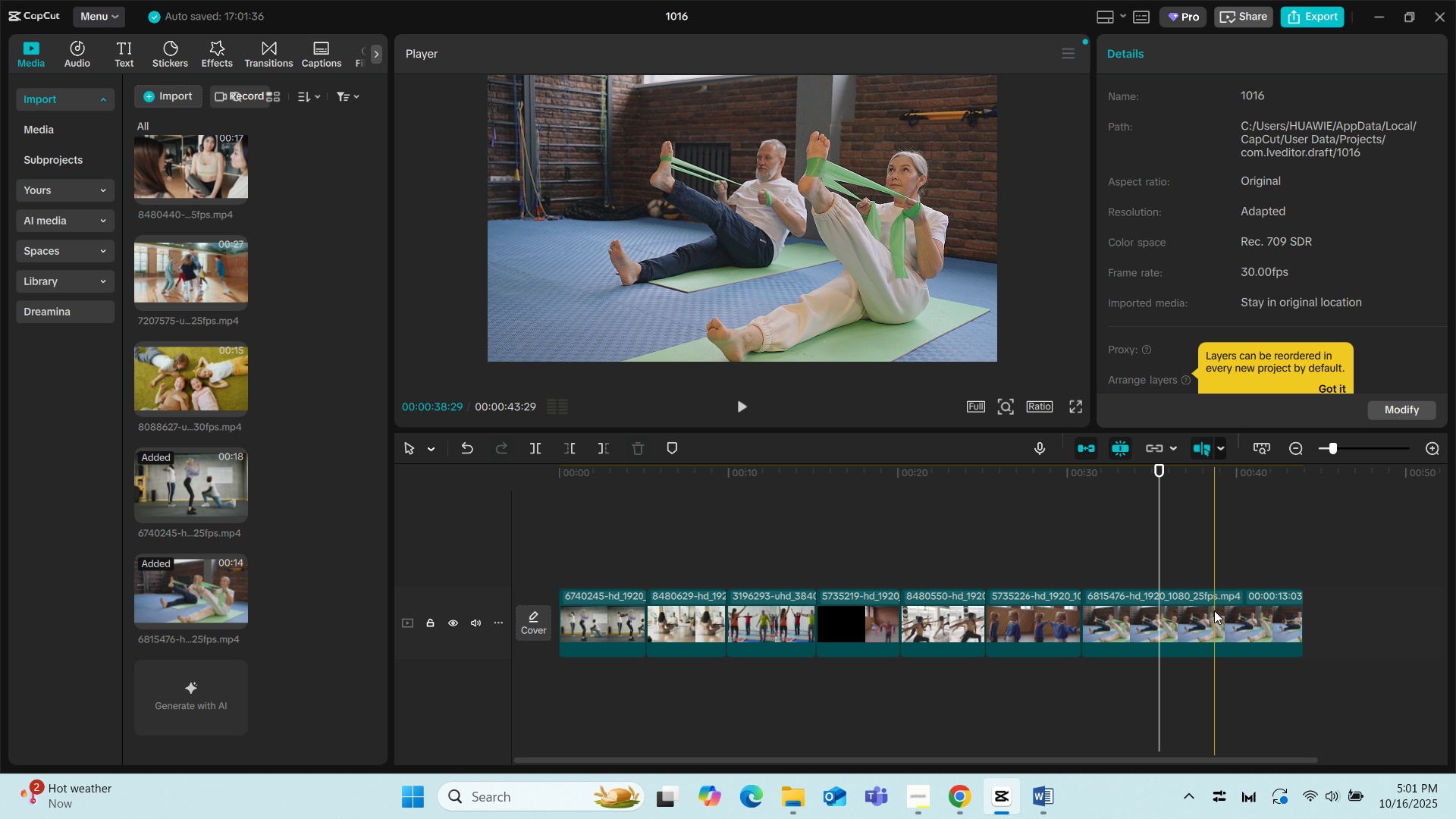 
left_click([1214, 610])
 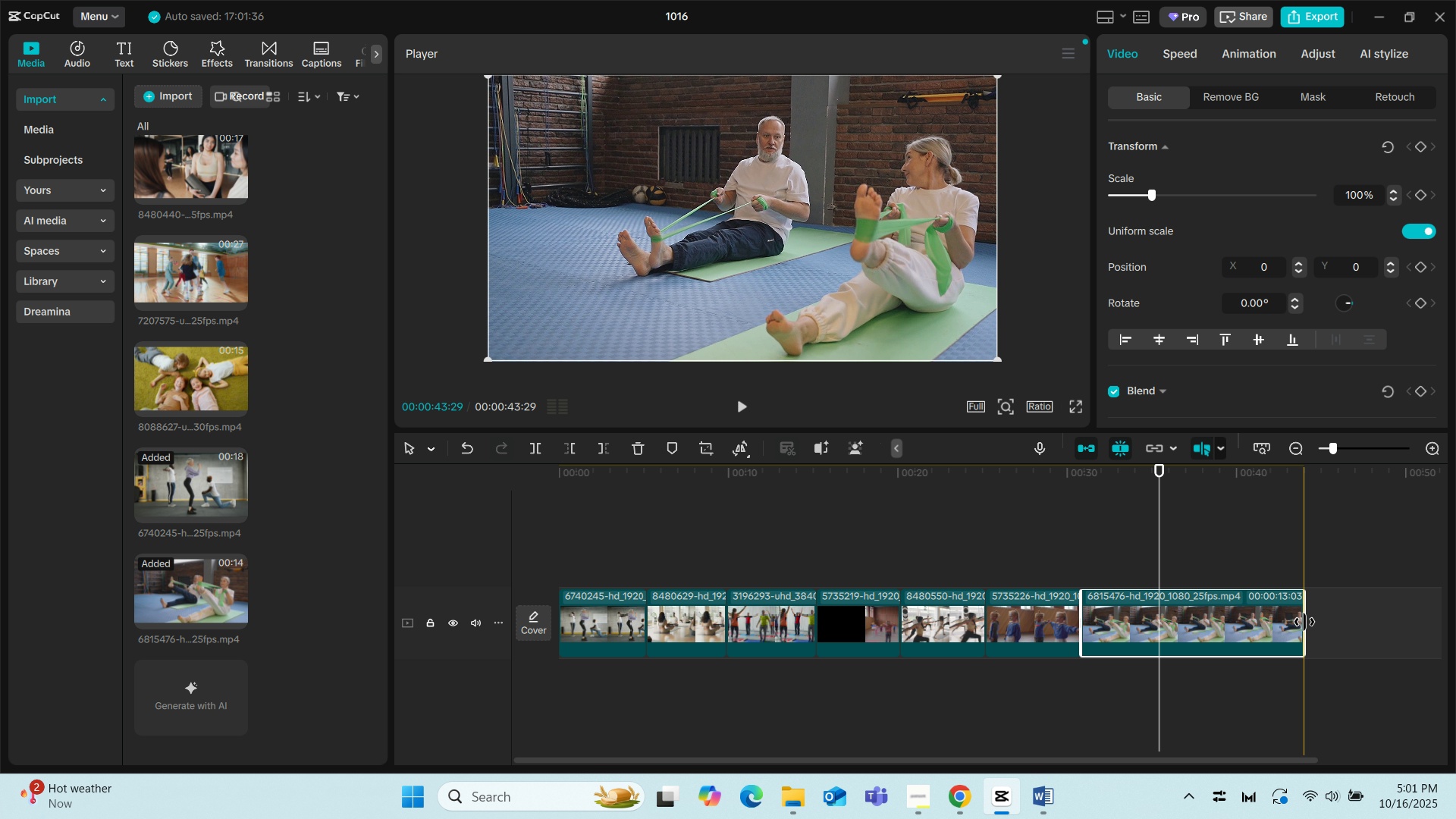 
left_click_drag(start_coordinate=[1306, 622], to_coordinate=[1154, 629])
 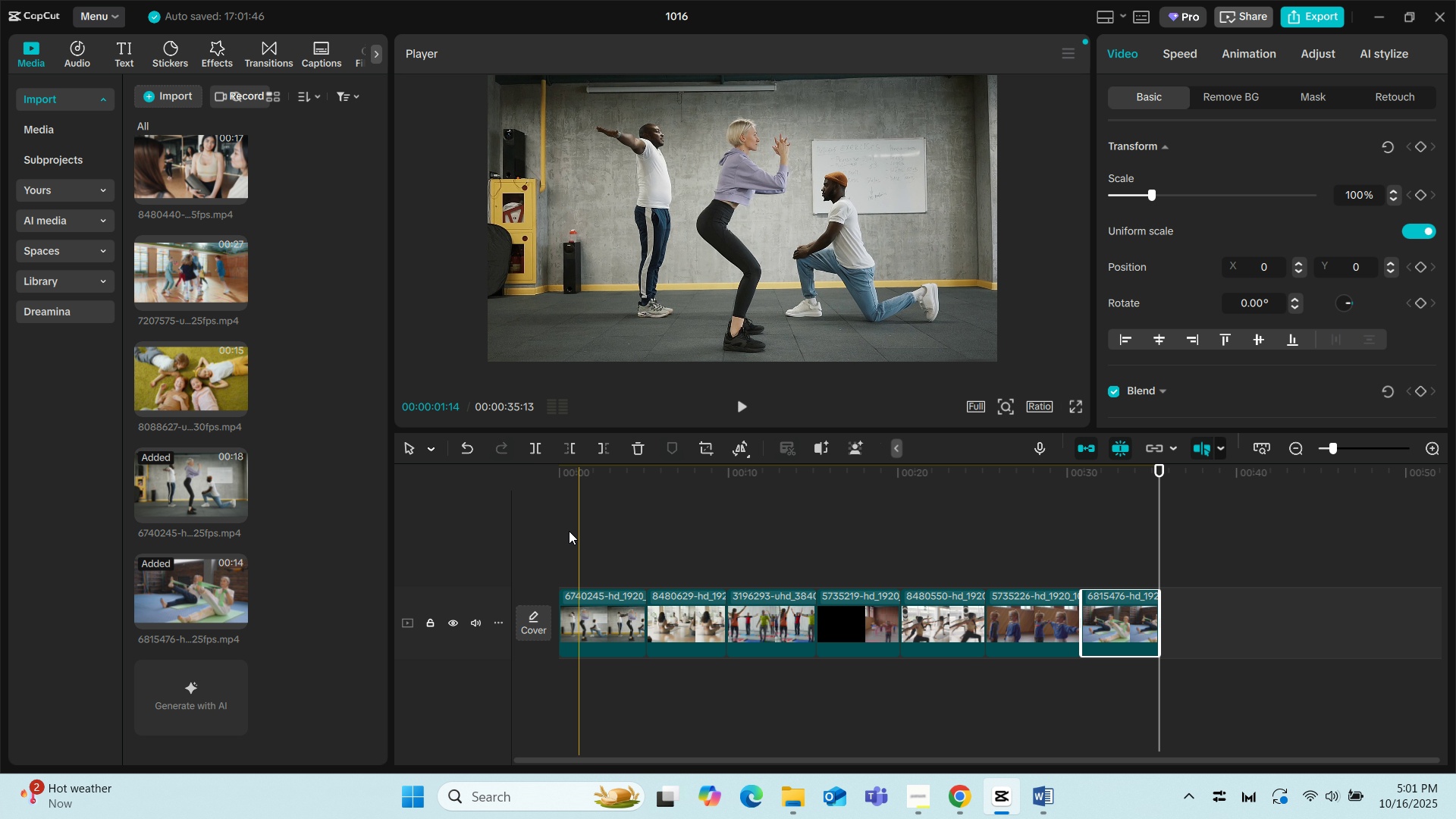 
left_click([570, 531])
 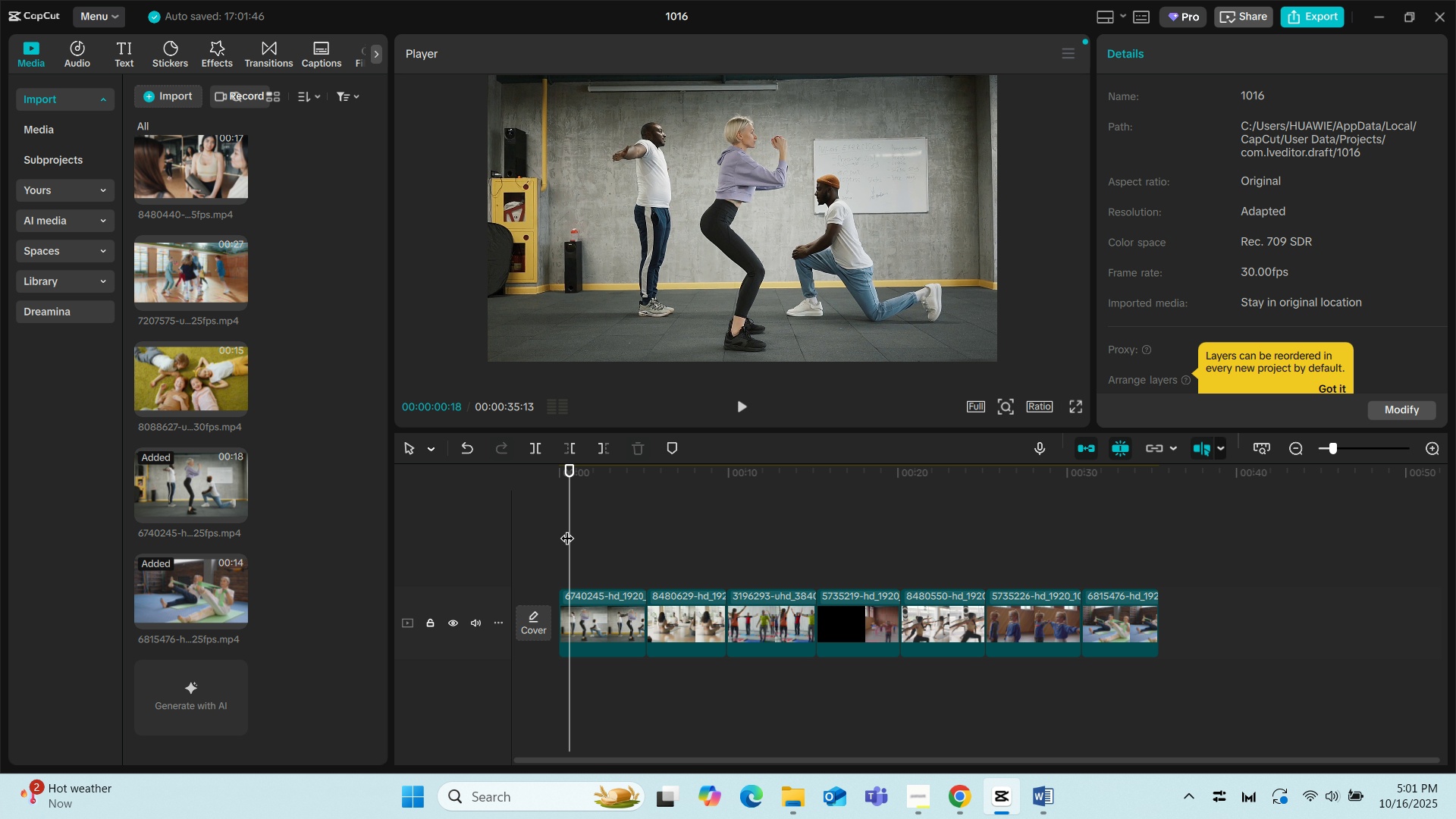 
left_click_drag(start_coordinate=[571, 527], to_coordinate=[560, 530])
 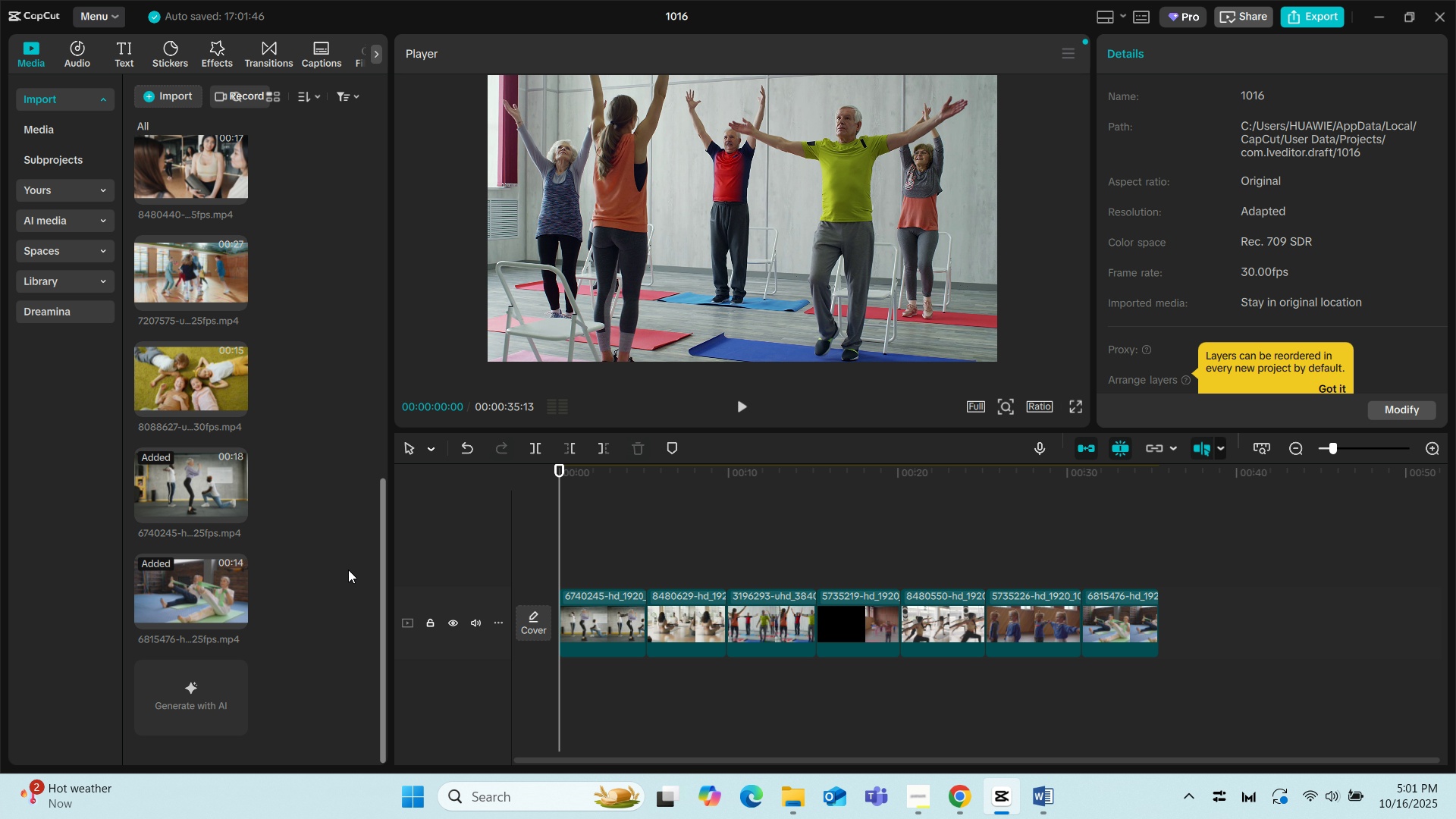 
wait(5.0)
 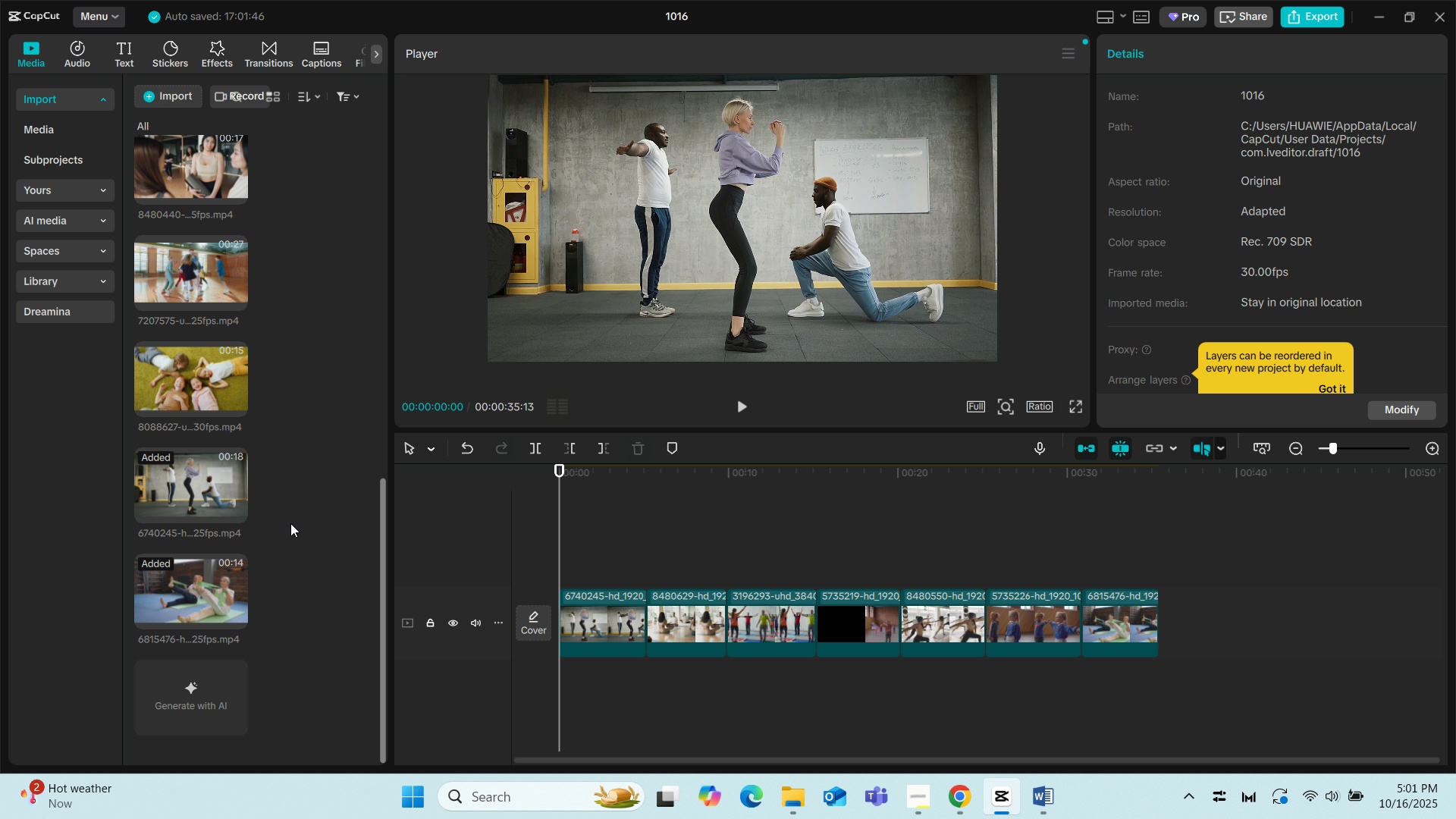 
scroll: coordinate [297, 384], scroll_direction: up, amount: 12.0
 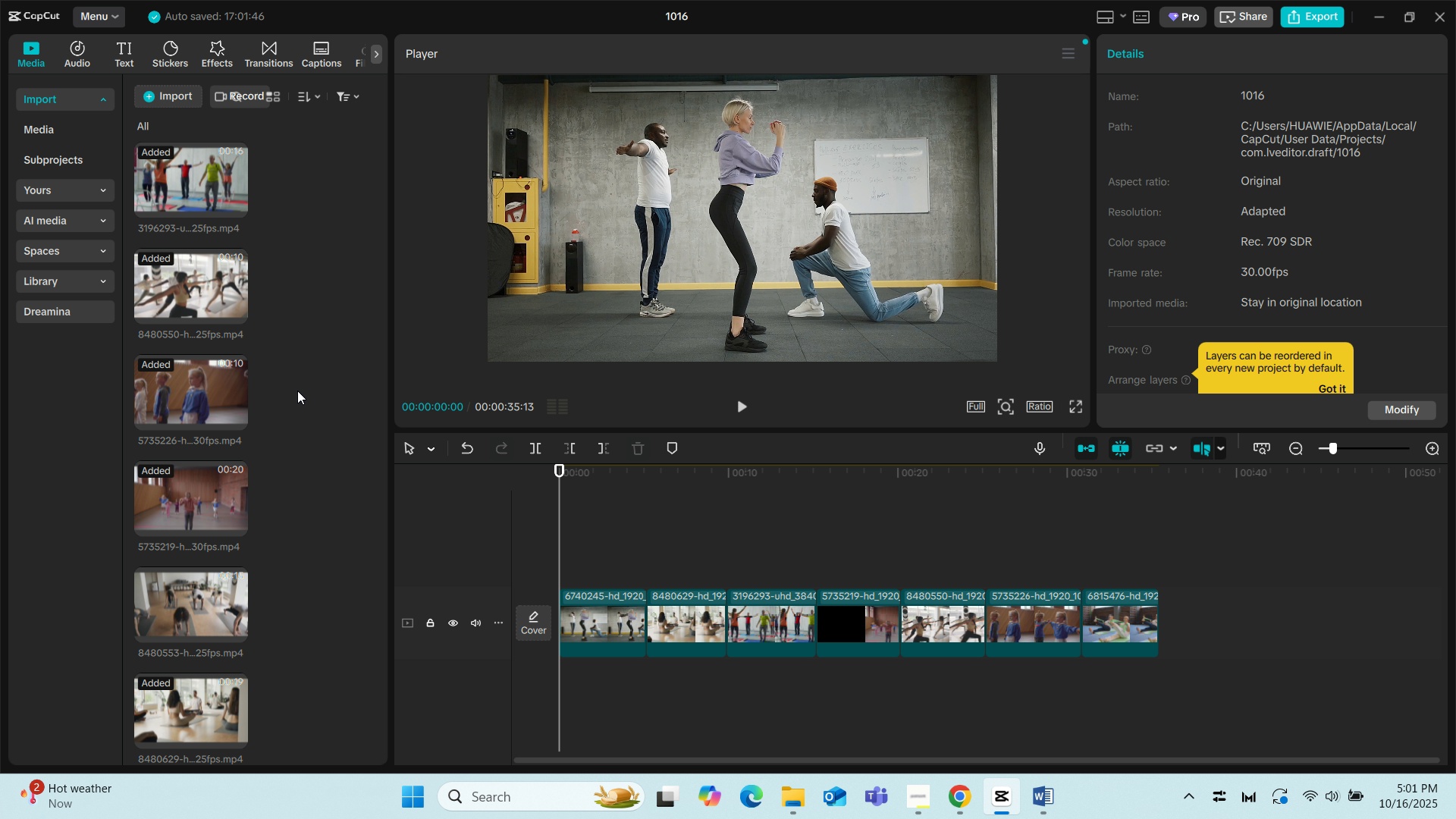 
scroll: coordinate [306, 512], scroll_direction: down, amount: 4.0
 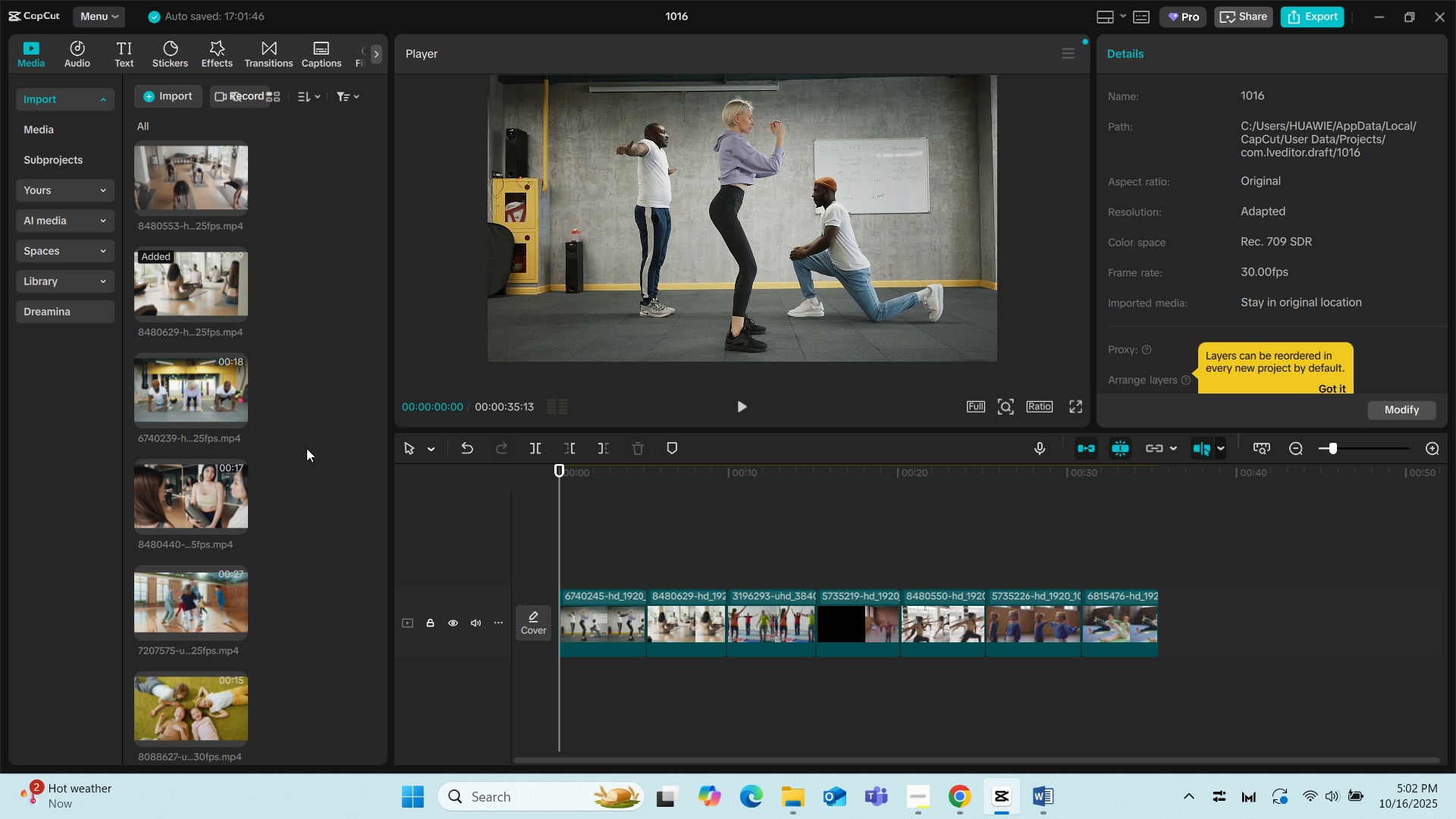 
scroll: coordinate [309, 371], scroll_direction: up, amount: 2.0
 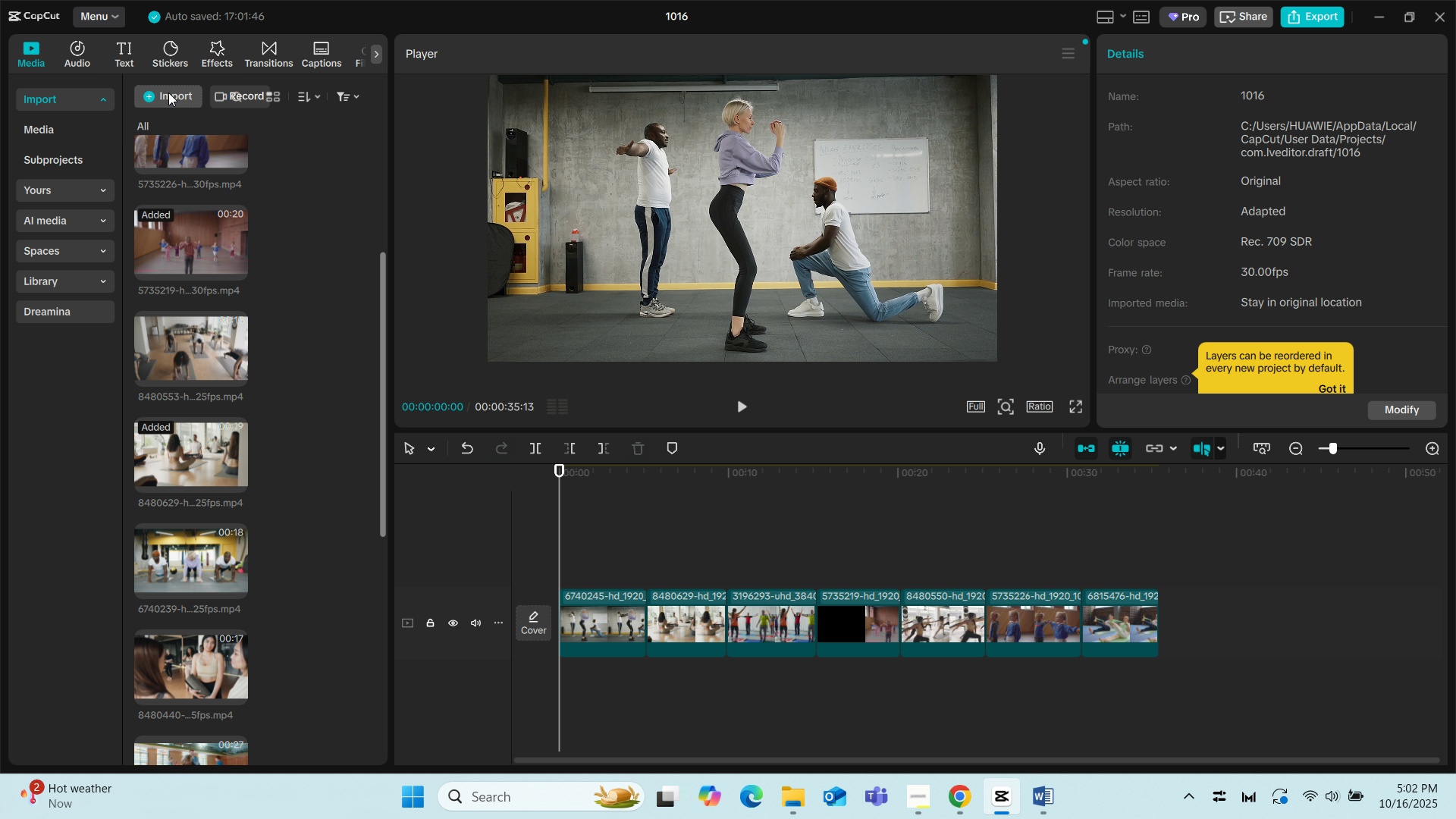 
left_click([168, 93])
 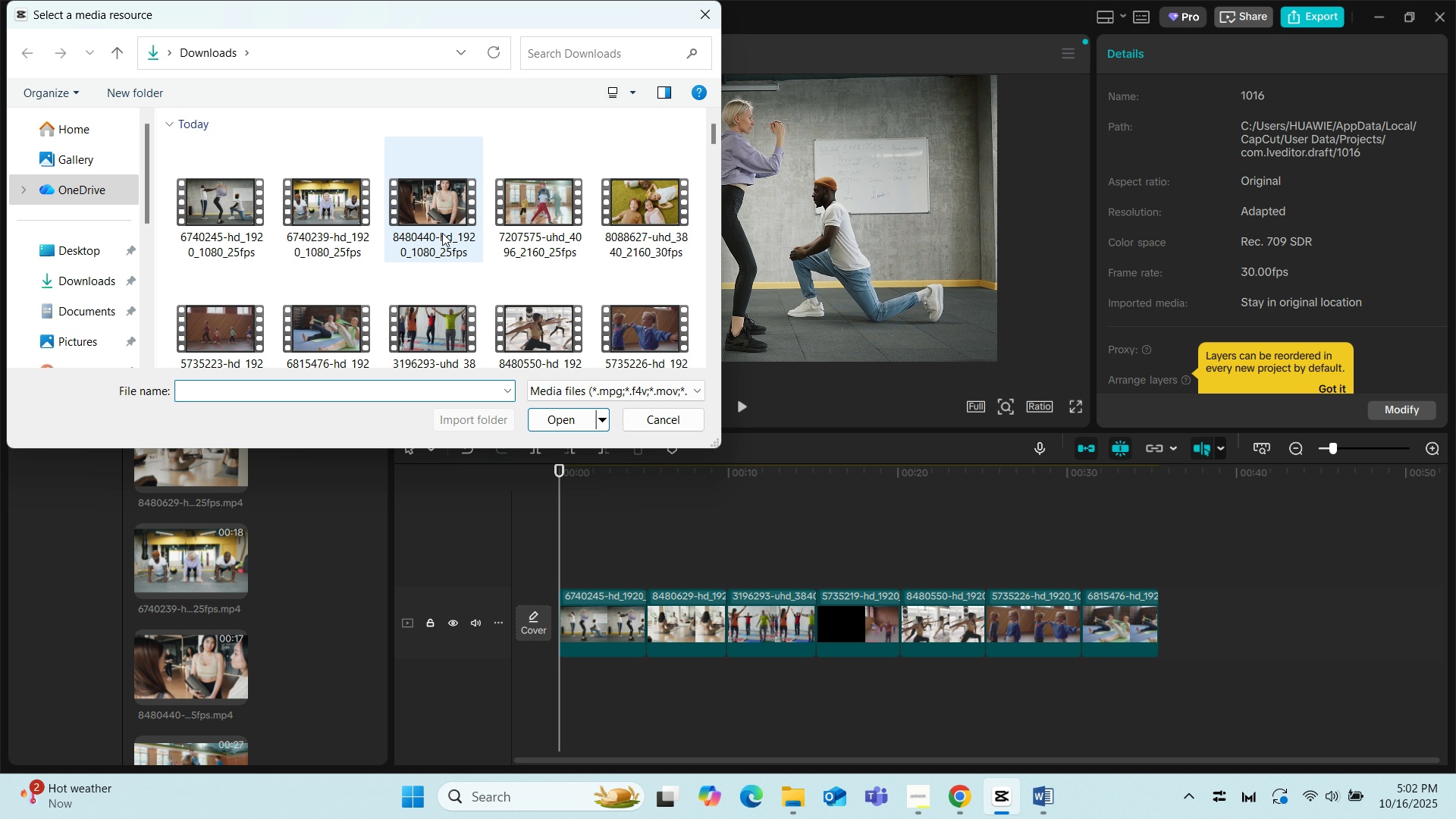 
scroll: coordinate [456, 322], scroll_direction: down, amount: 3.0
 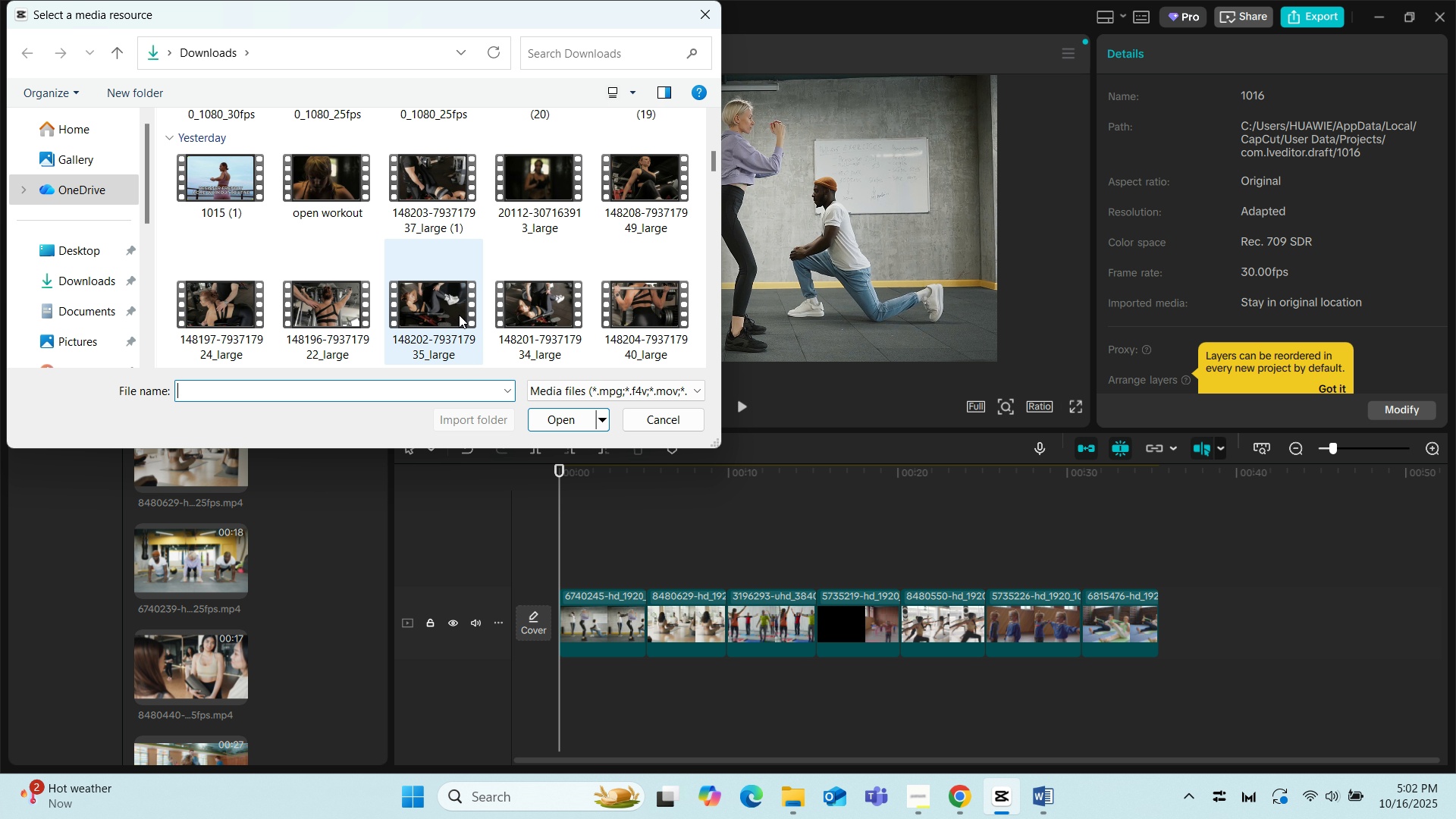 
scroll: coordinate [381, 274], scroll_direction: up, amount: 1.0
 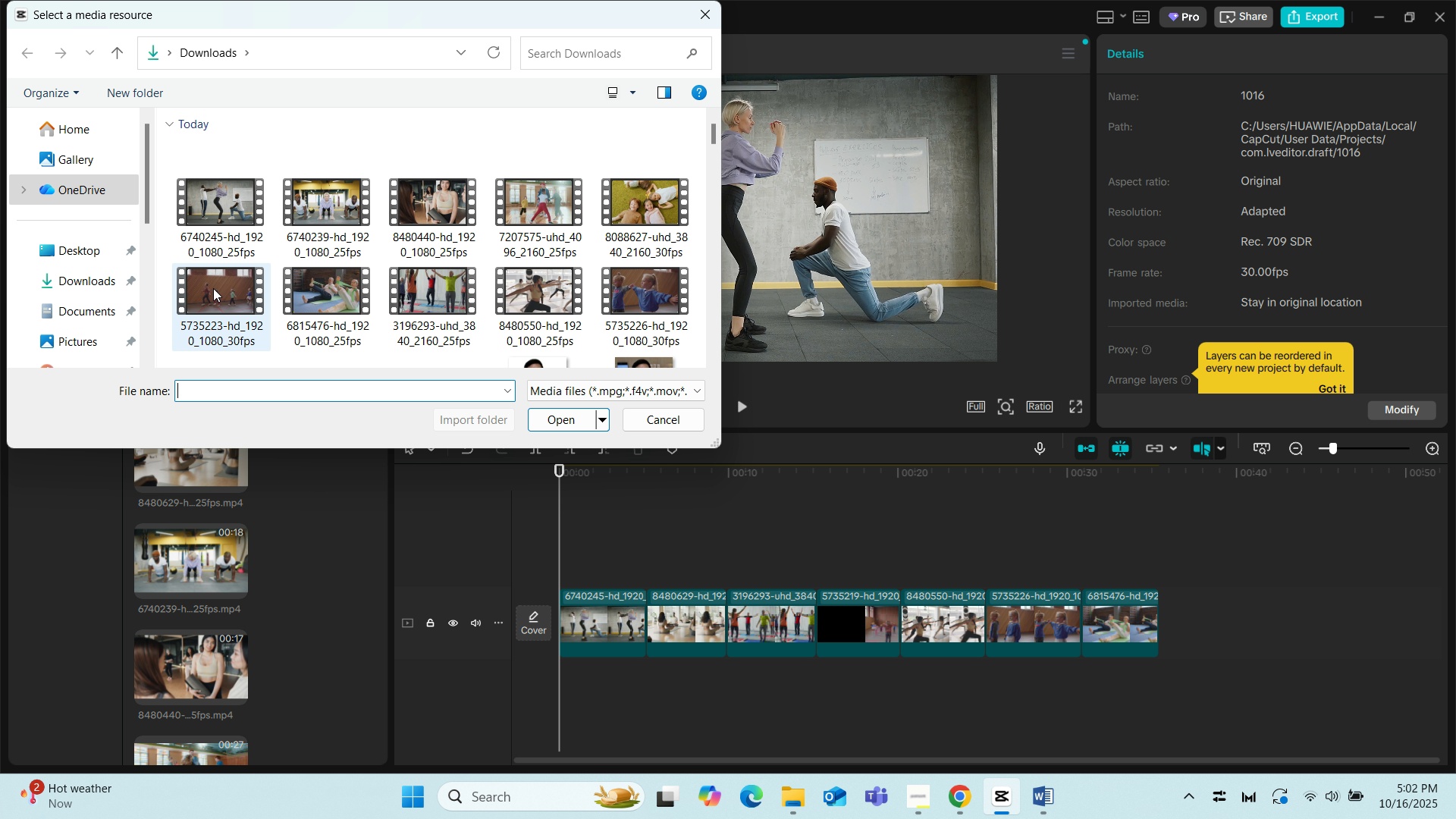 
left_click([209, 287])
 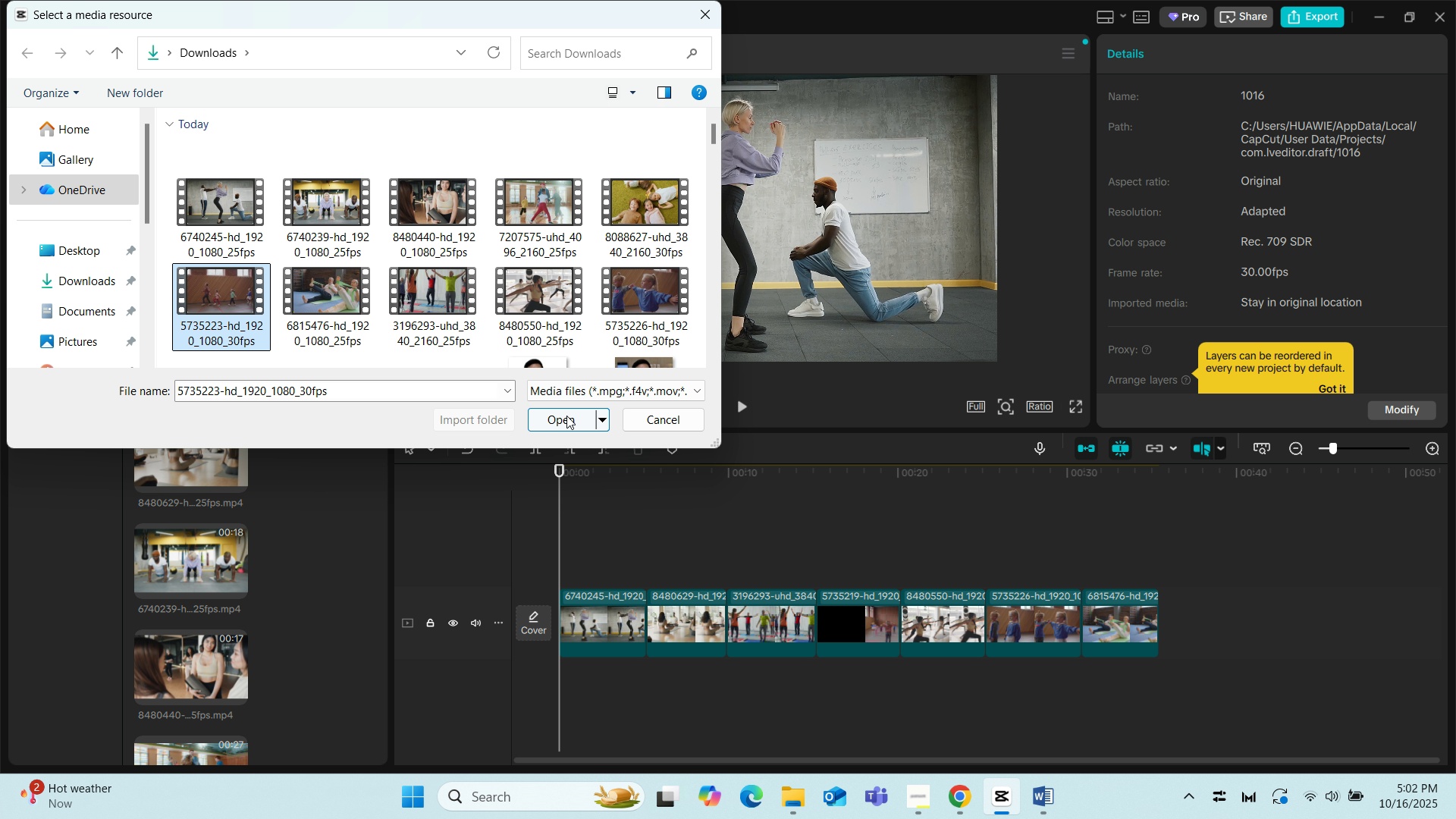 
left_click([566, 416])
 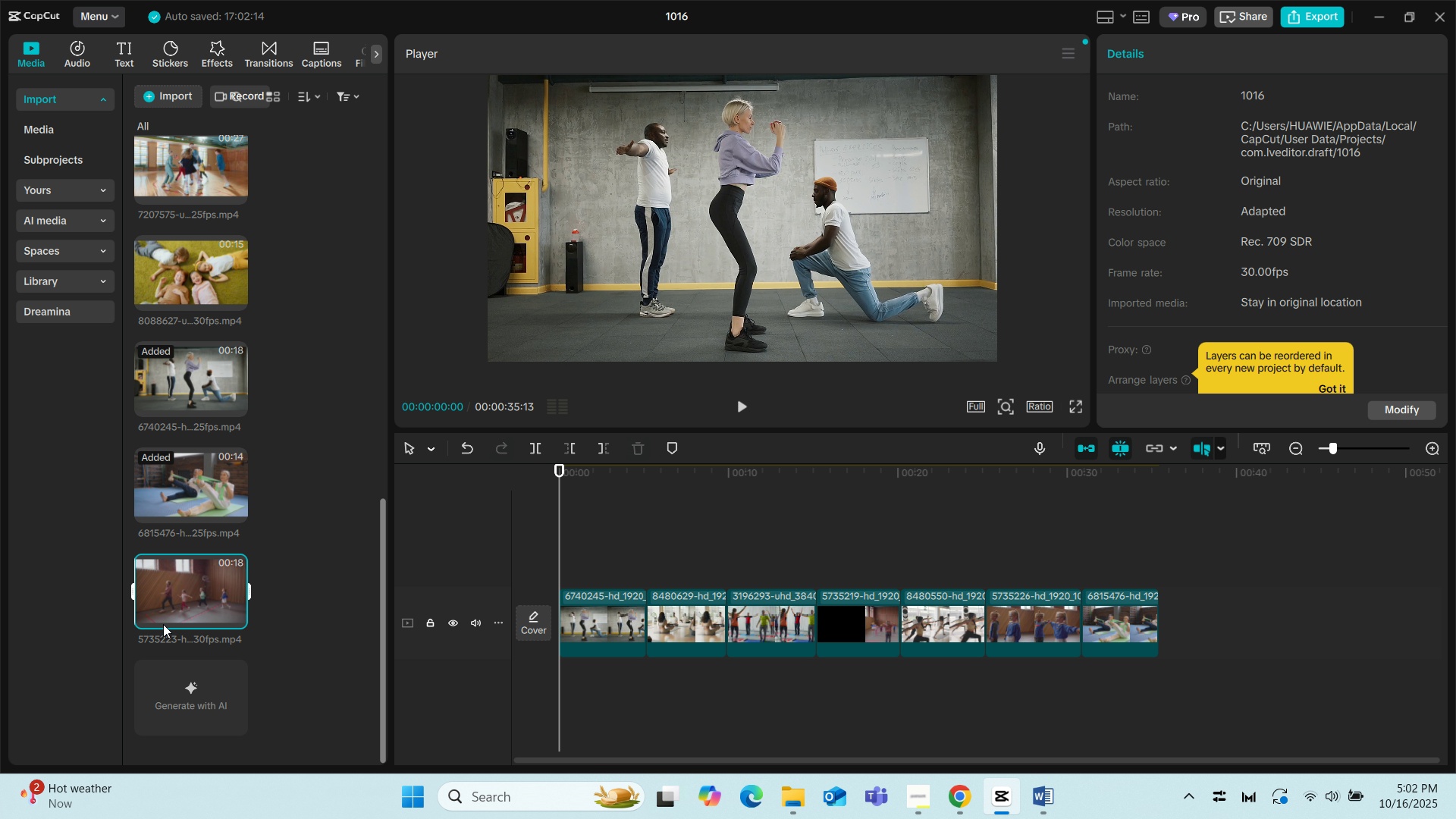 
left_click_drag(start_coordinate=[164, 599], to_coordinate=[1163, 610])
 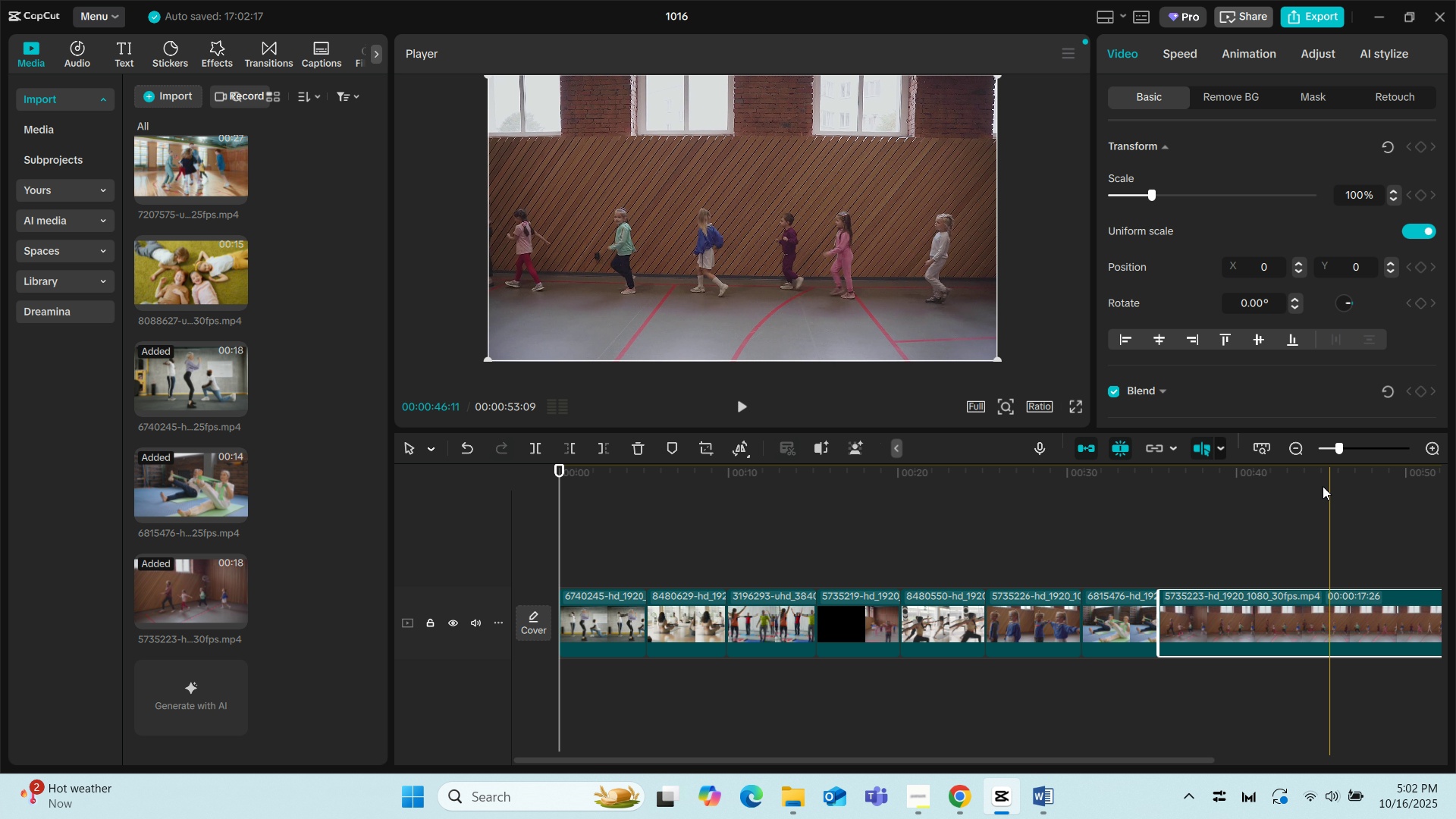 
left_click([1296, 451])
 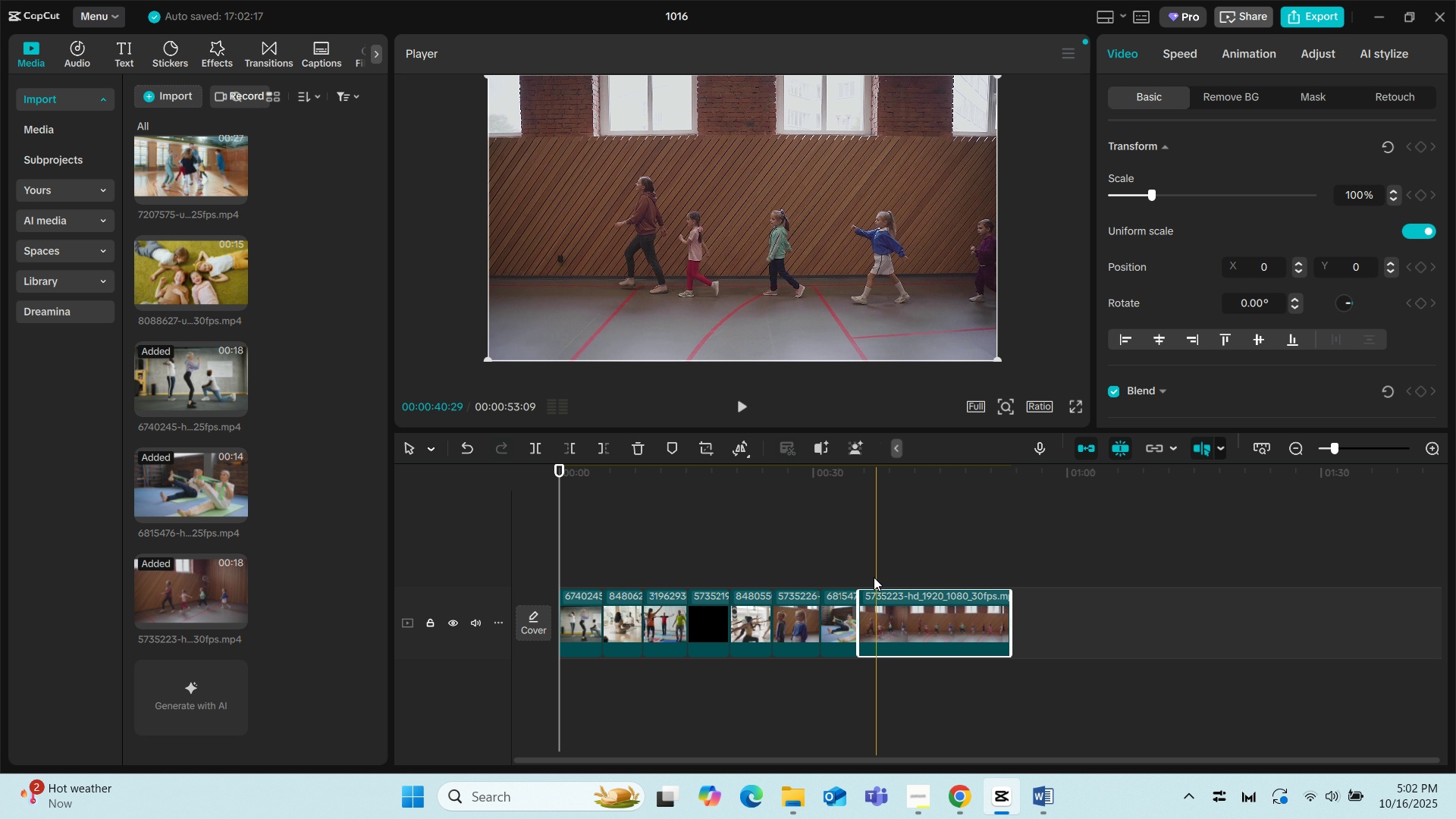 
left_click([836, 551])
 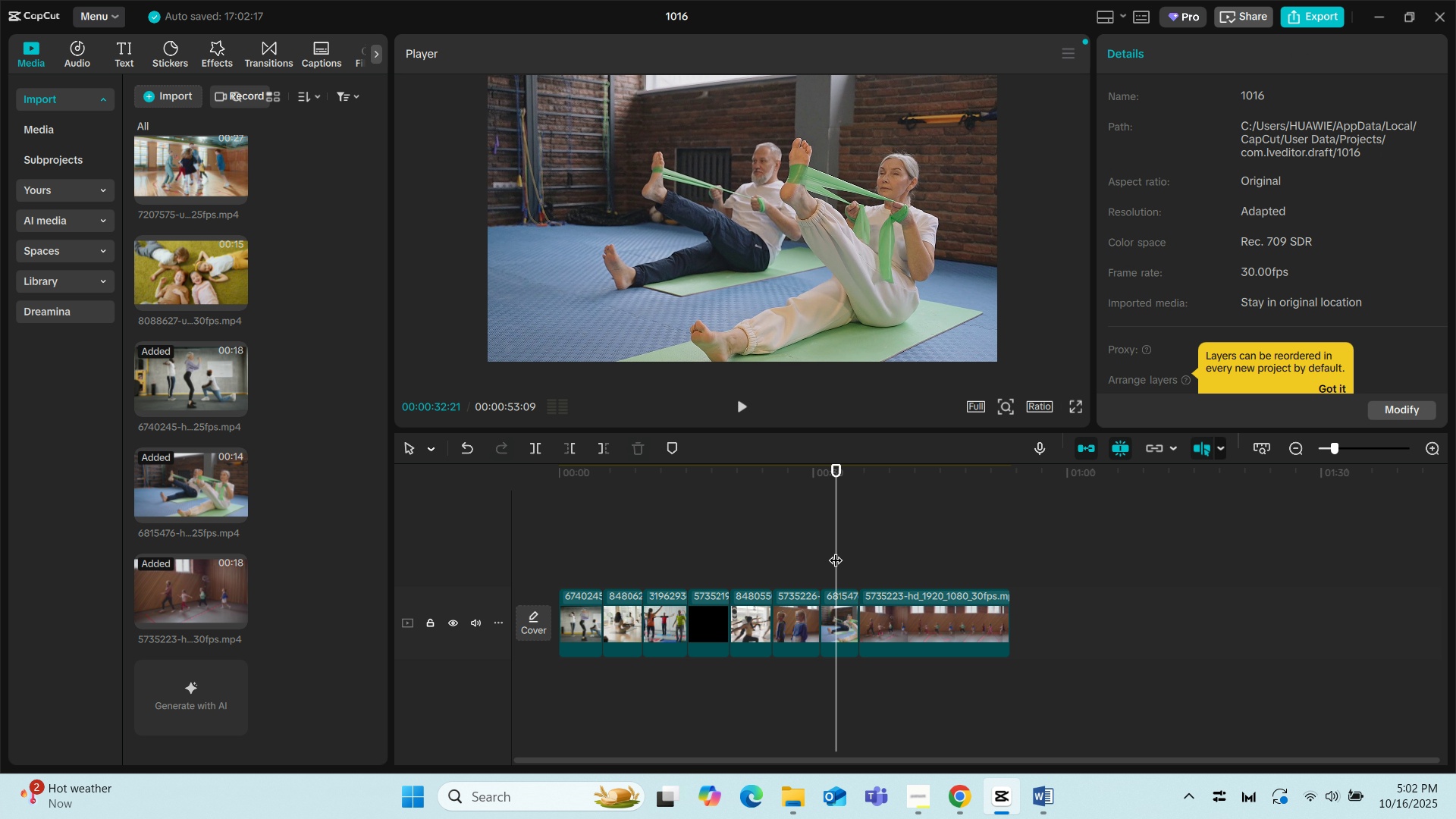 
key(Space)
 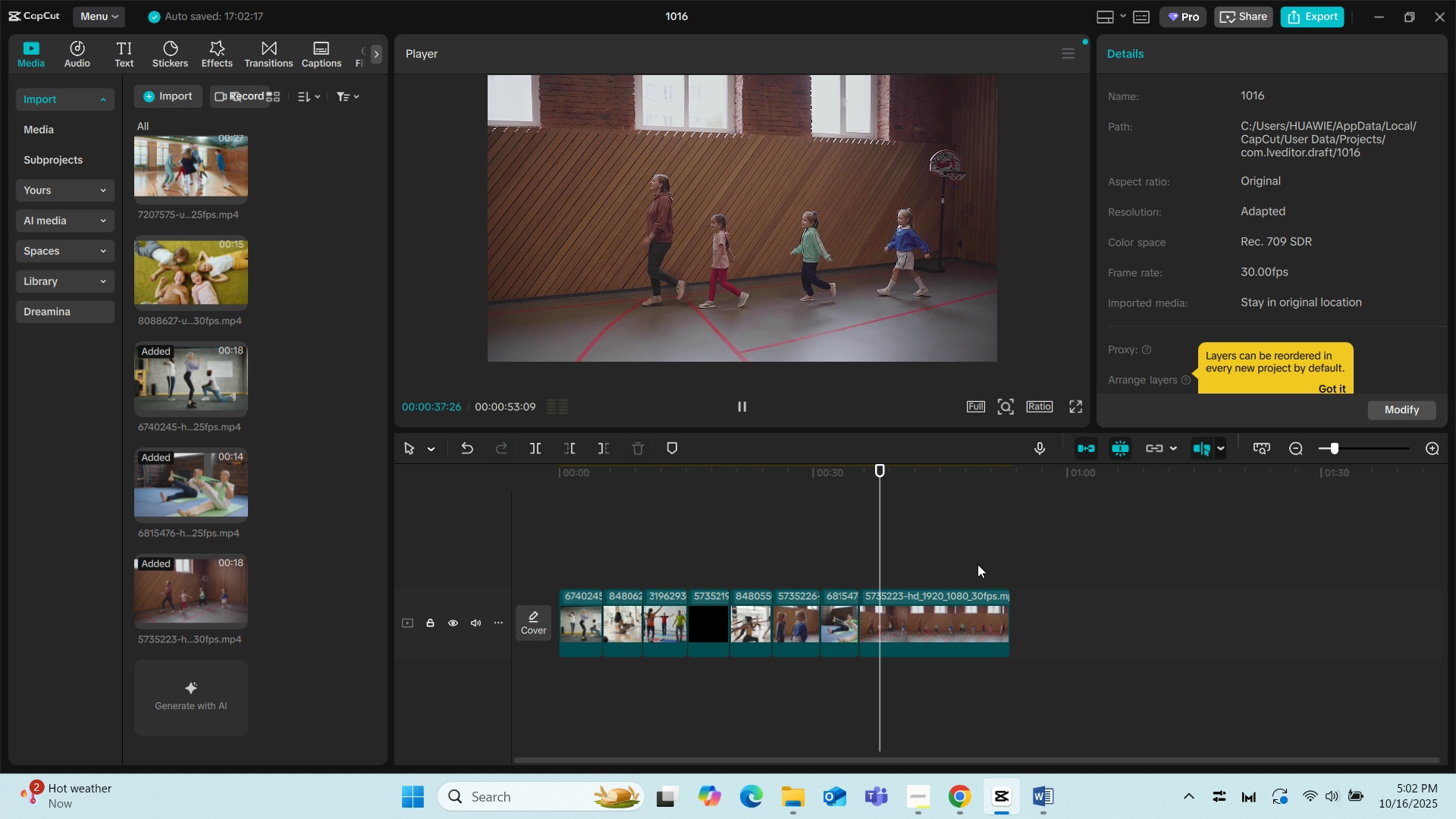 
wait(6.9)
 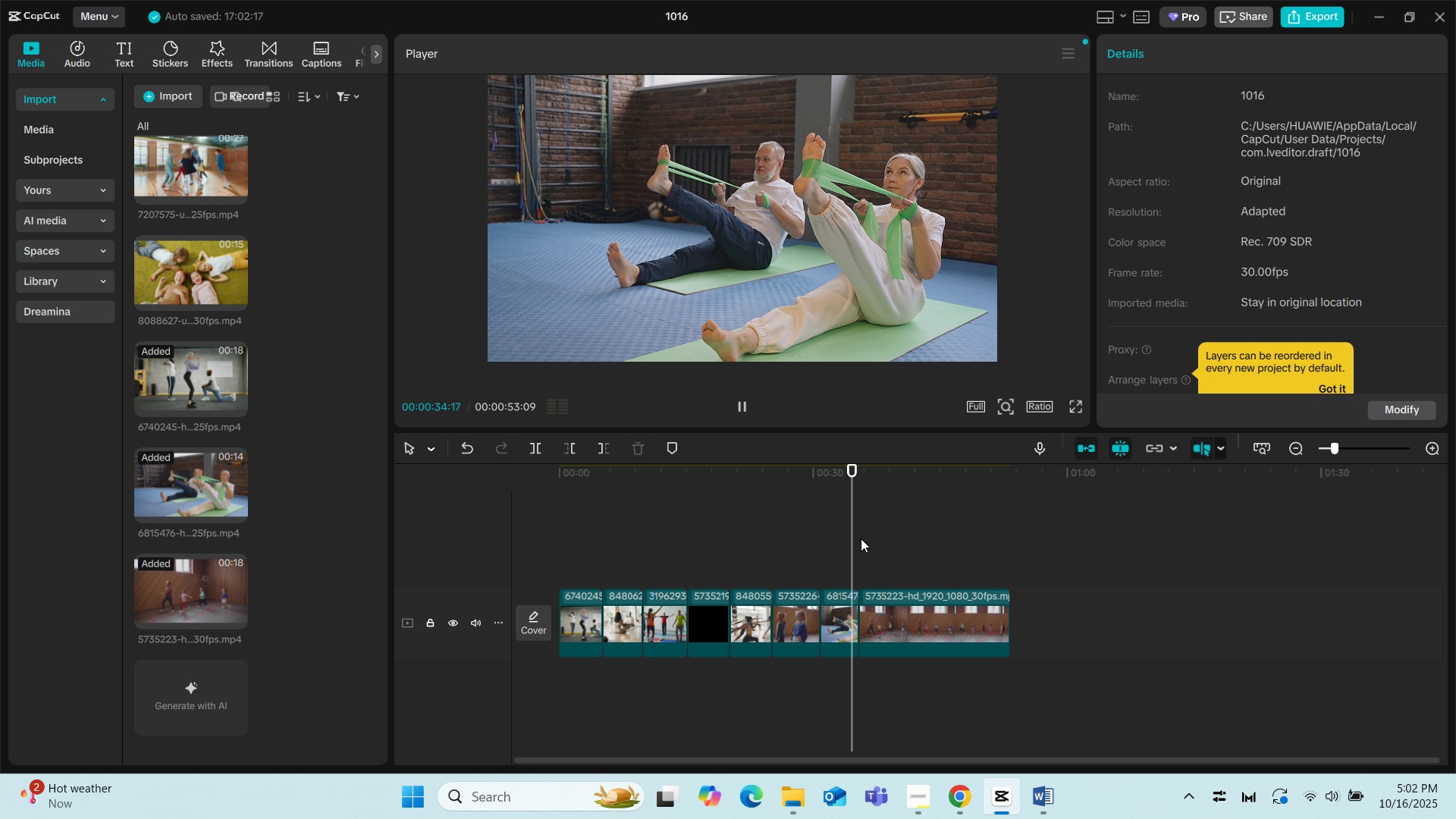 
key(Space)
 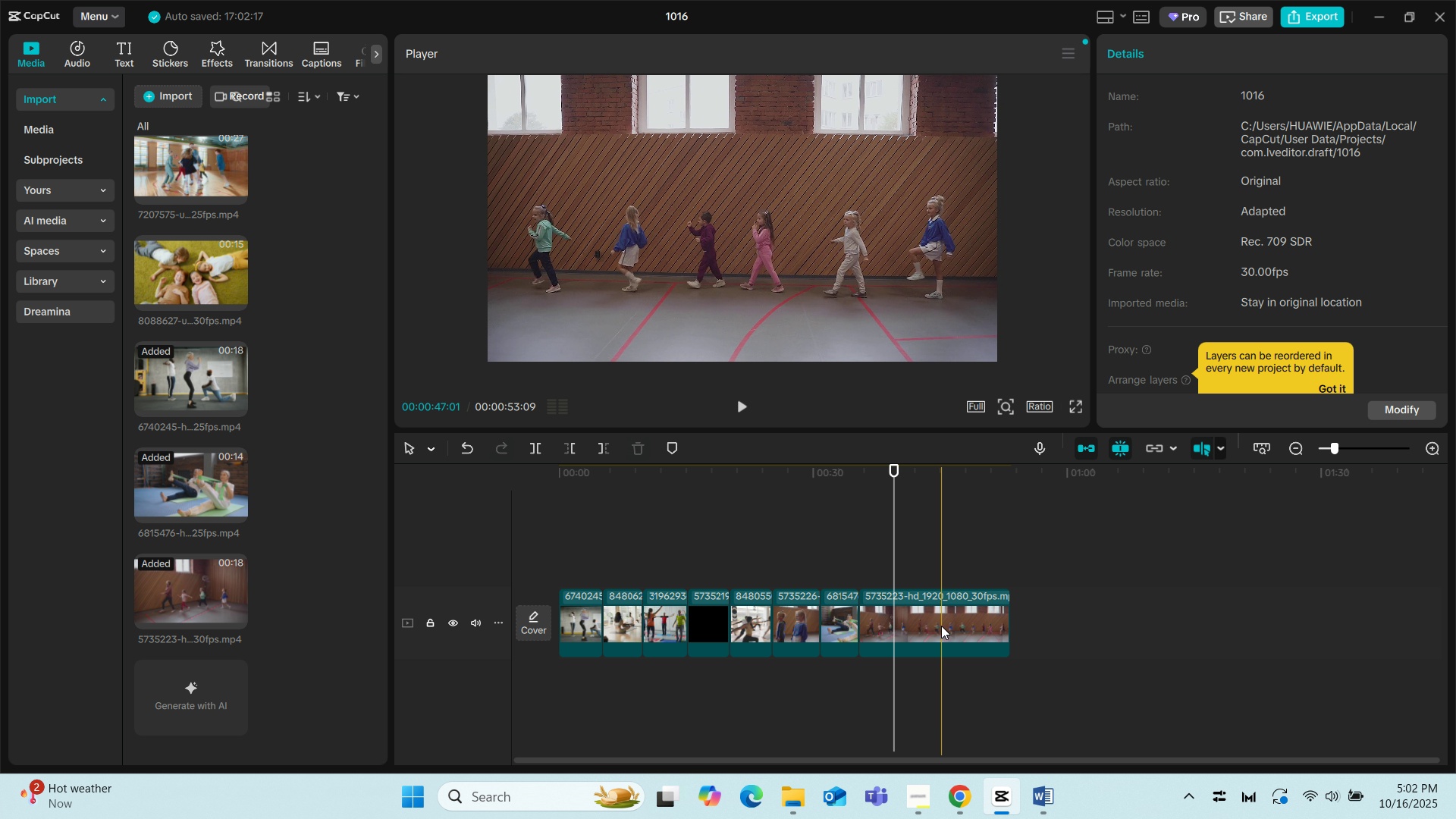 
left_click([940, 620])
 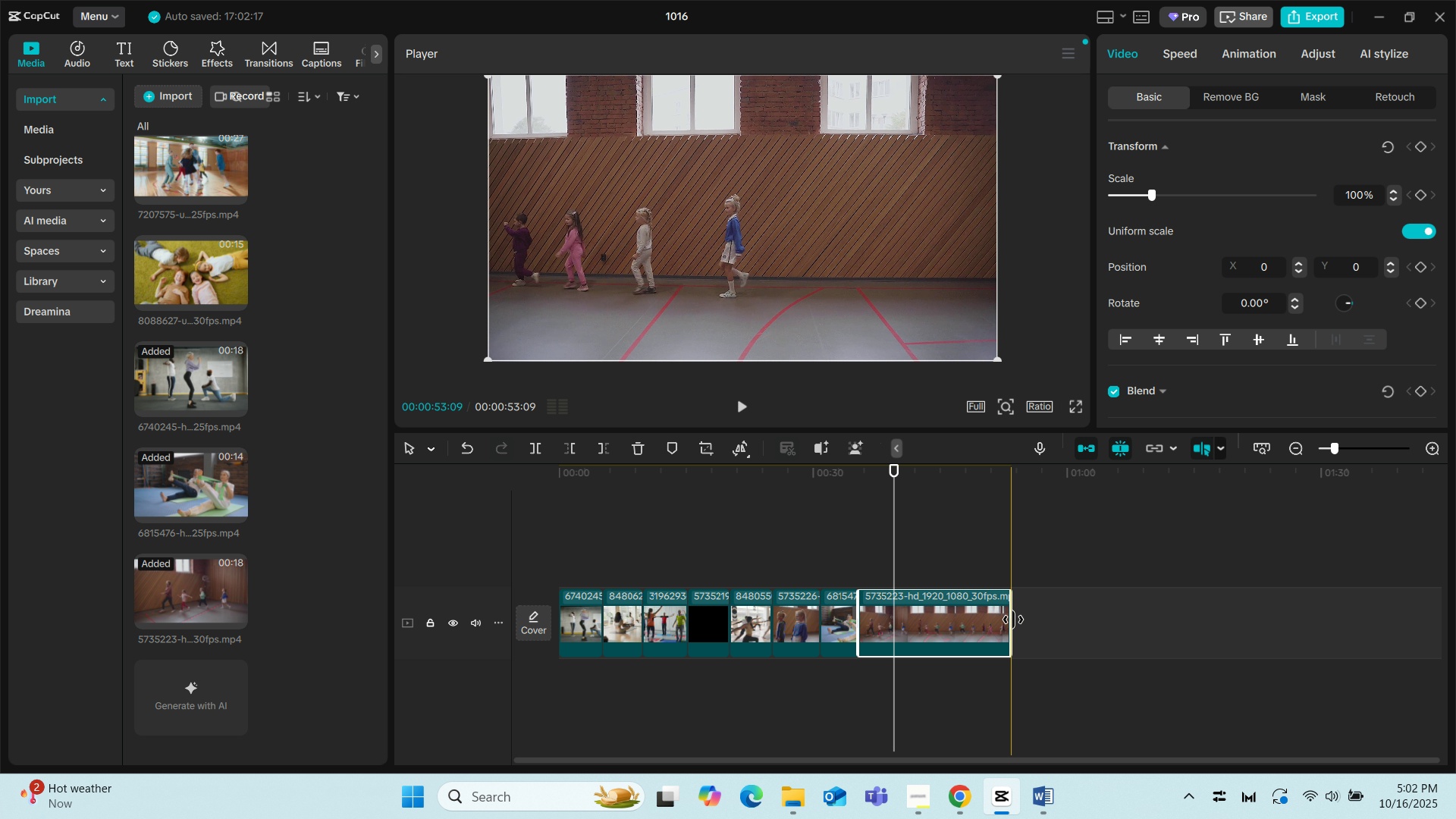 
left_click_drag(start_coordinate=[1013, 620], to_coordinate=[890, 628])
 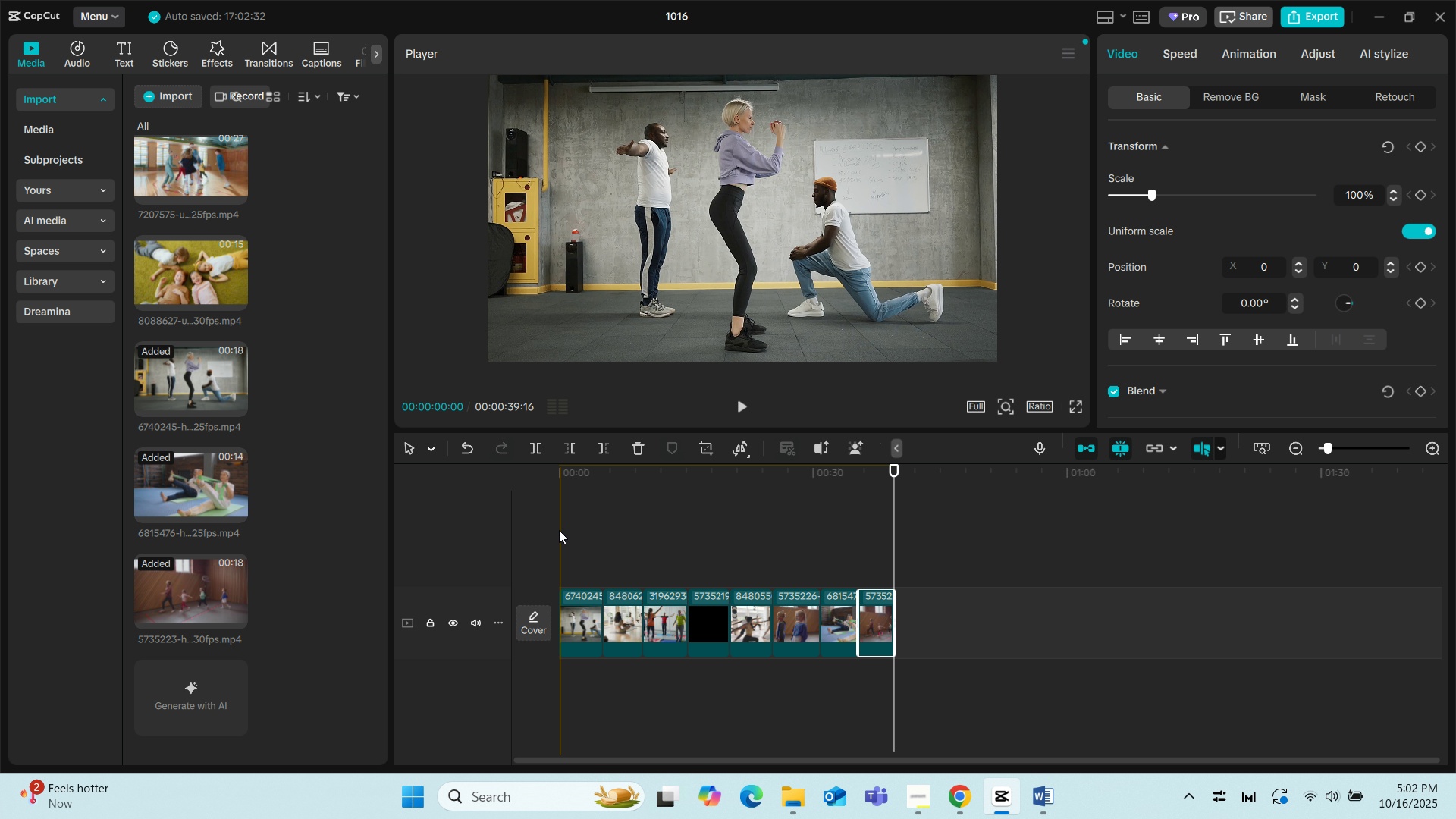 
left_click([559, 530])
 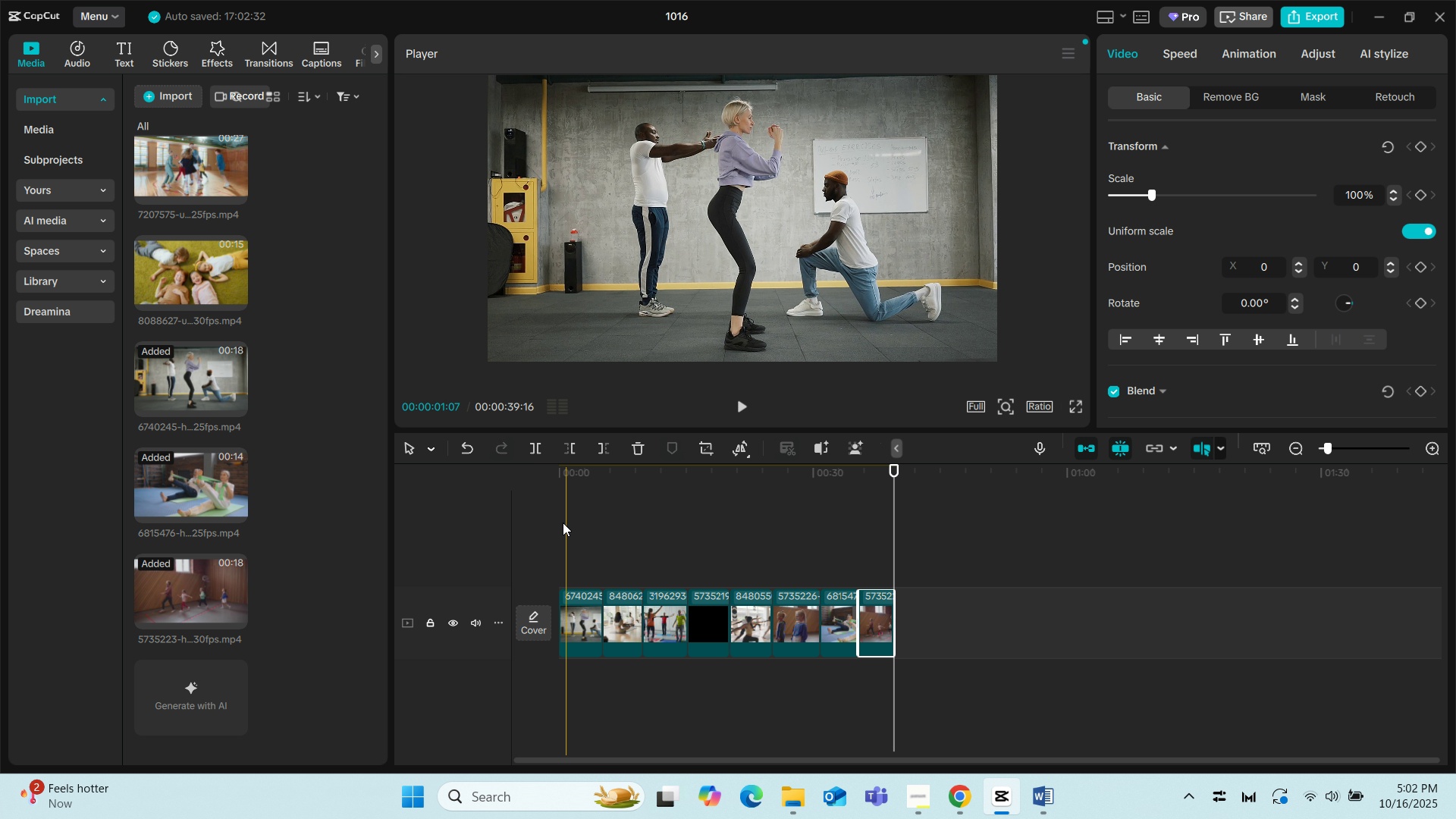 
left_click([563, 522])
 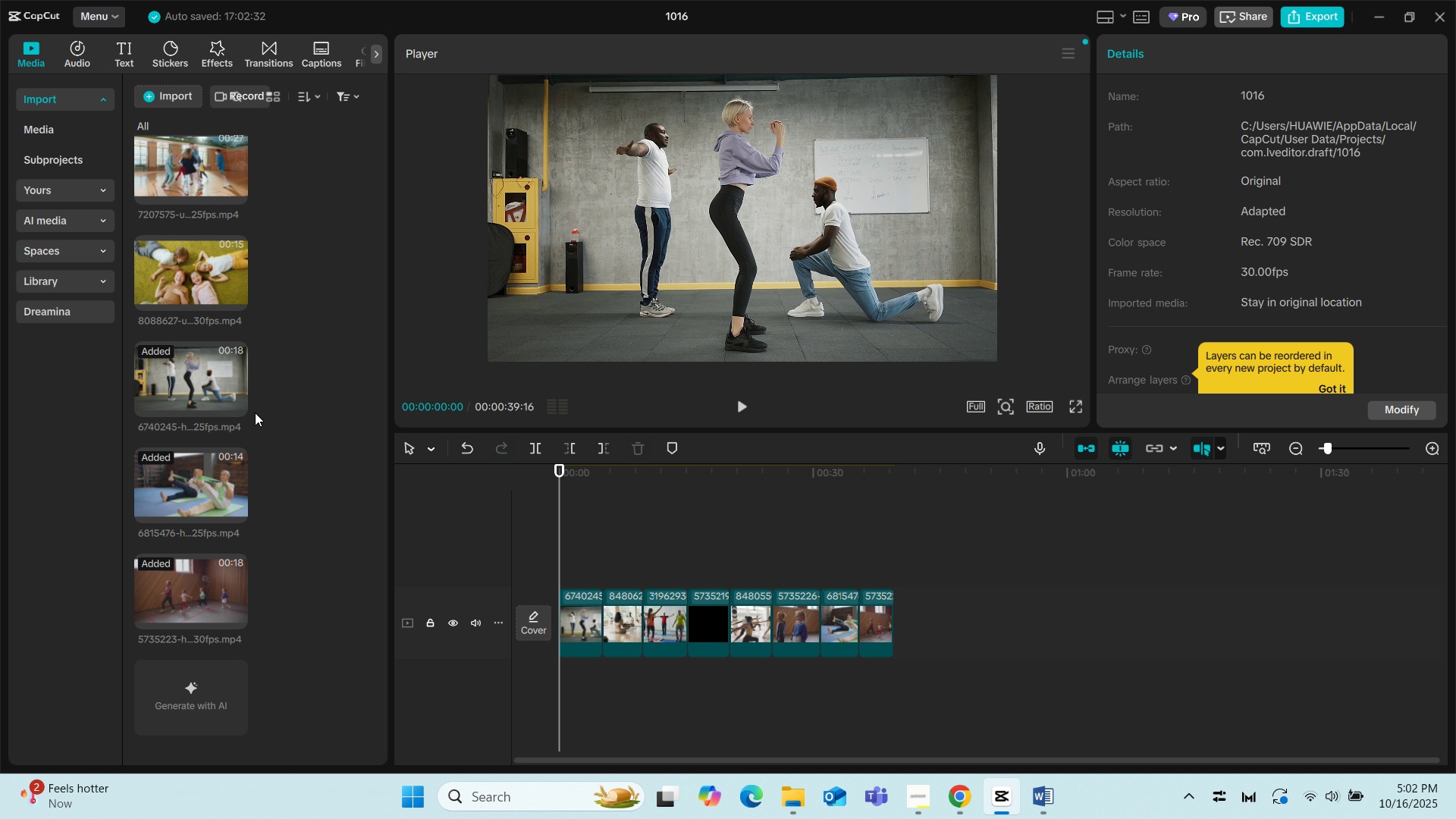 
scroll: coordinate [315, 414], scroll_direction: up, amount: 5.0
 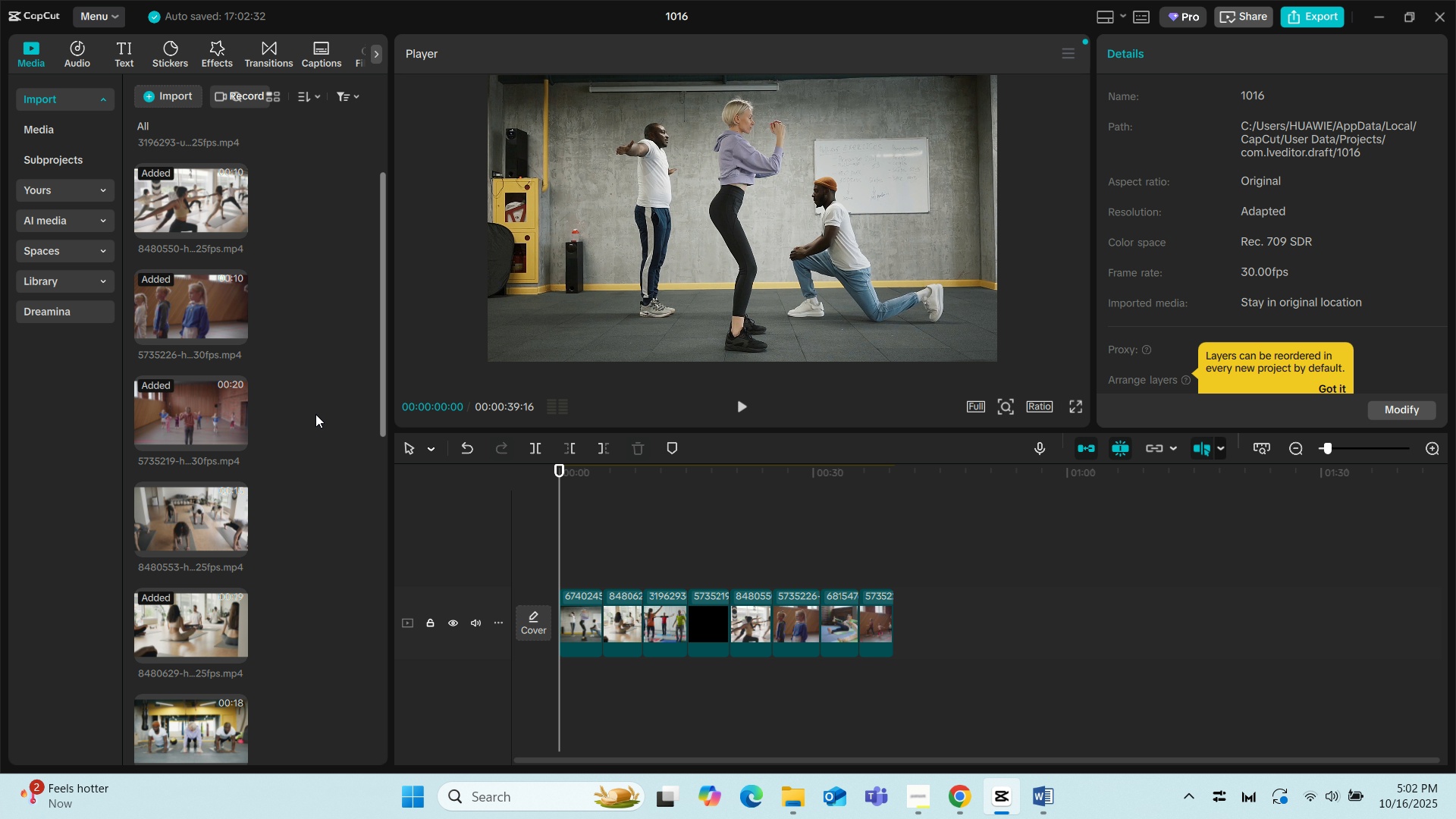 
scroll: coordinate [315, 414], scroll_direction: down, amount: 4.0
 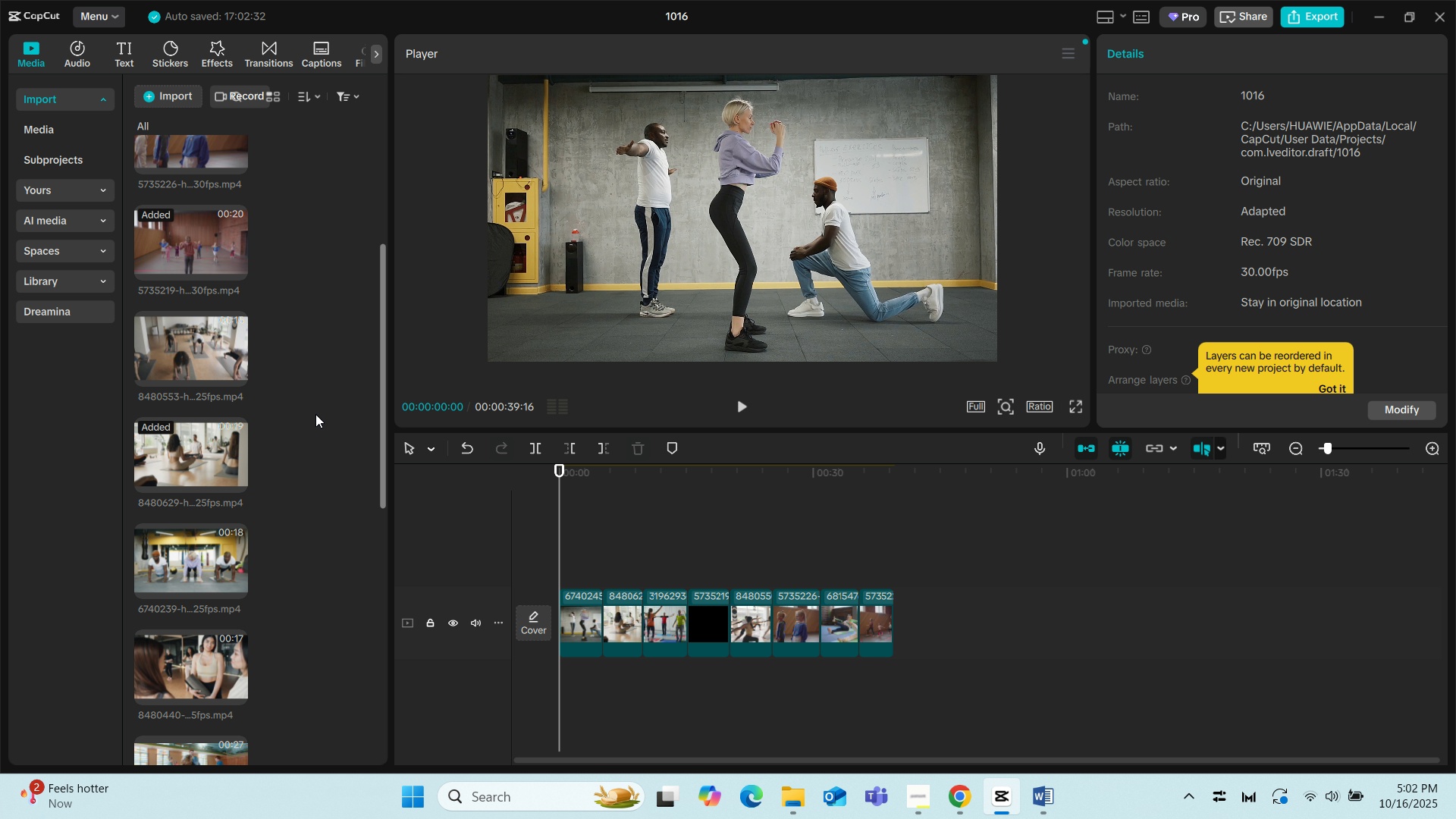 
scroll: coordinate [315, 414], scroll_direction: up, amount: 1.0
 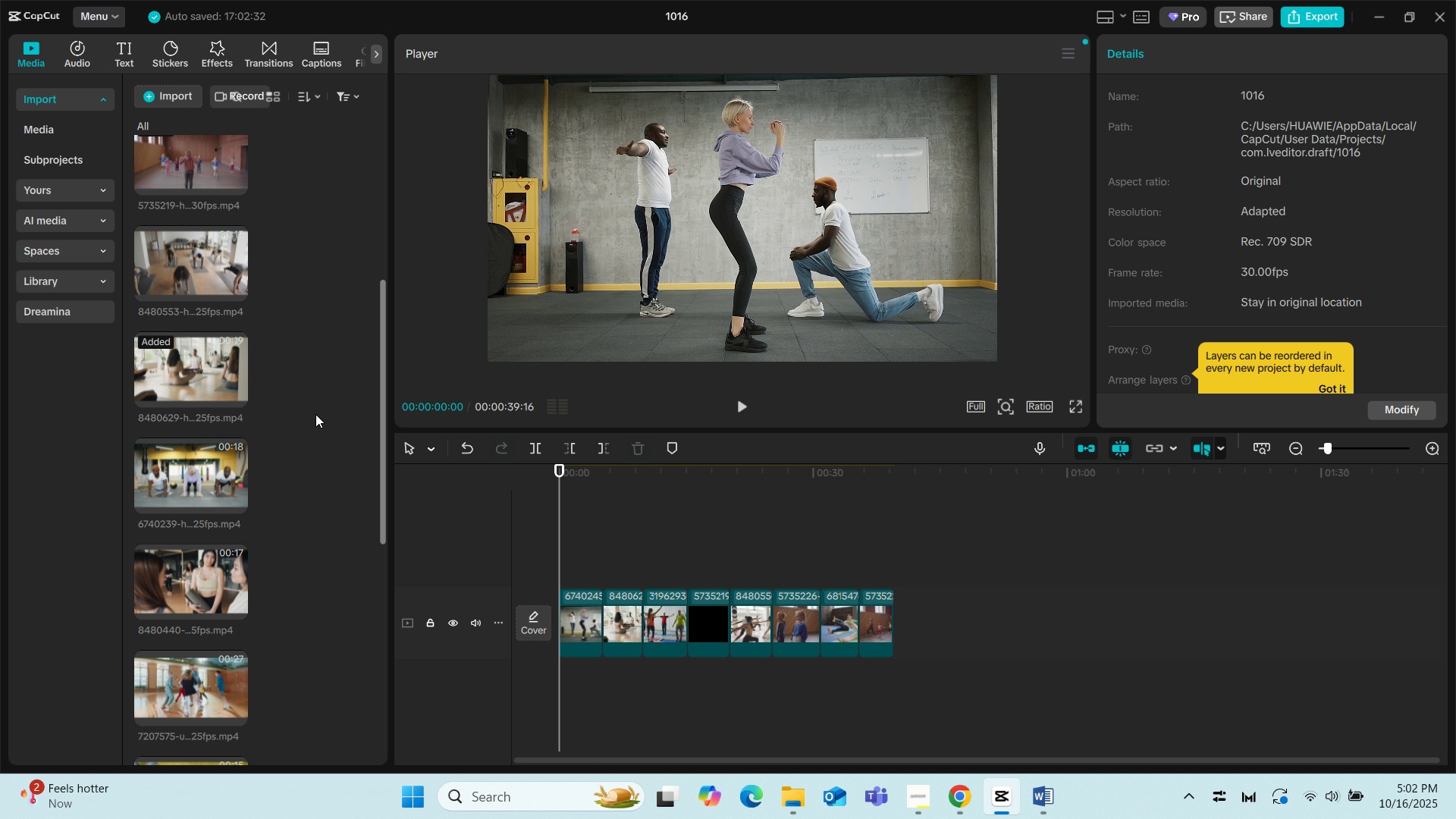 
scroll: coordinate [330, 516], scroll_direction: down, amount: 4.0
 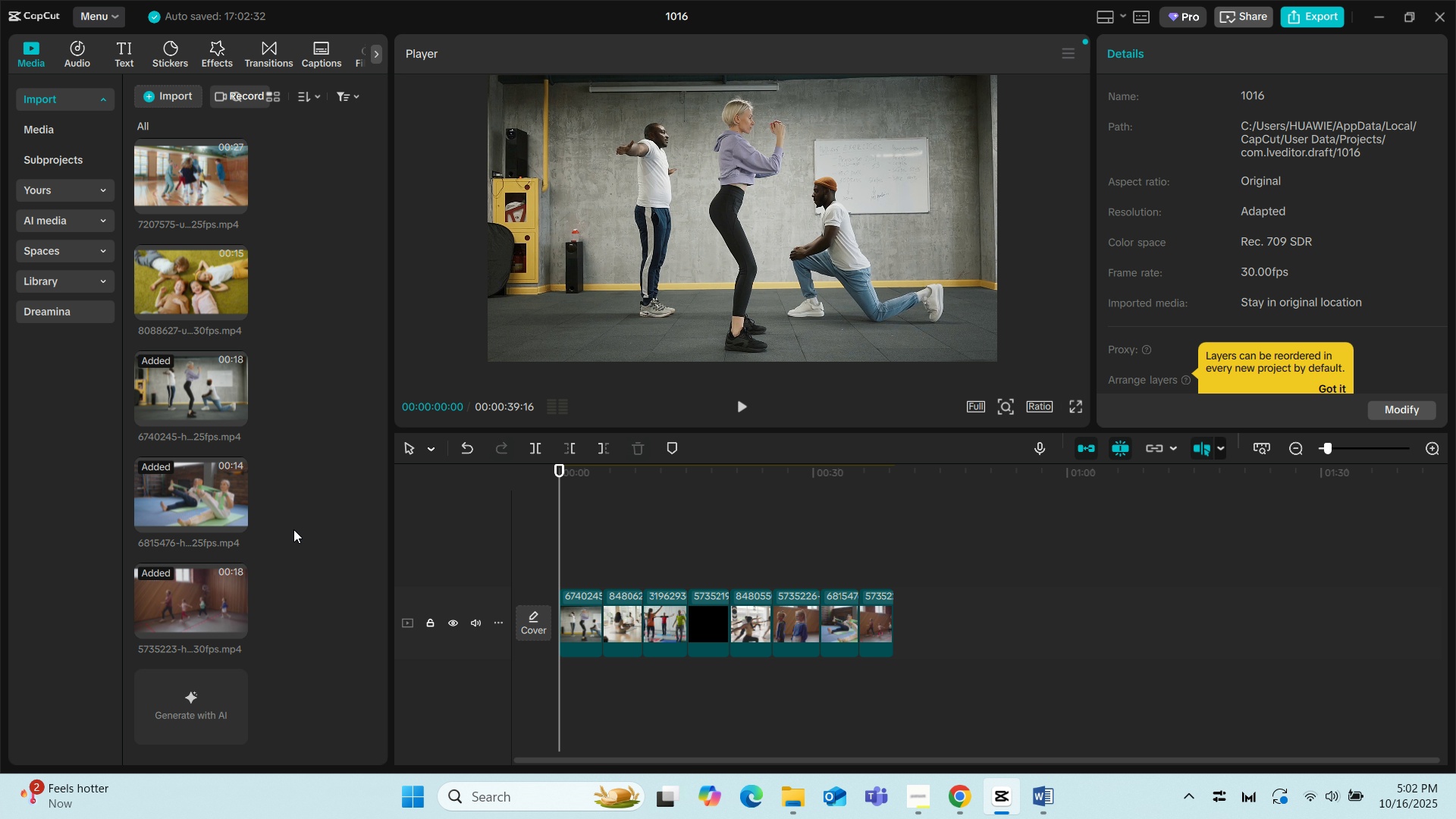 
scroll: coordinate [301, 309], scroll_direction: up, amount: 9.0
 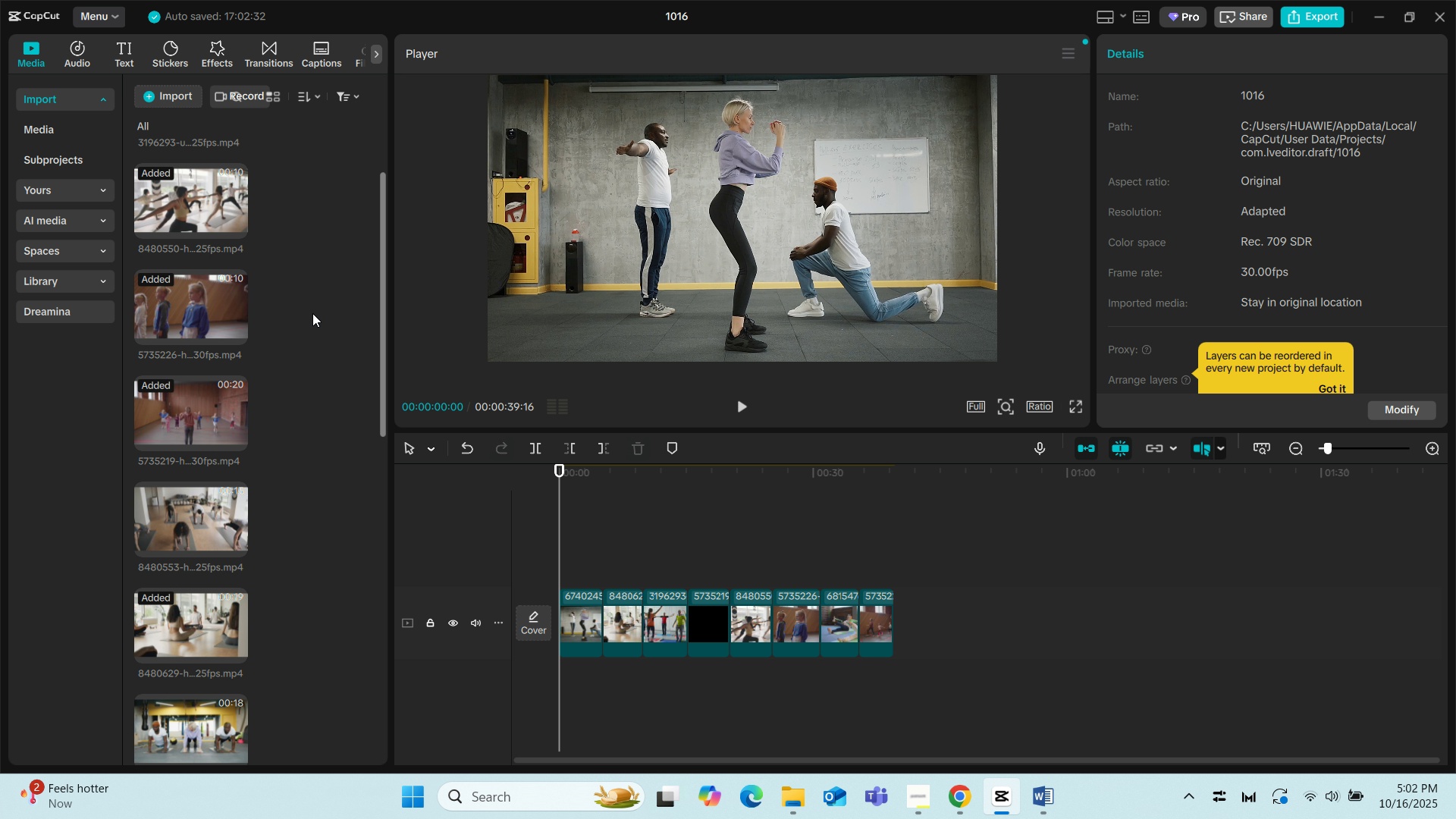 
scroll: coordinate [326, 463], scroll_direction: down, amount: 6.0
 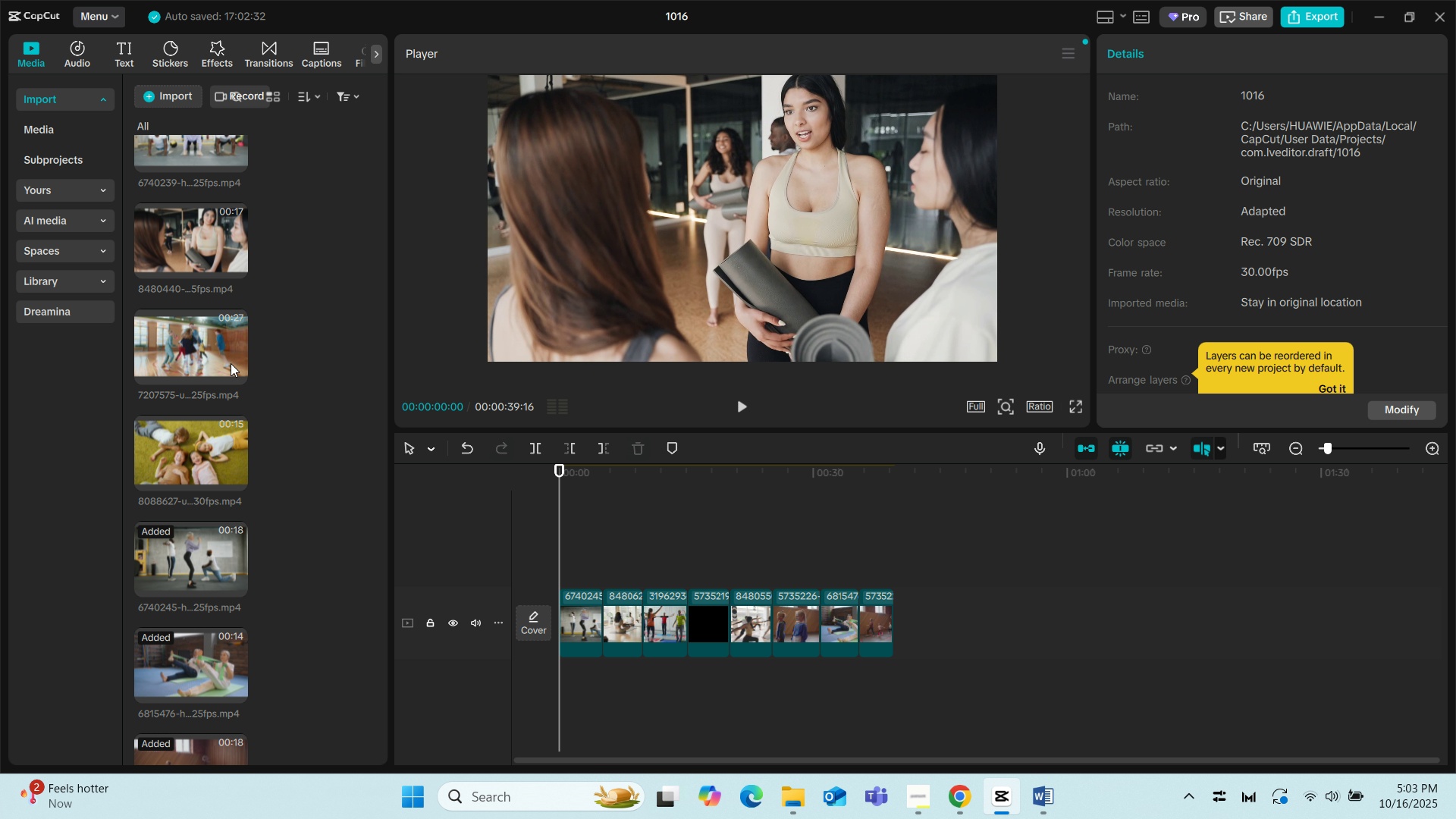 
scroll: coordinate [279, 357], scroll_direction: up, amount: 3.0
 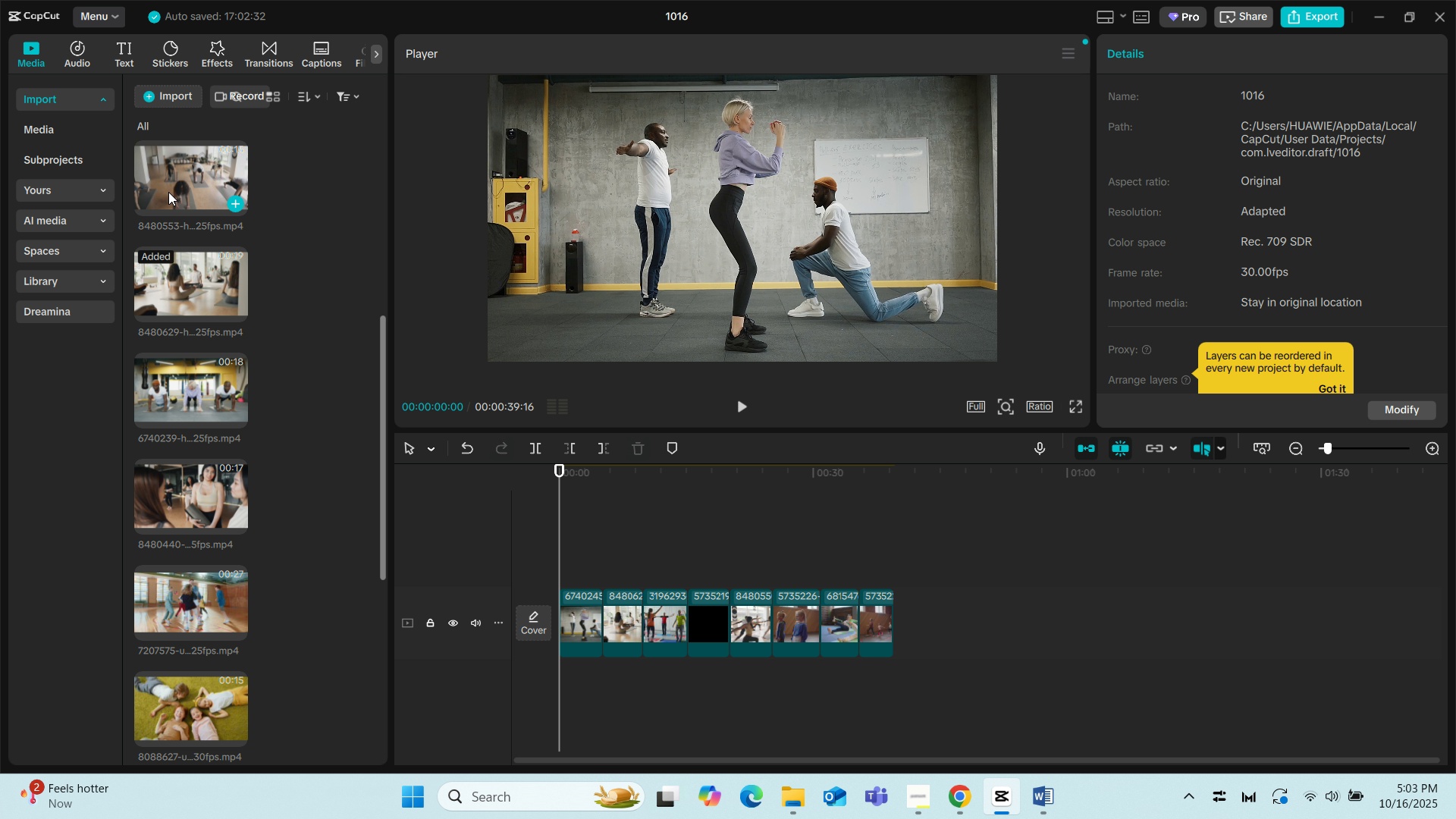 
left_click_drag(start_coordinate=[168, 190], to_coordinate=[930, 622])
 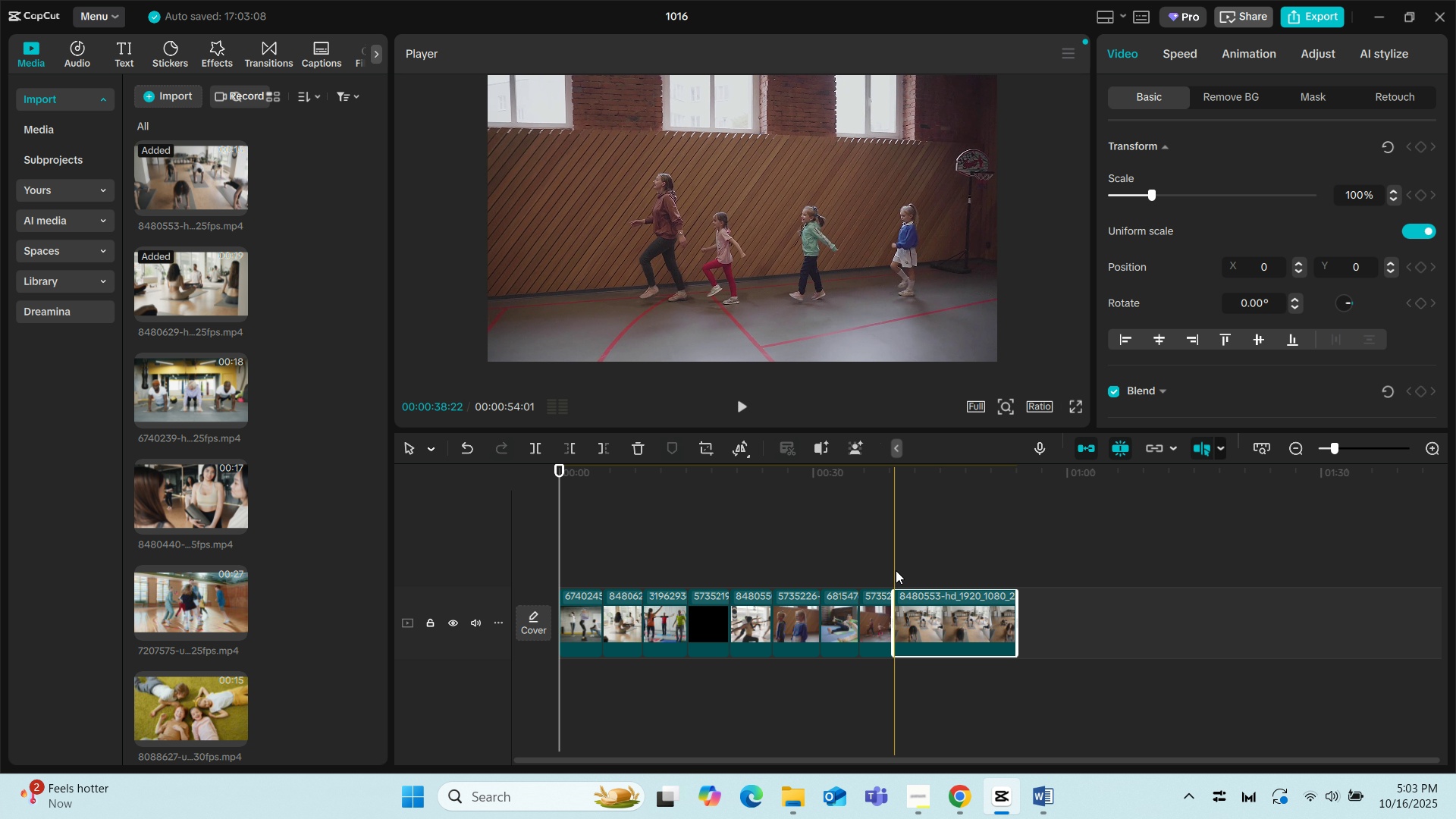 
left_click([894, 569])
 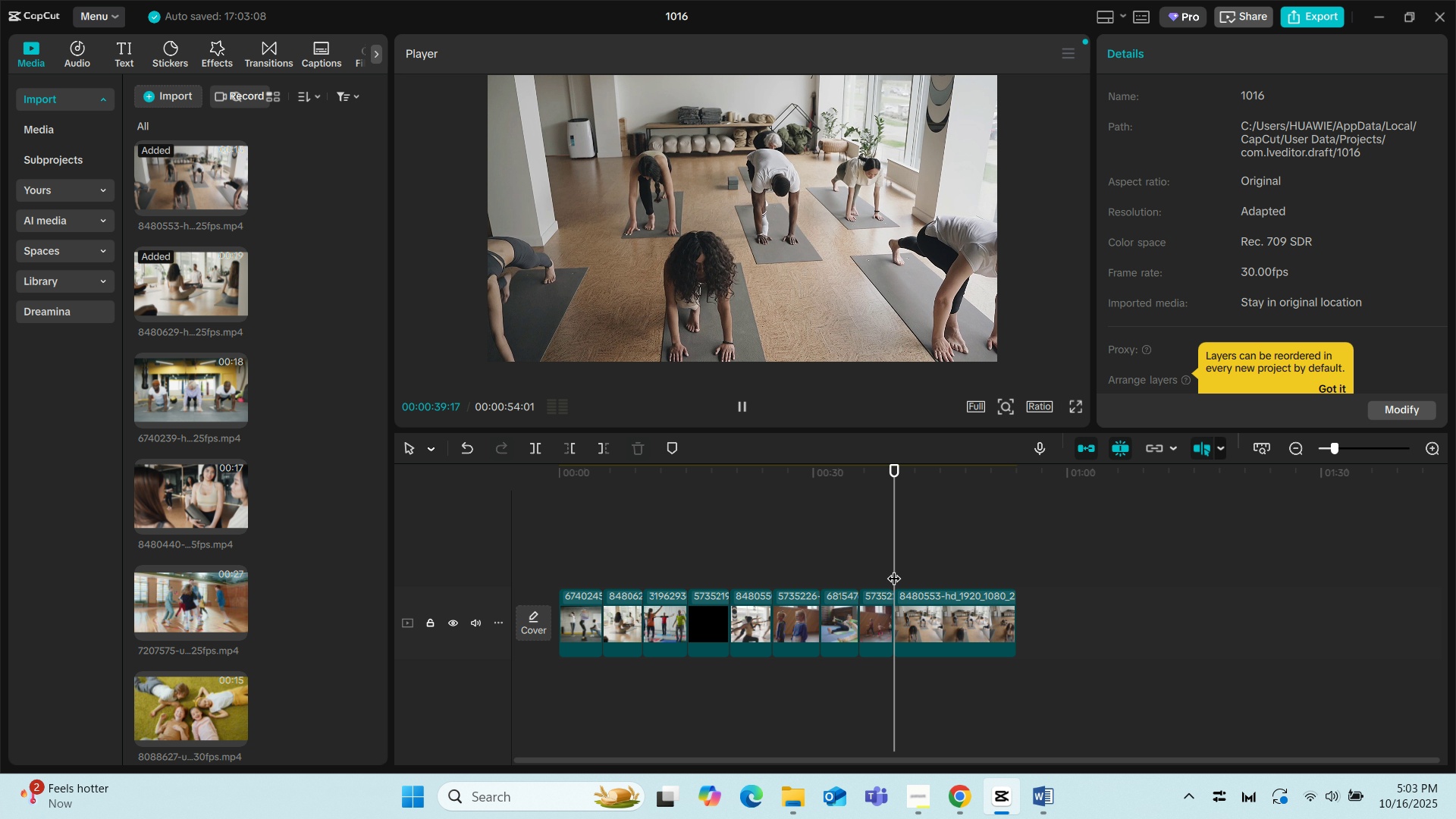 
key(Space)
 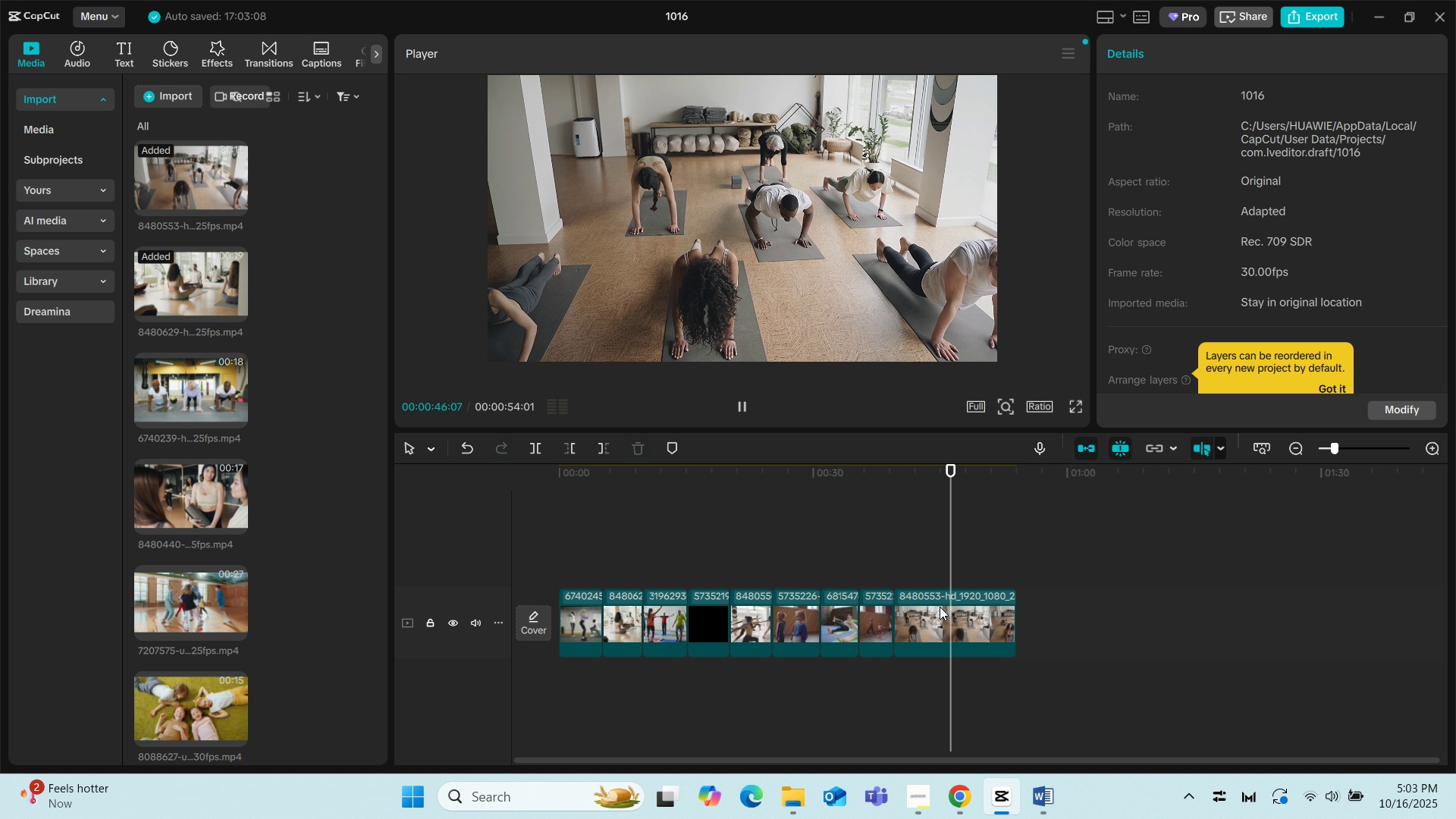 
wait(11.73)
 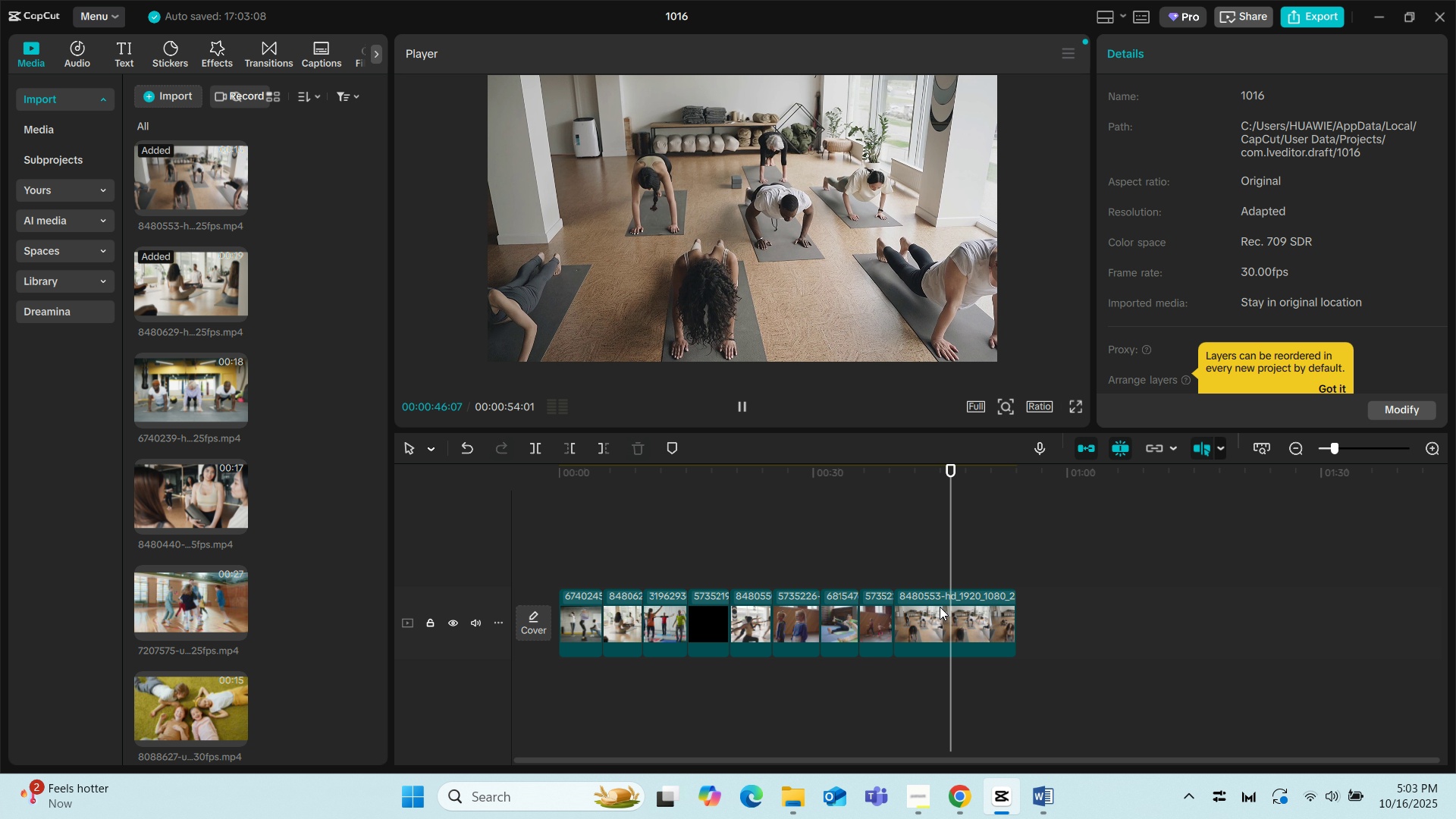 
key(Space)
 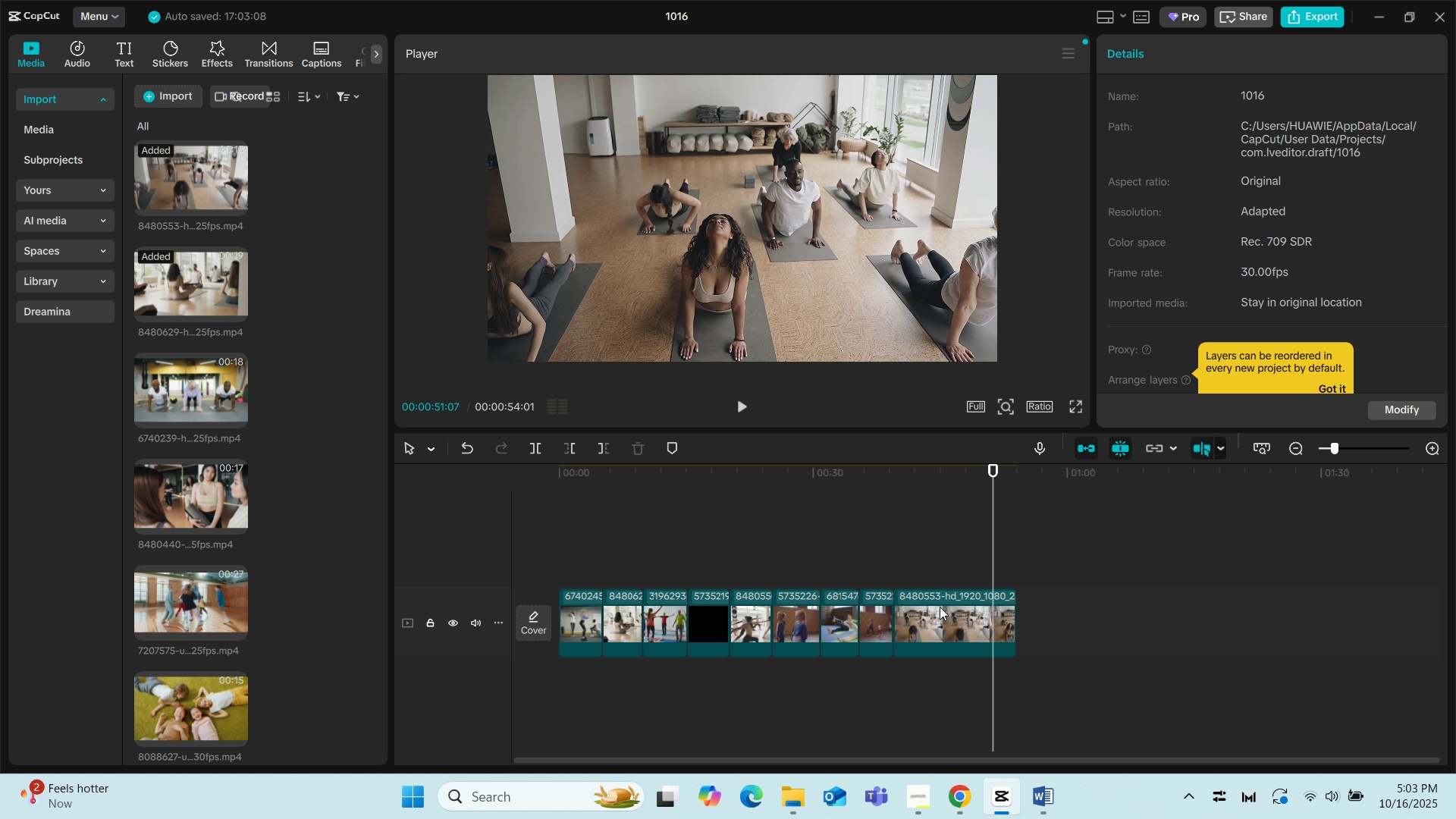 
left_click([940, 607])
 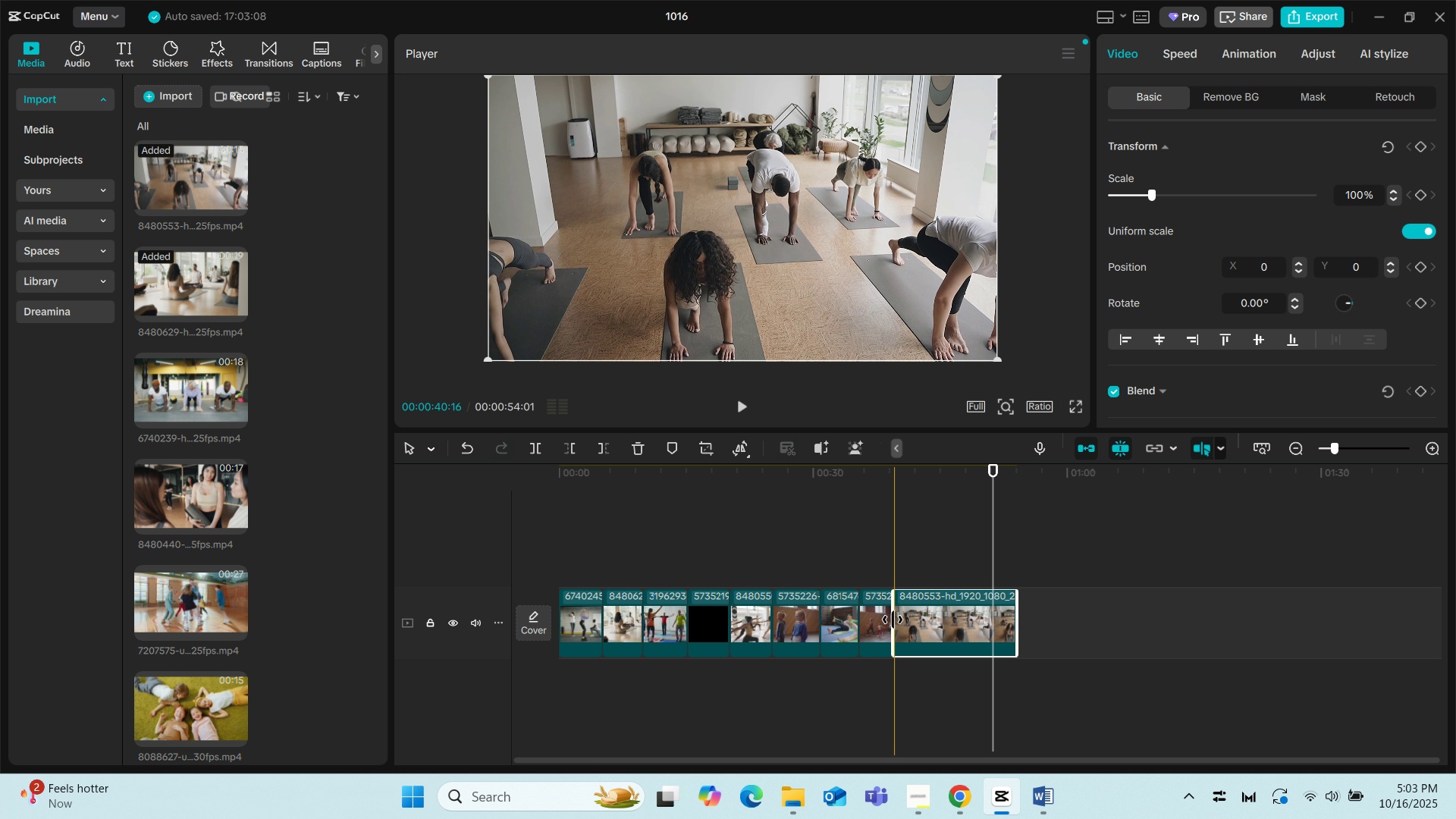 
left_click_drag(start_coordinate=[891, 618], to_coordinate=[974, 620])
 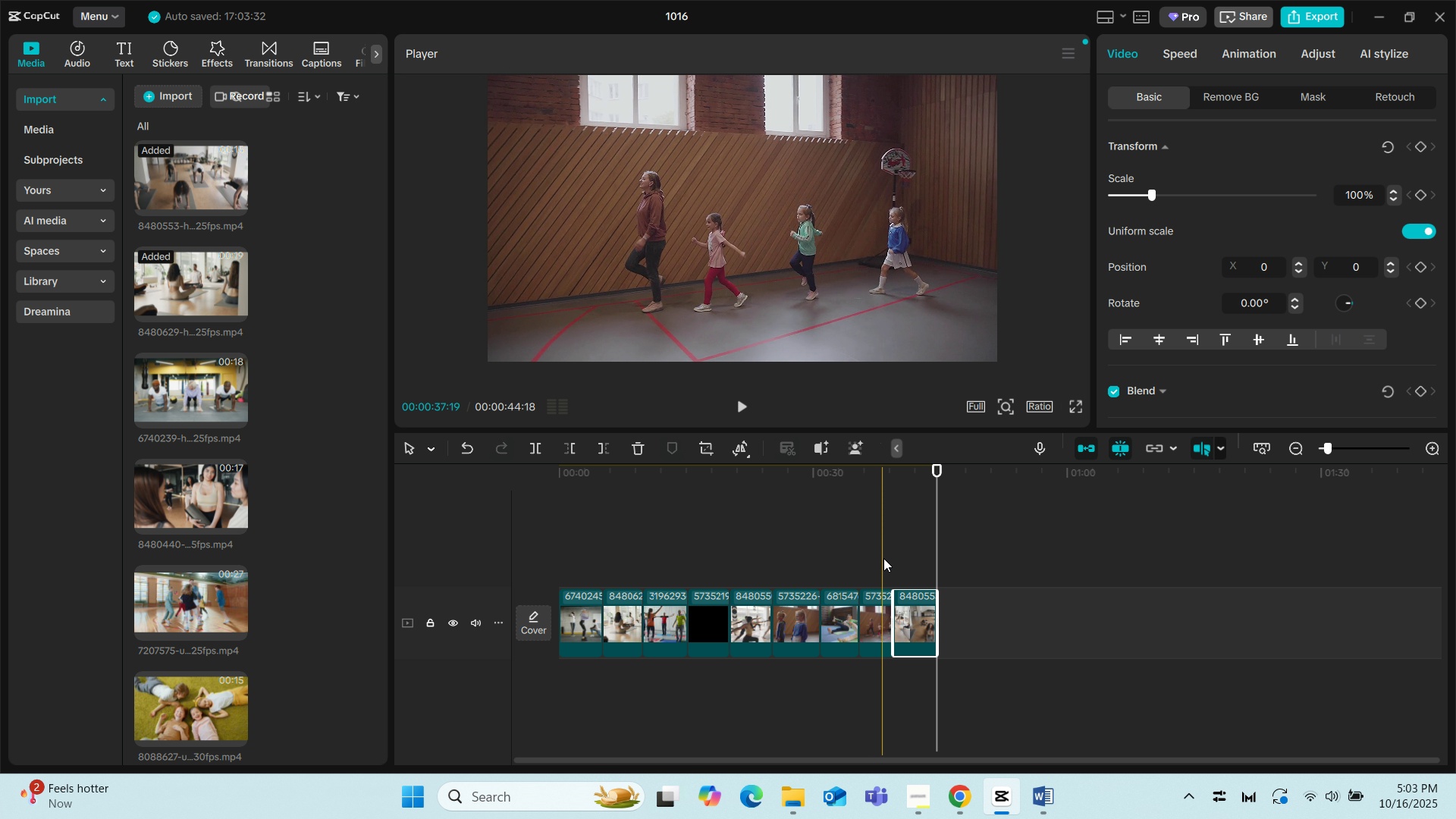 
left_click([882, 557])
 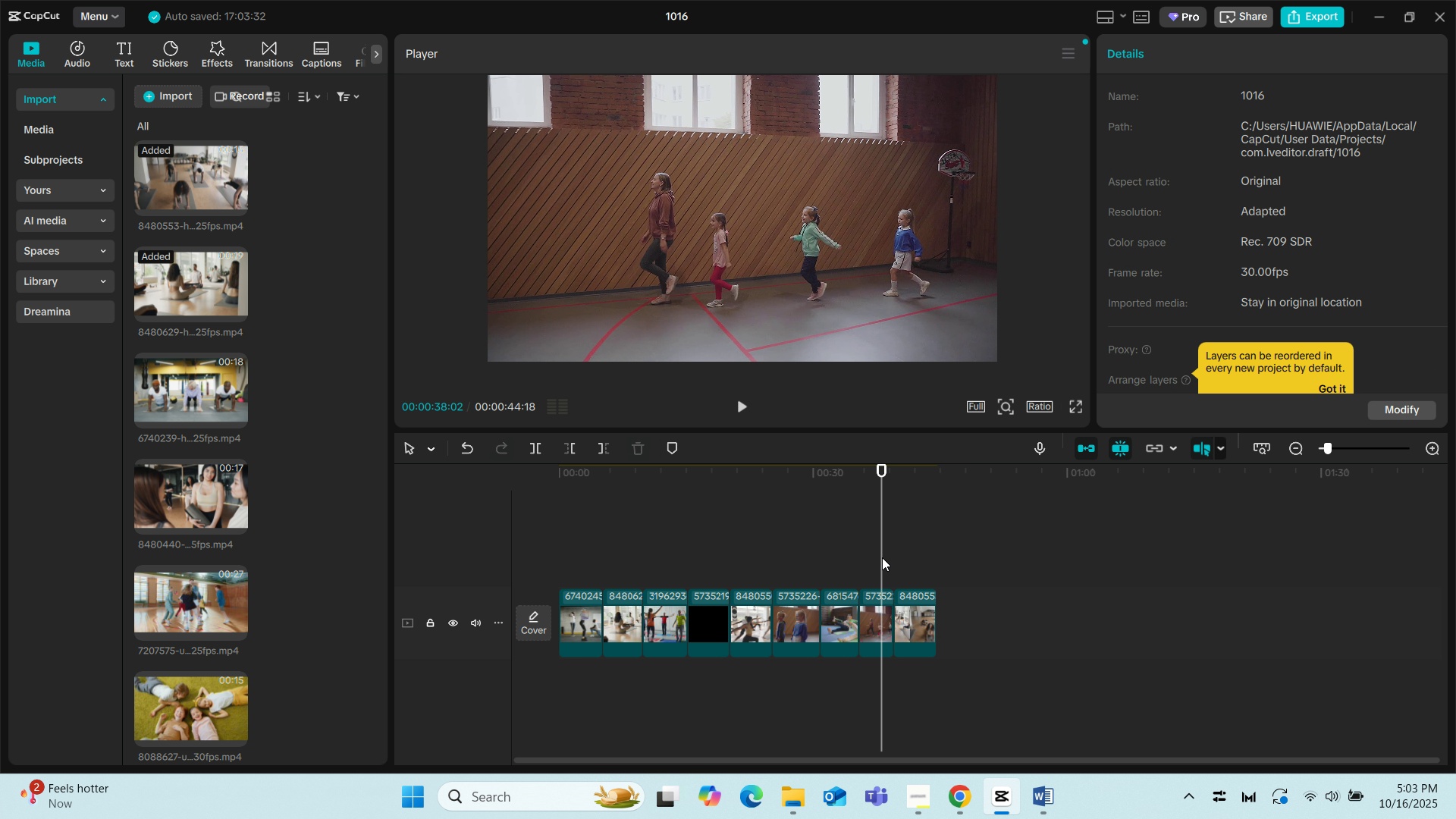 
key(Space)
 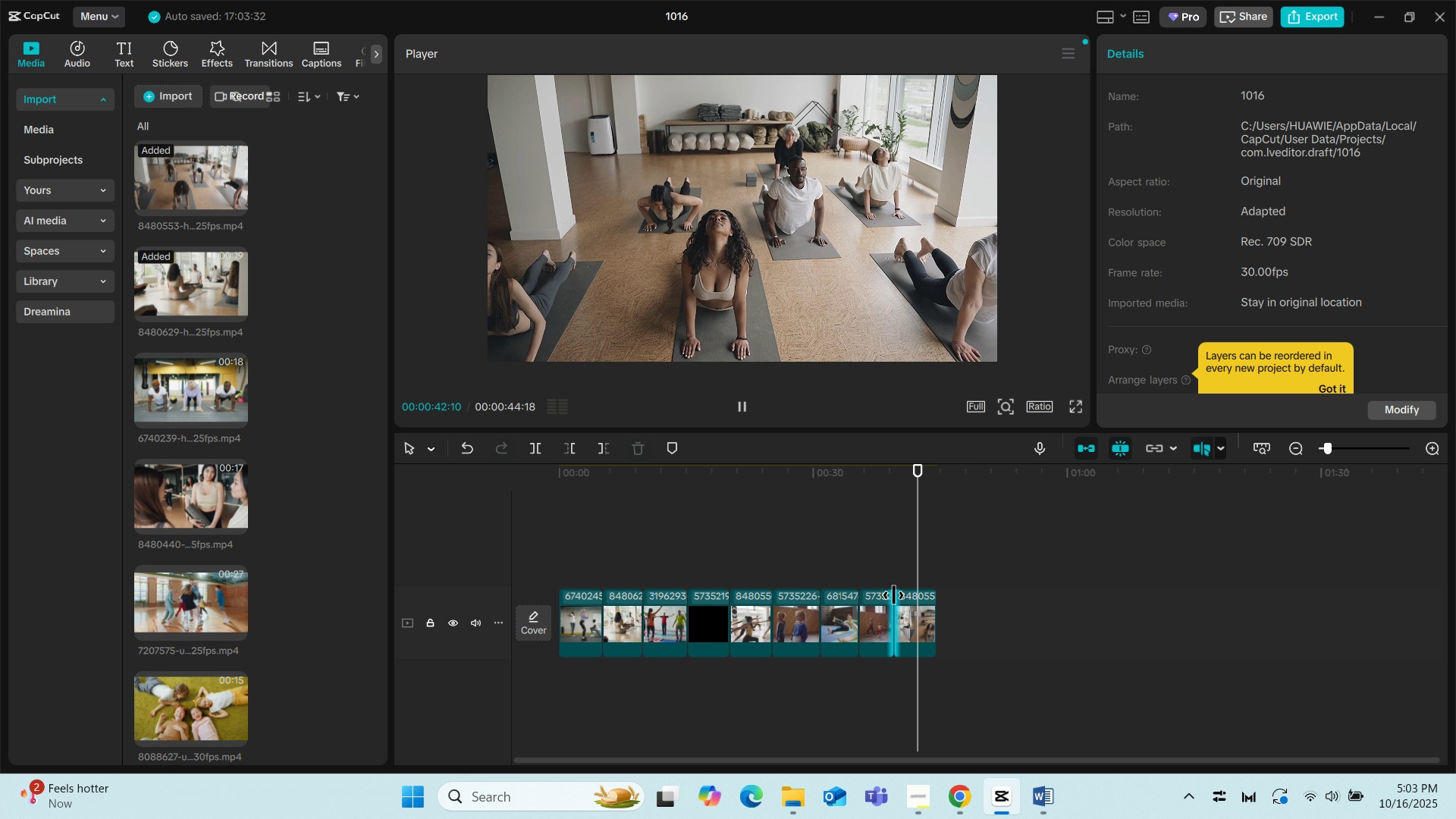 
wait(5.68)
 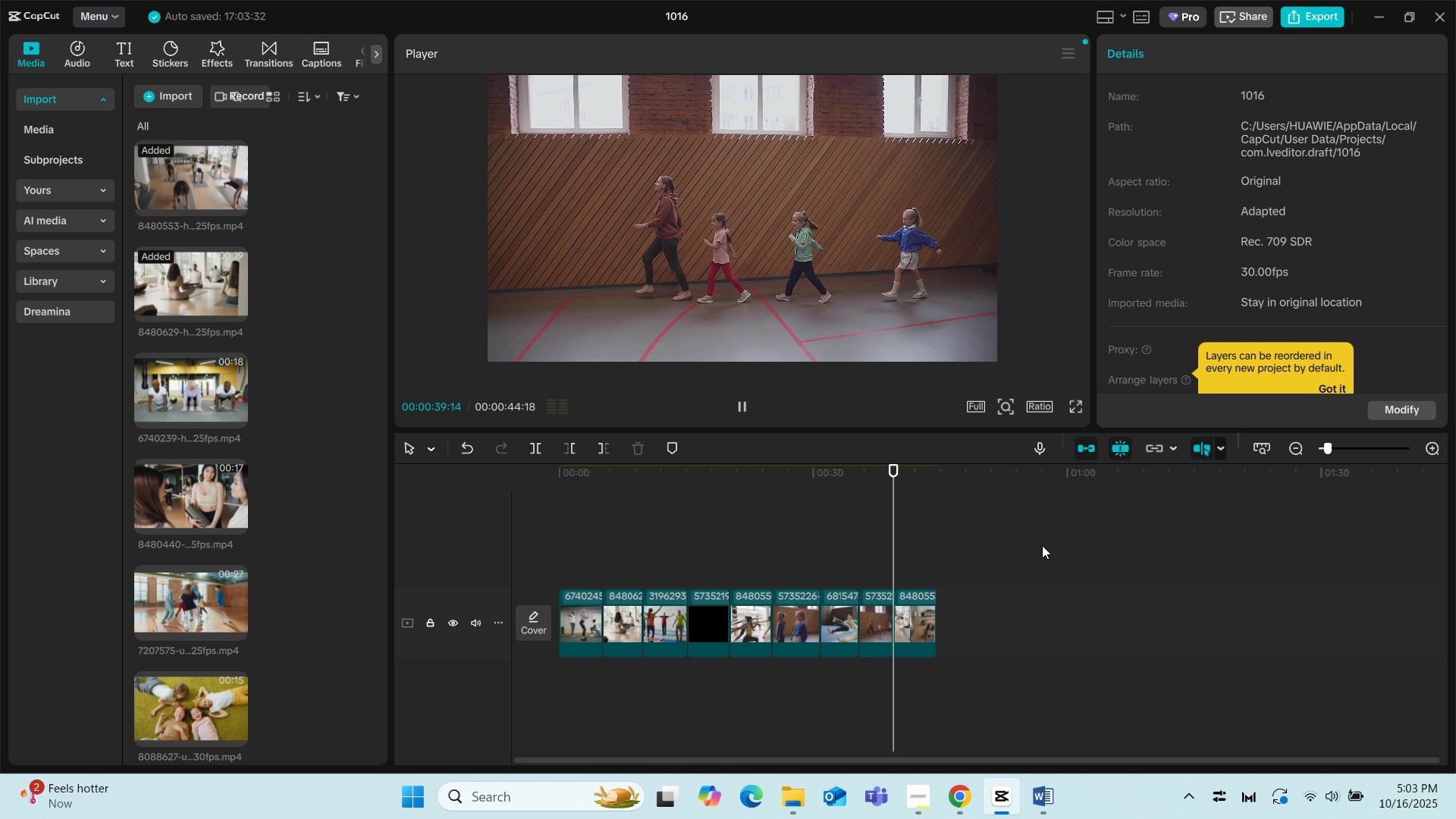 
left_click([915, 624])
 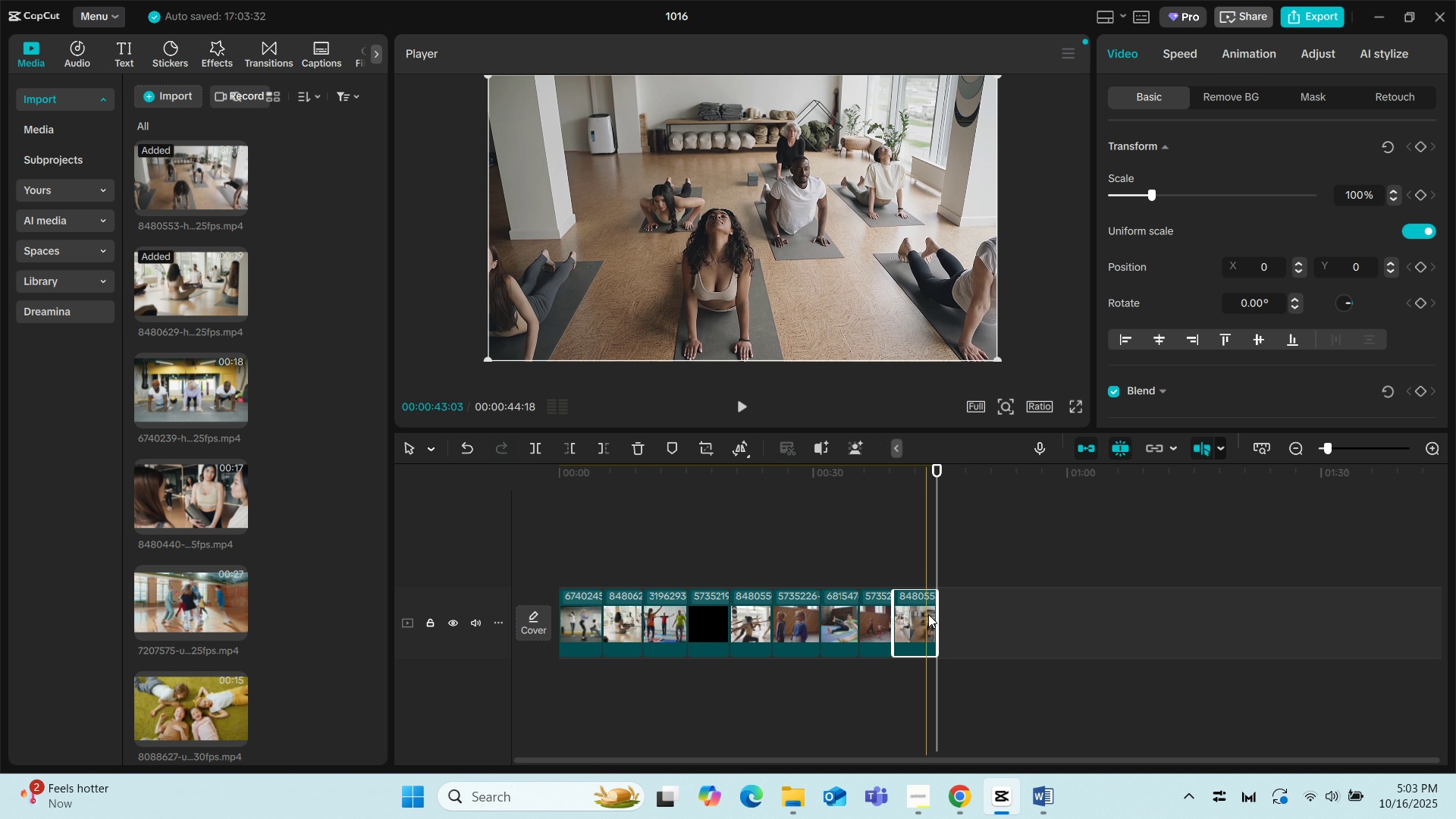 
left_click_drag(start_coordinate=[932, 613], to_coordinate=[918, 616])
 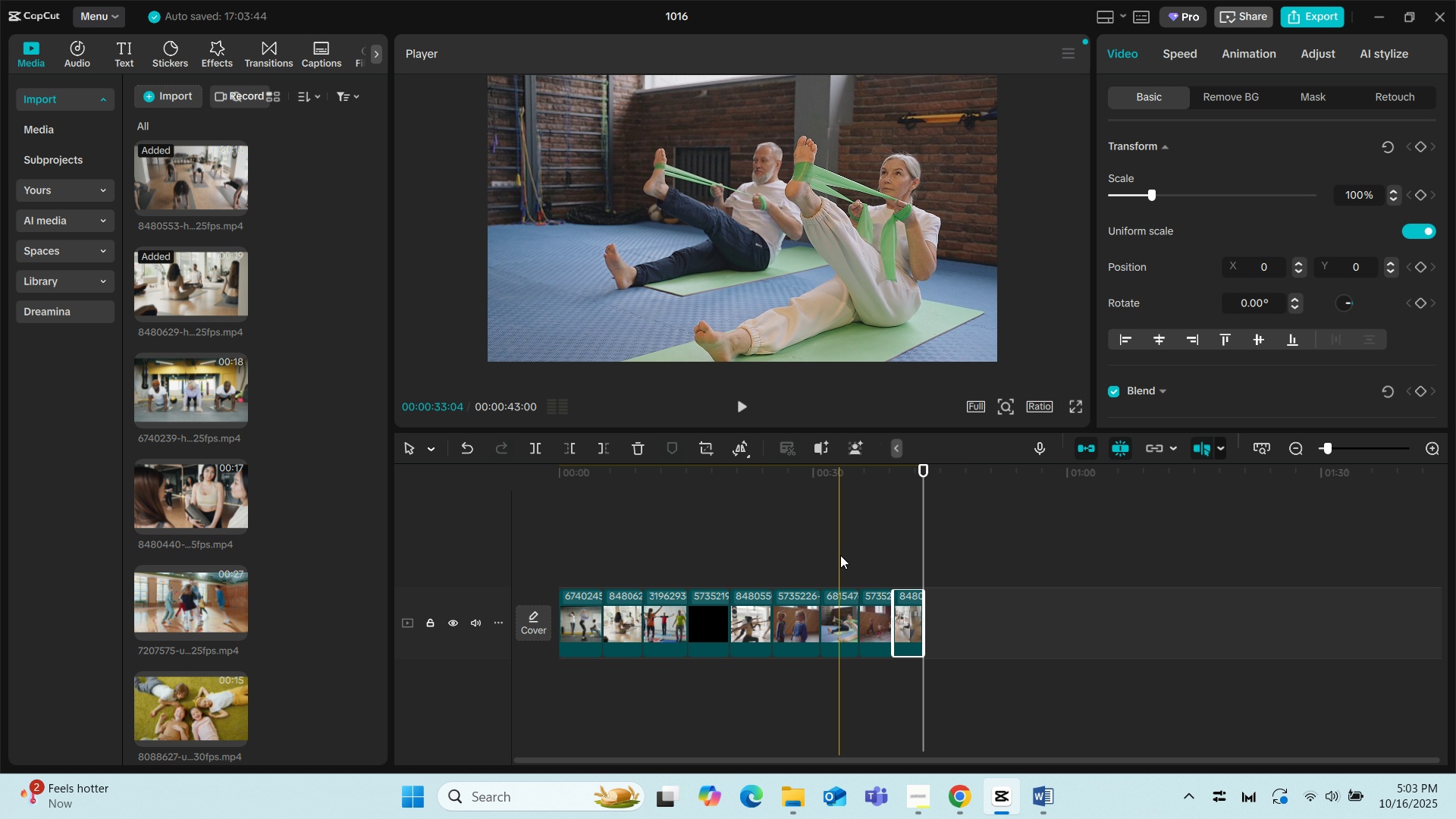 
left_click([840, 555])
 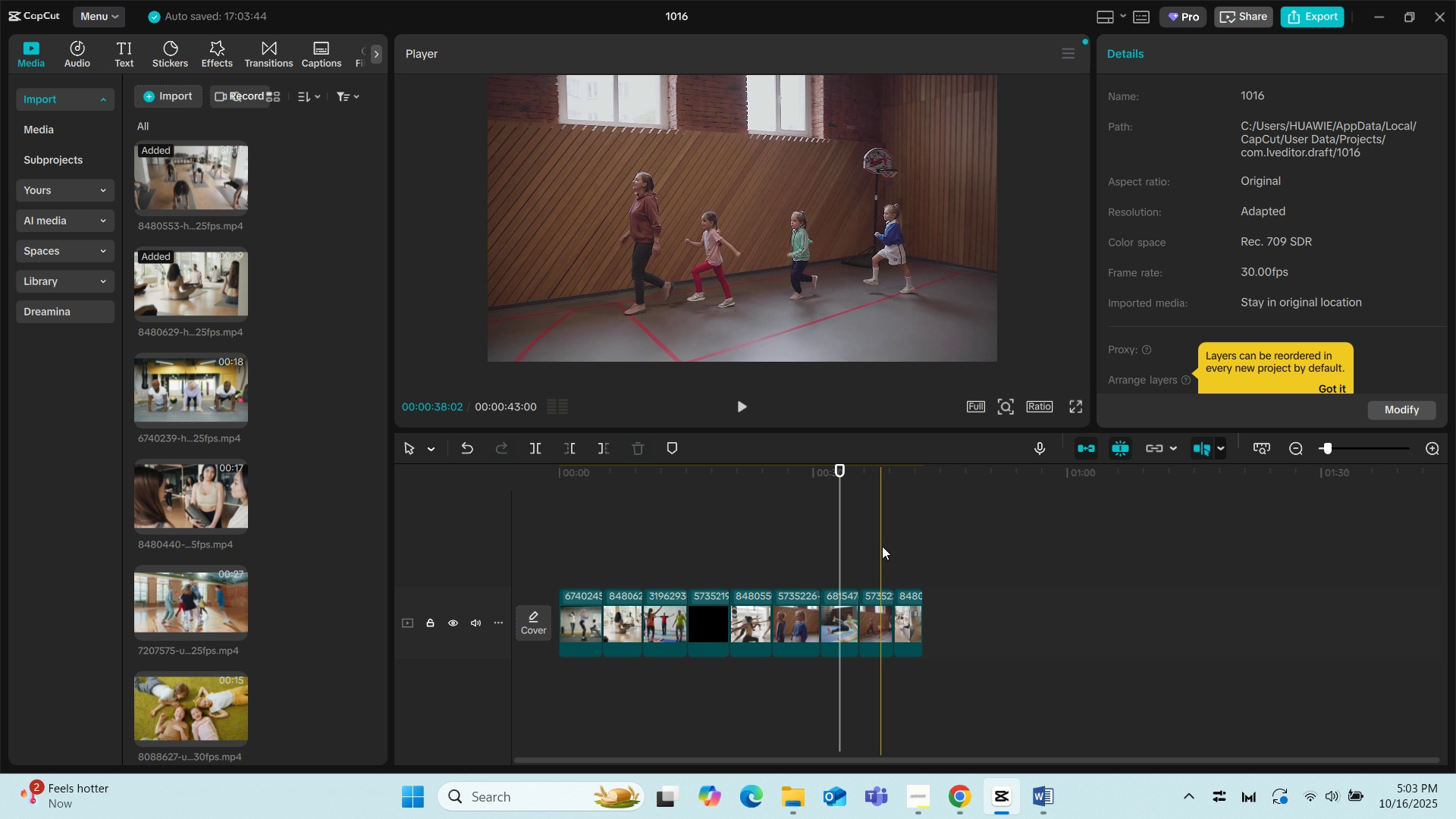 
left_click([882, 546])
 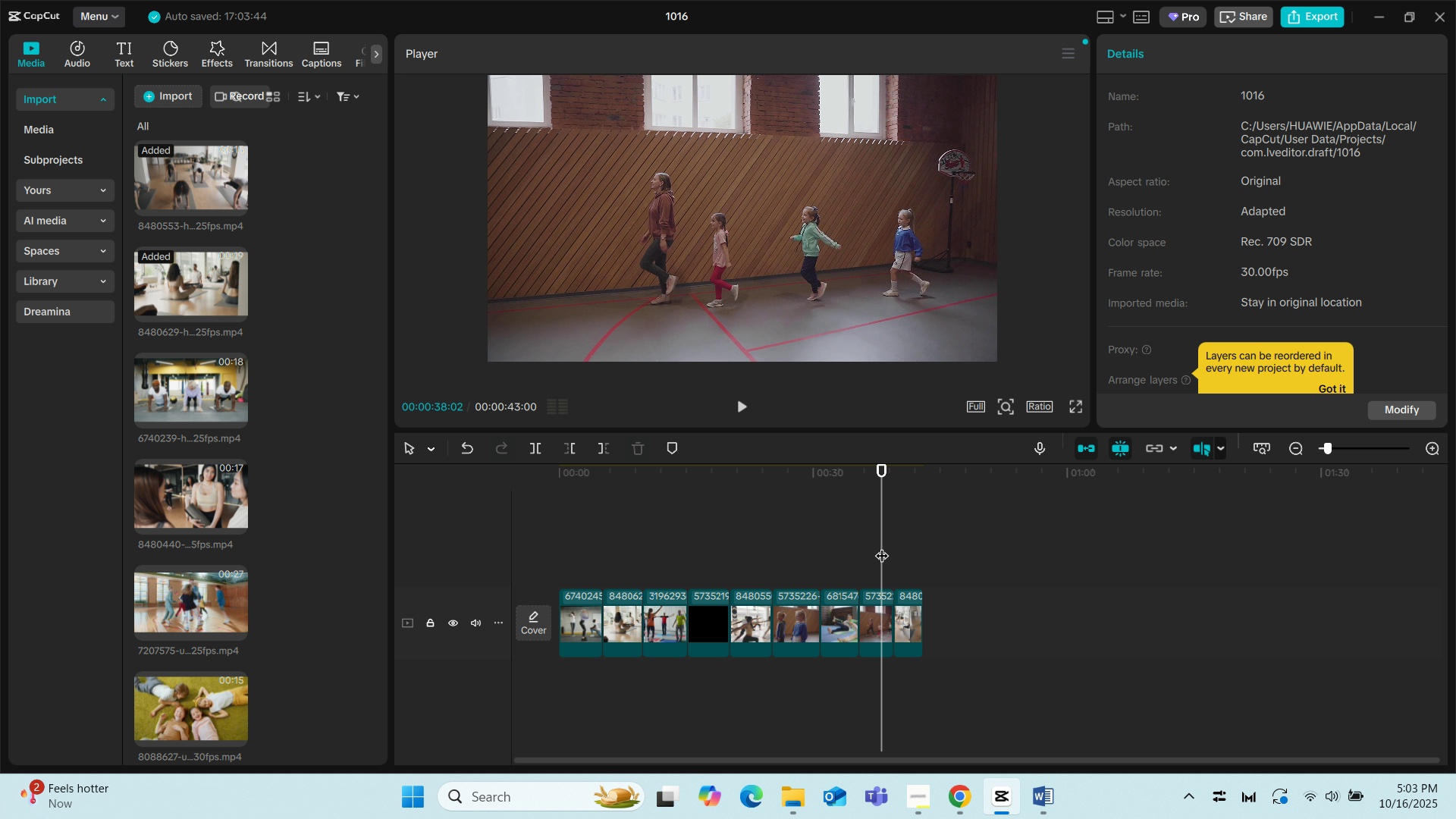 
key(Space)
 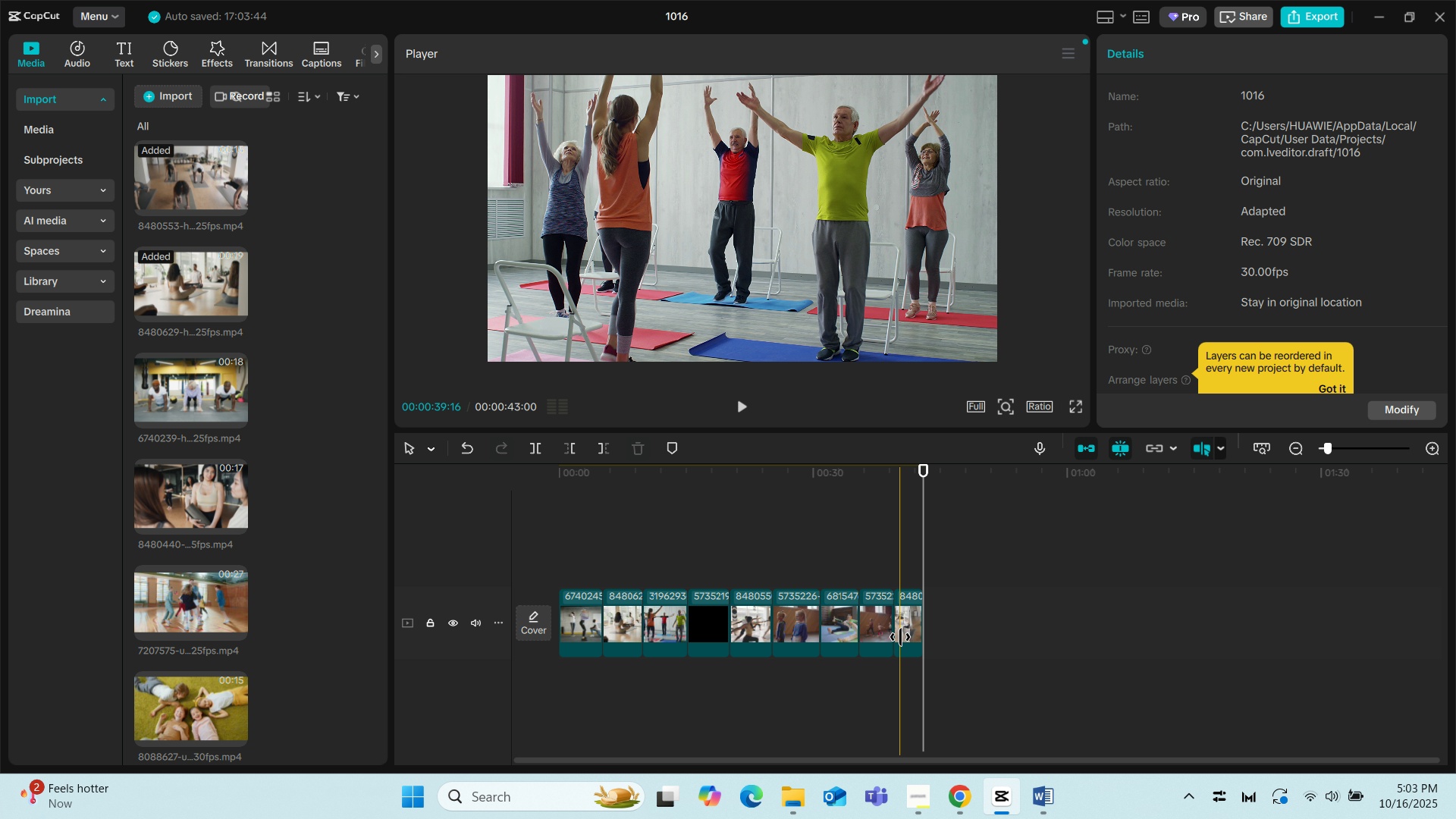 
wait(7.85)
 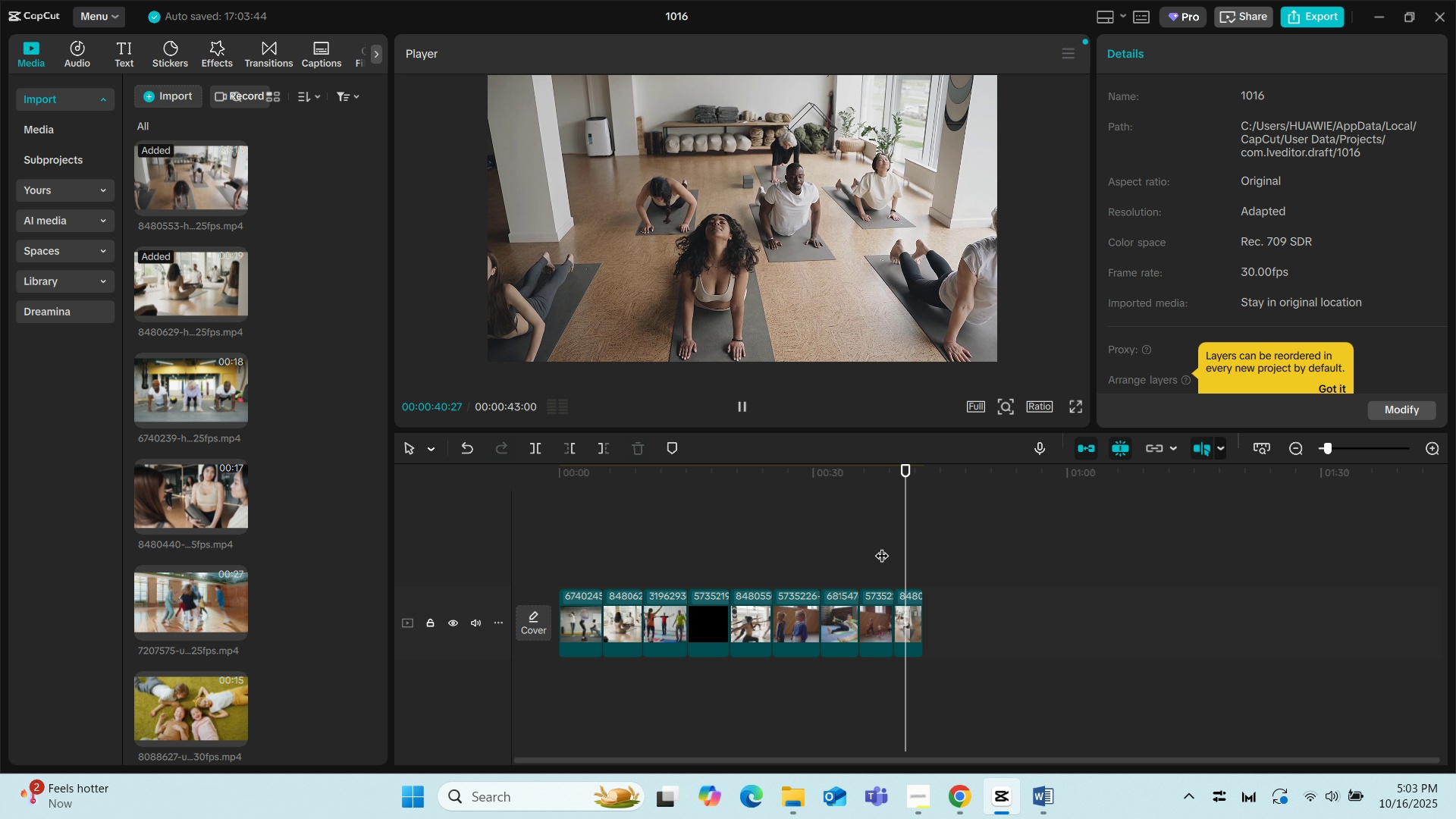 
left_click([155, 500])
 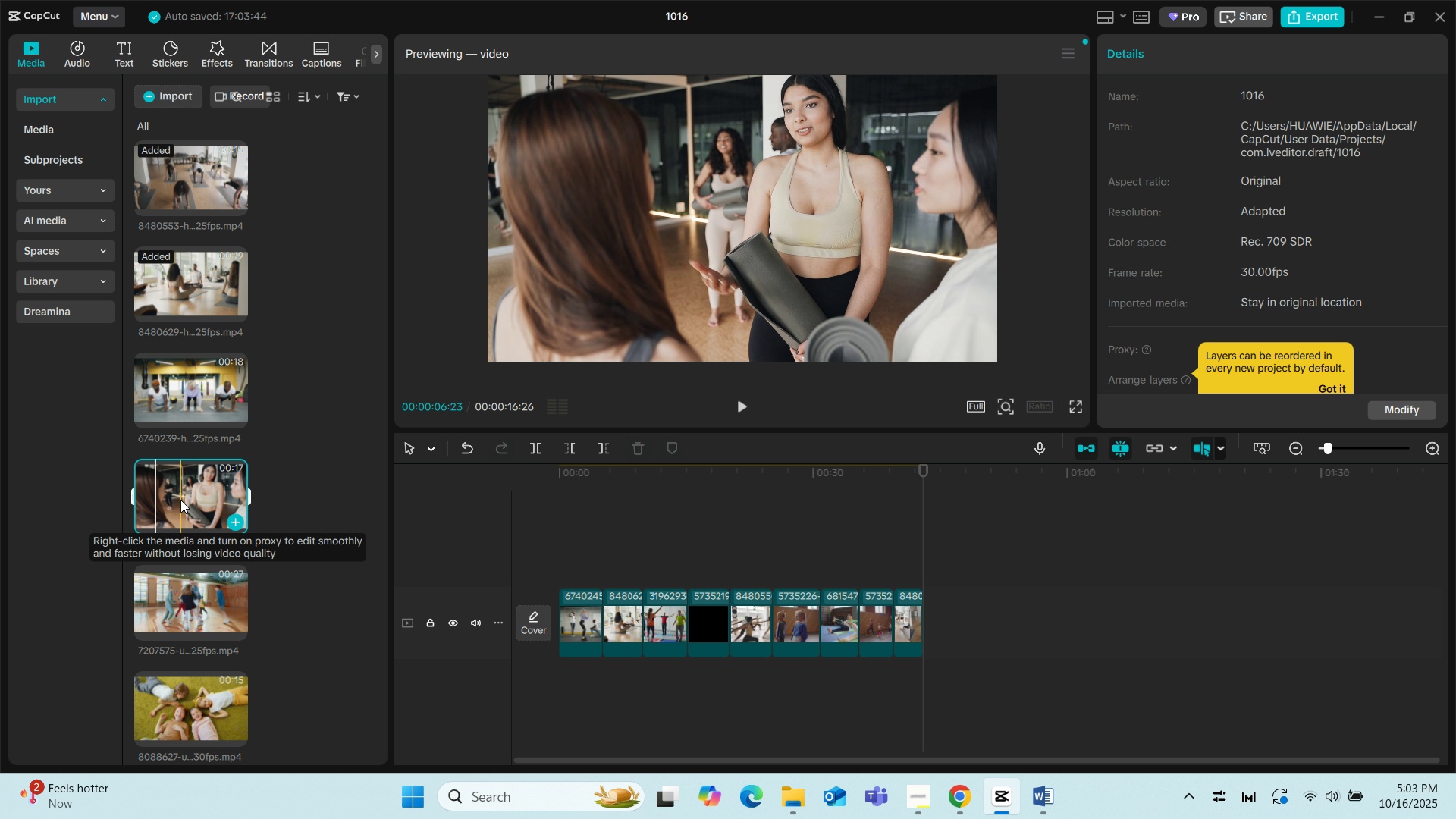 
left_click_drag(start_coordinate=[180, 500], to_coordinate=[926, 621])
 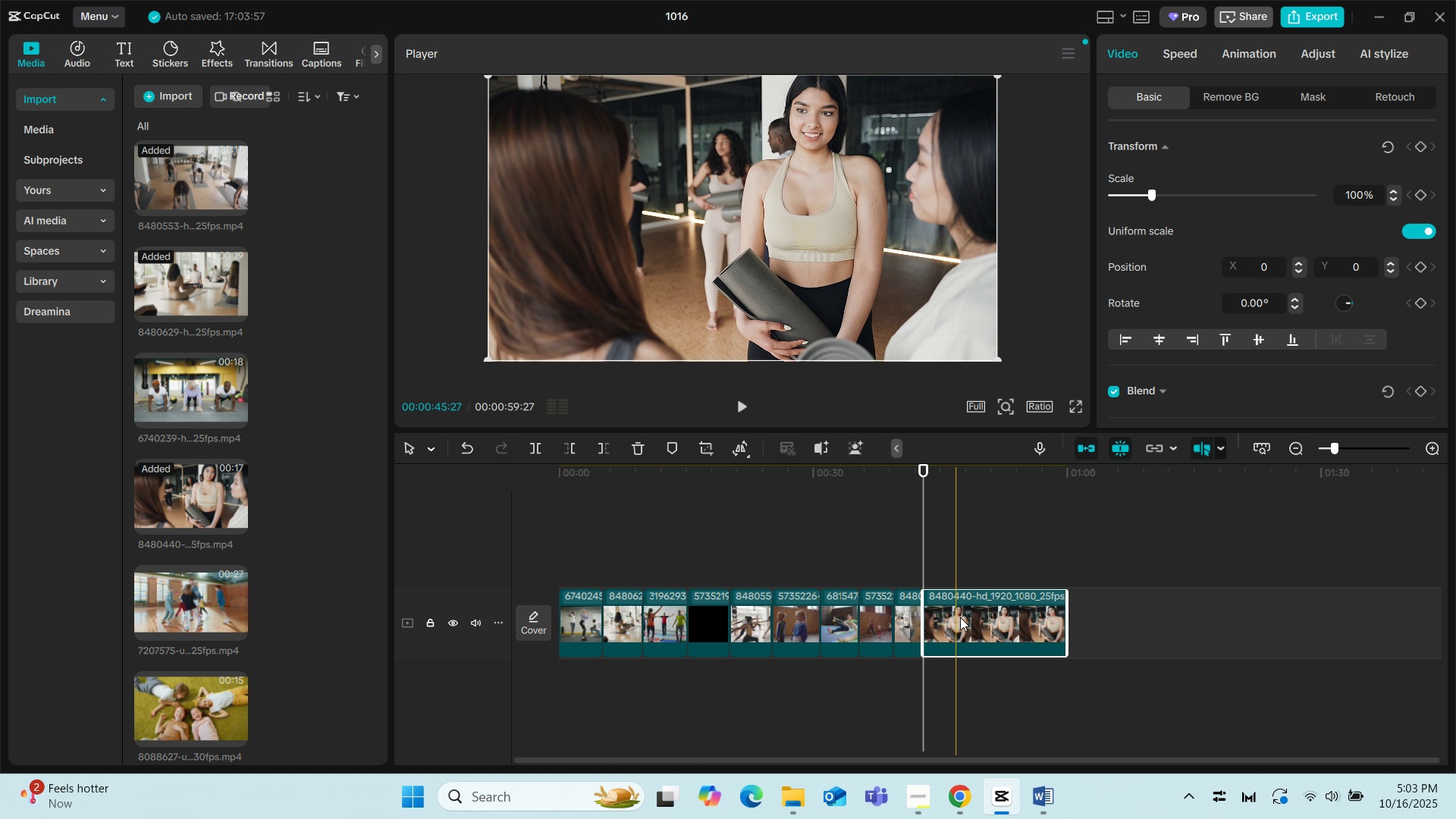 
left_click([960, 617])
 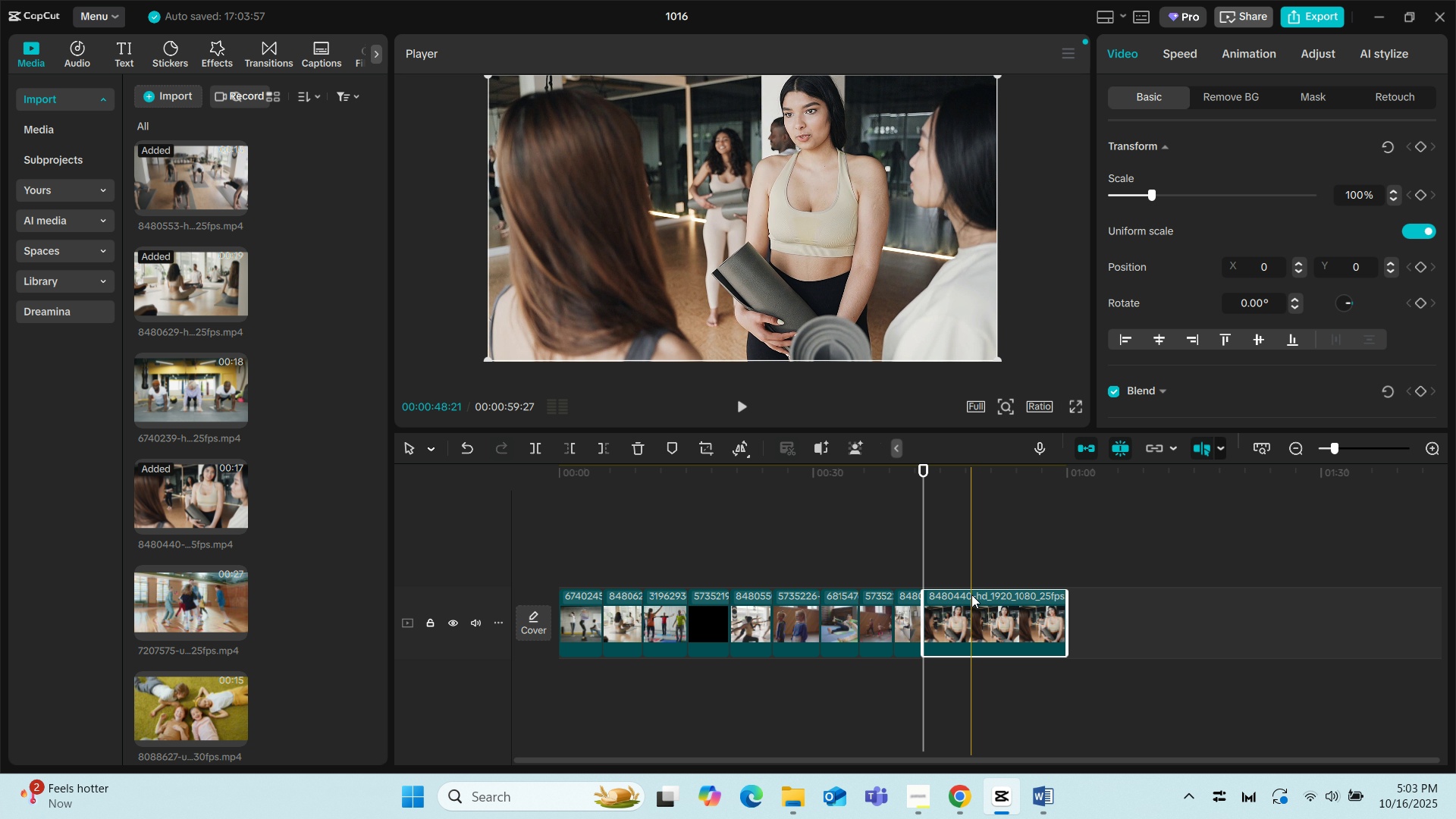 
key(Space)
 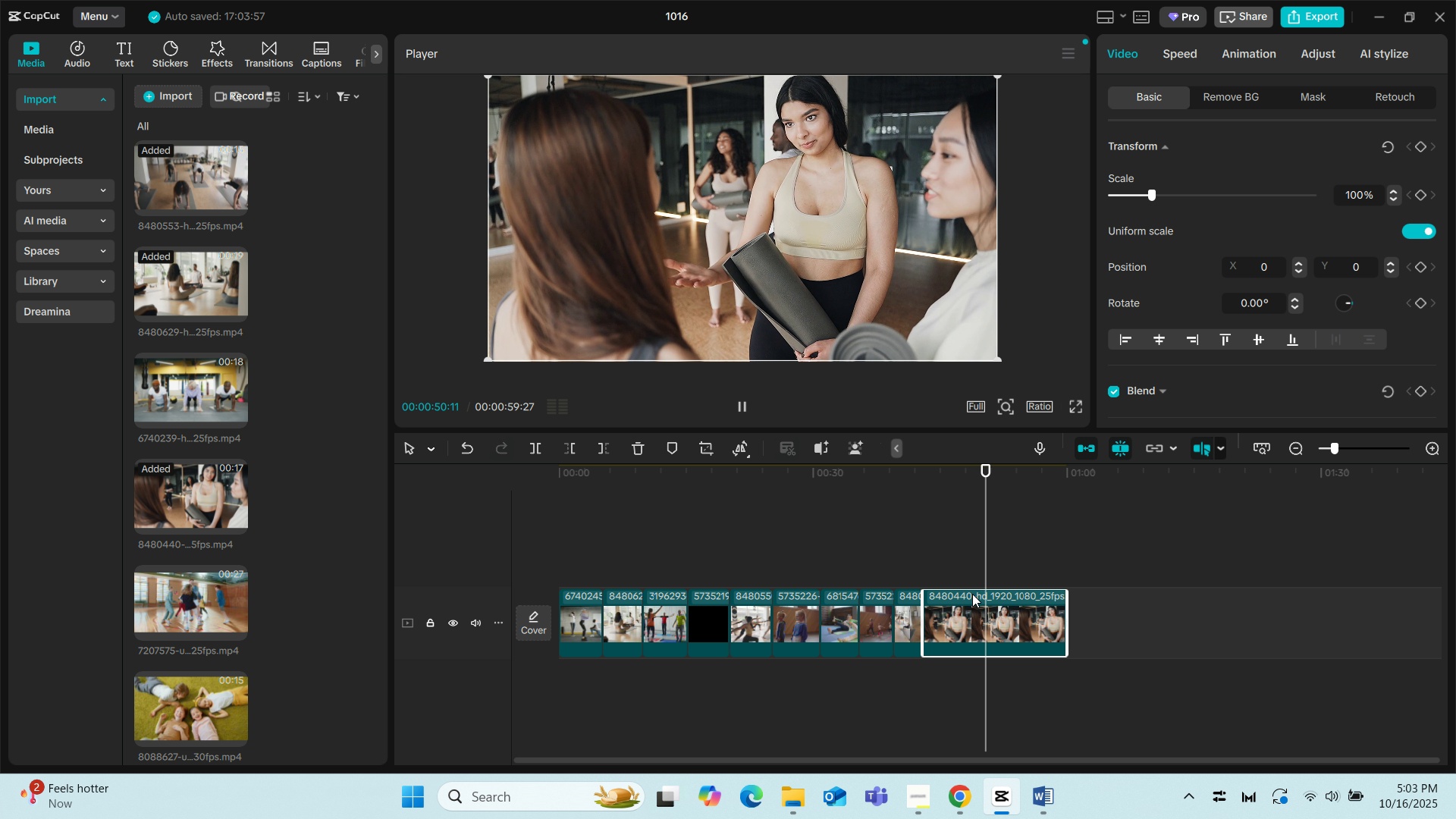 
left_click([919, 560])
 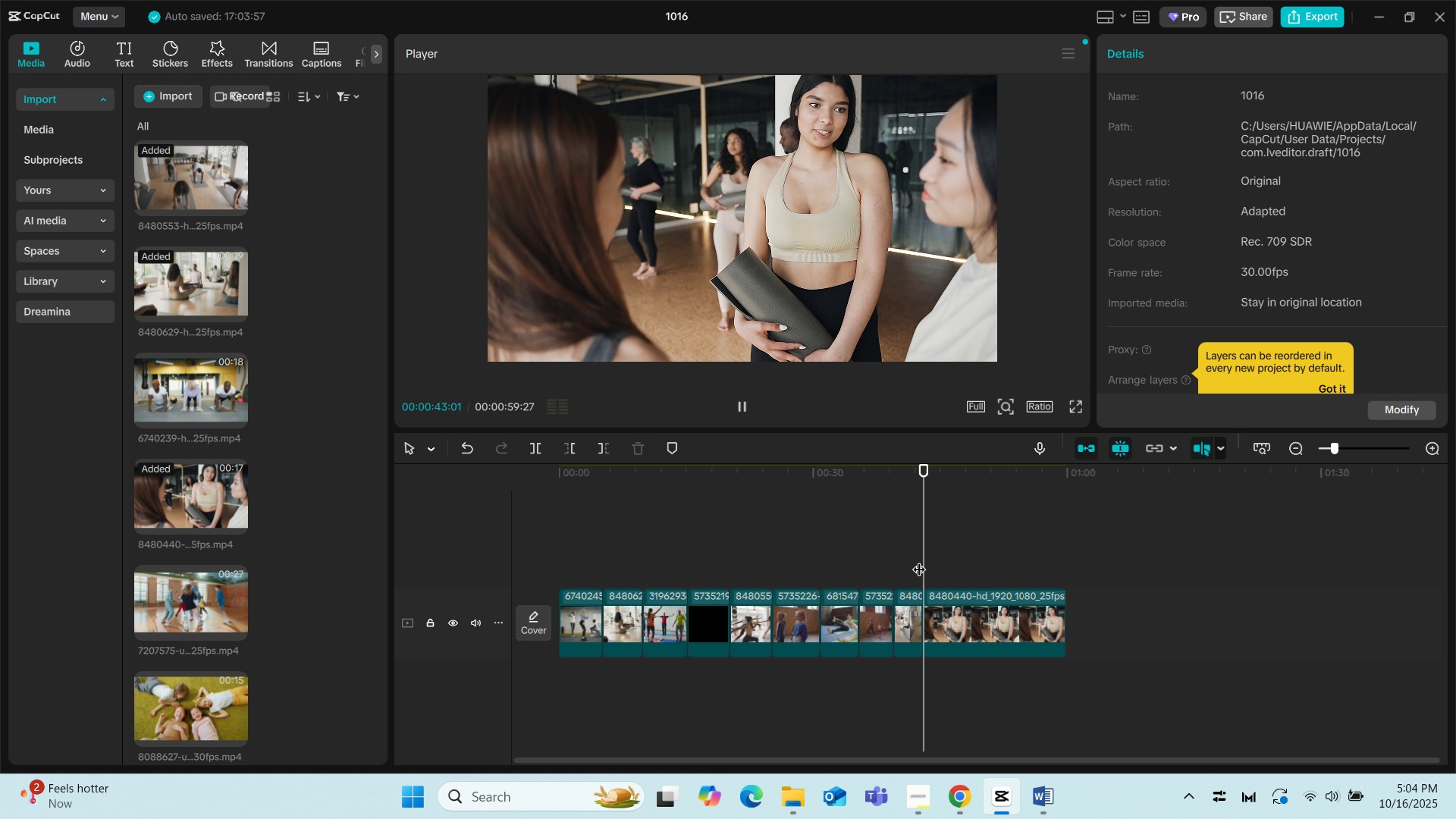 
key(Space)
 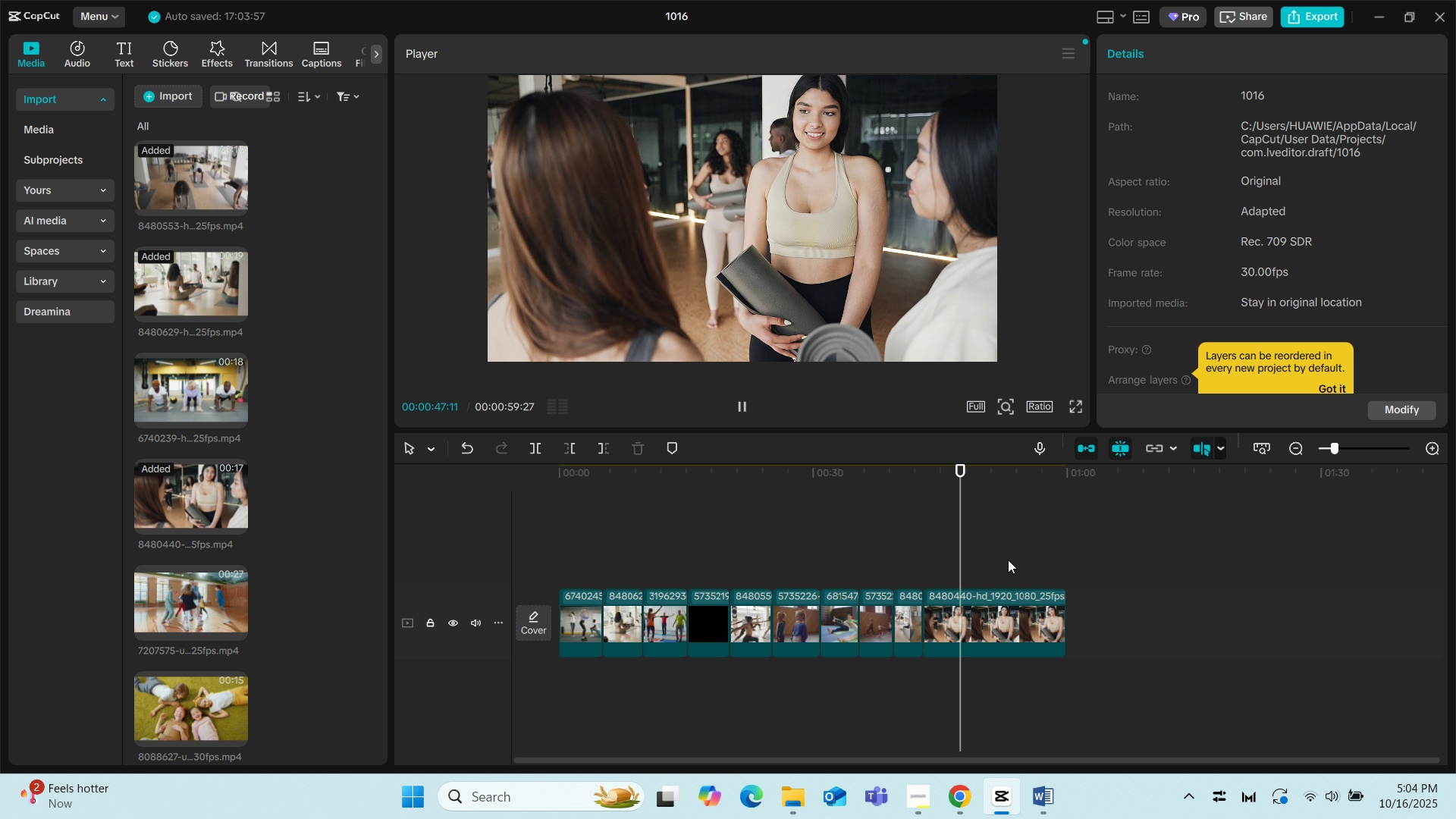 
wait(5.81)
 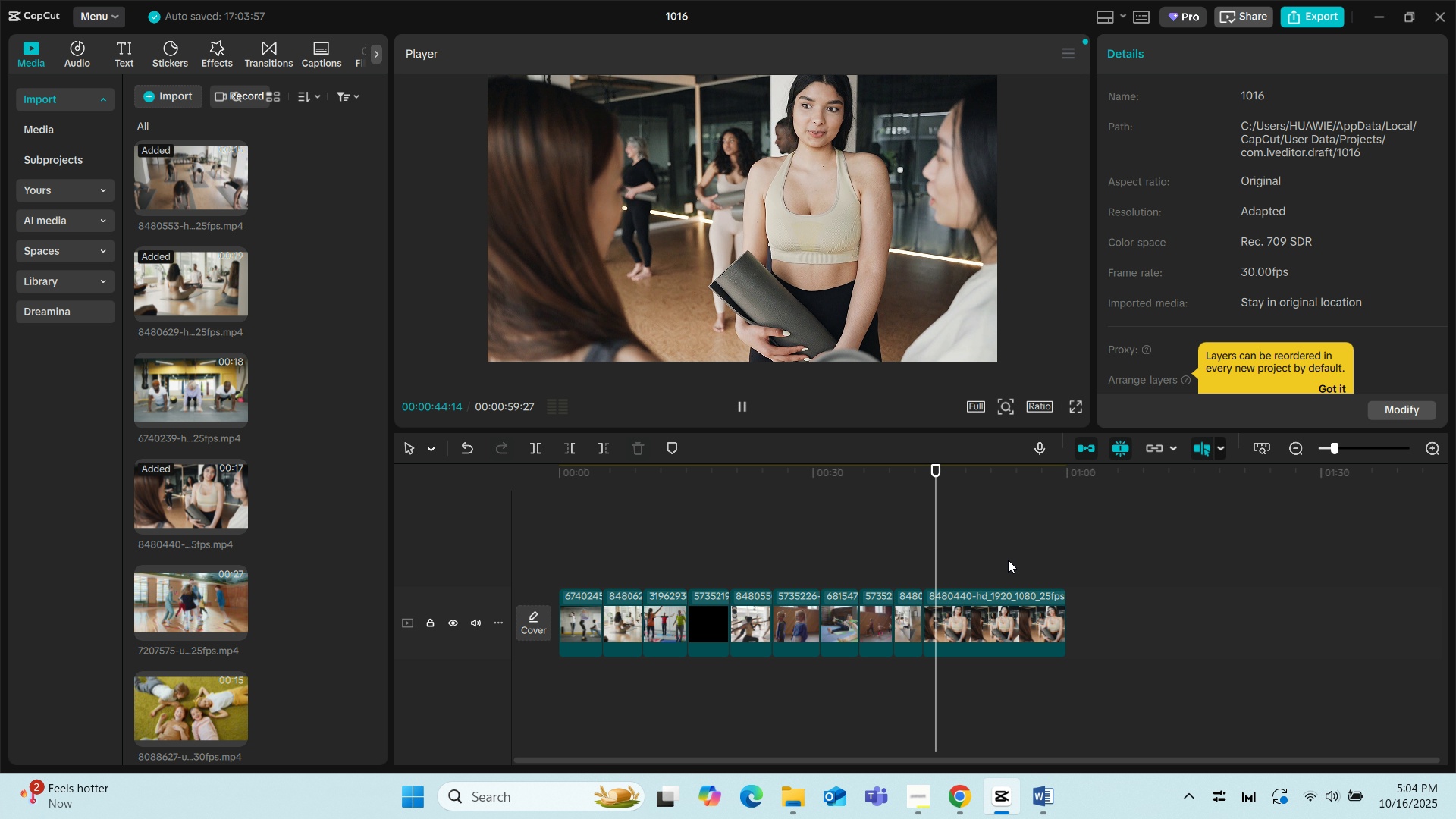 
key(Space)
 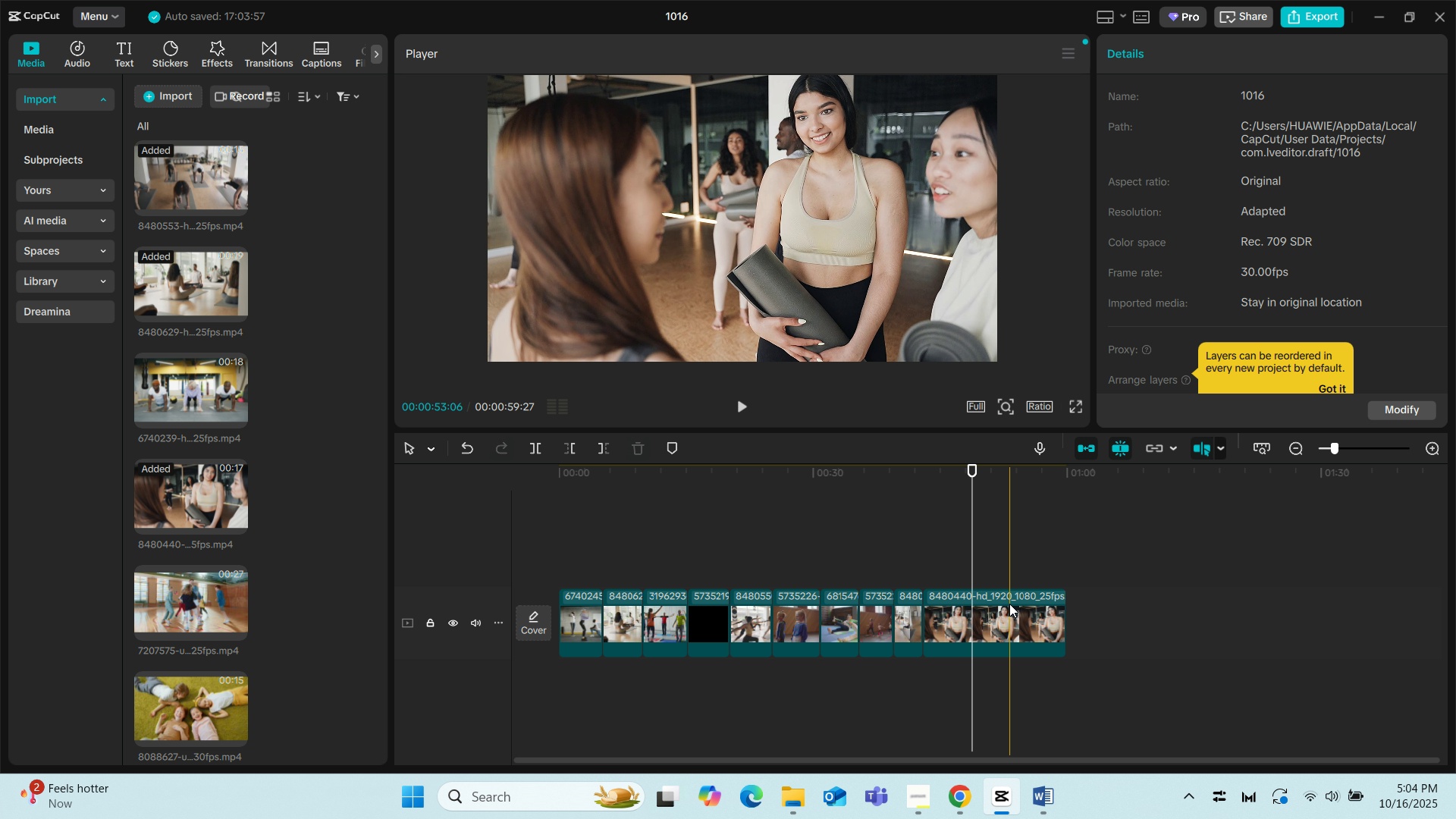 
left_click([1009, 604])
 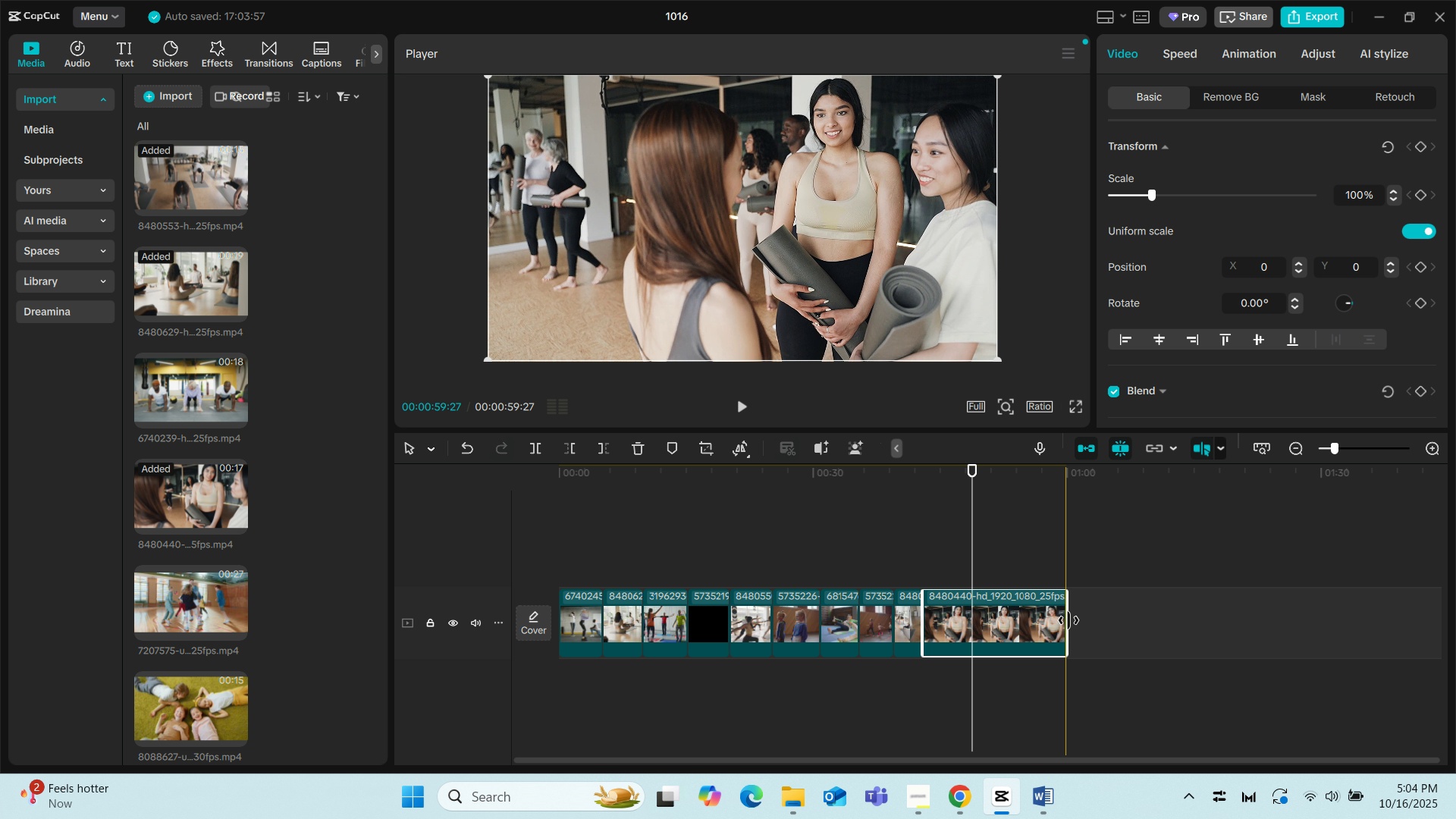 
left_click_drag(start_coordinate=[1068, 620], to_coordinate=[971, 632])
 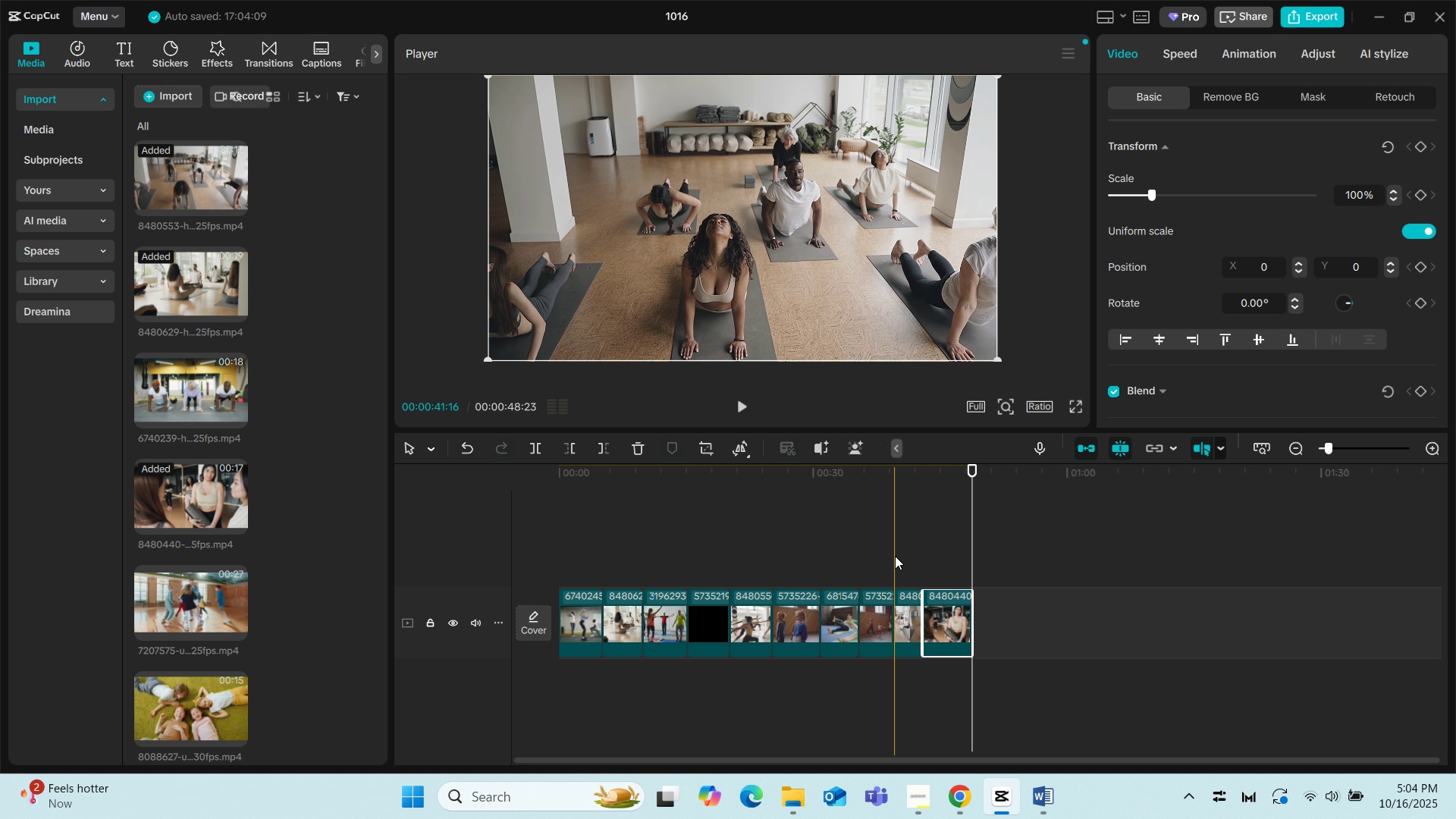 
left_click([895, 556])
 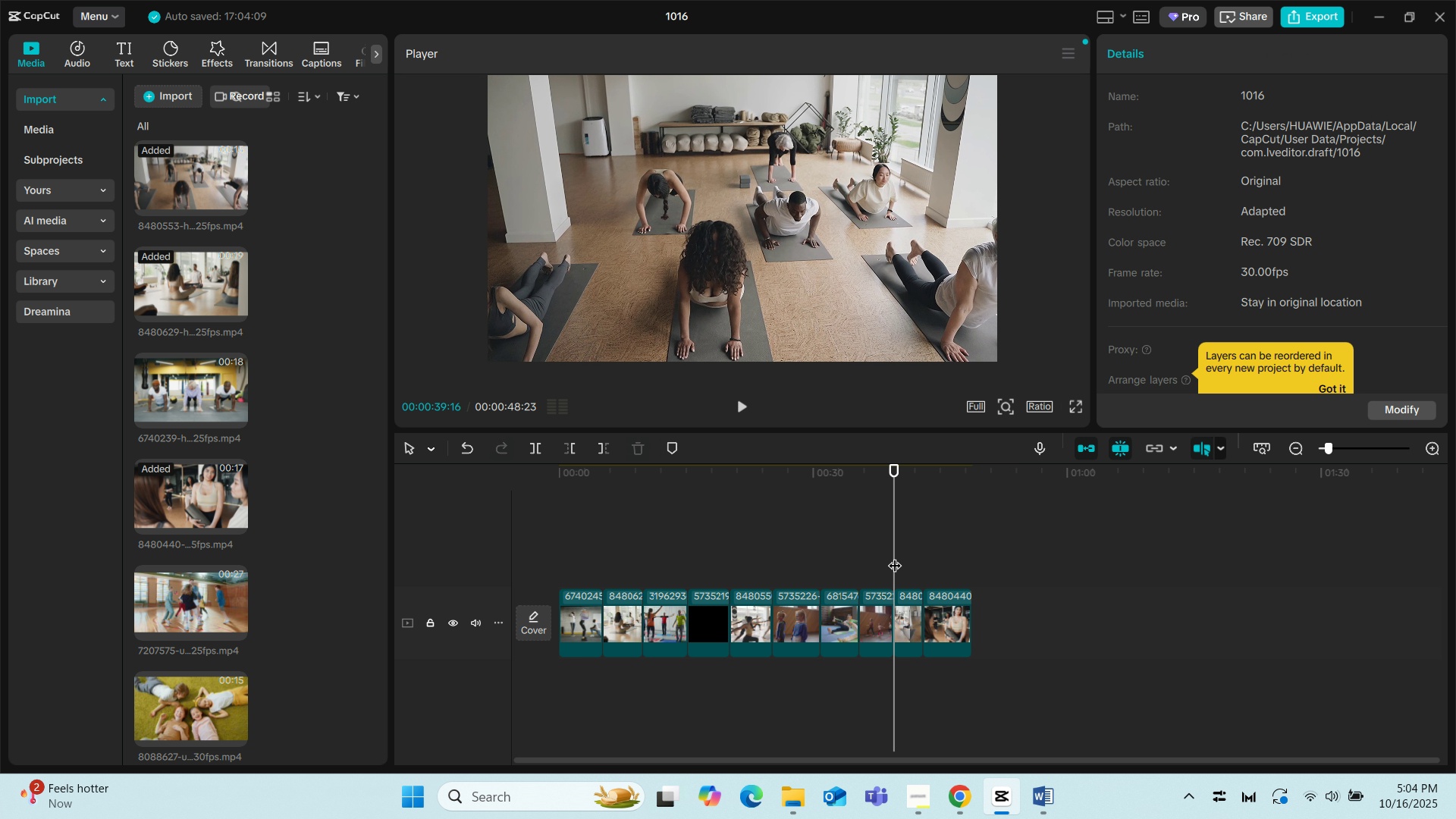 
key(Space)
 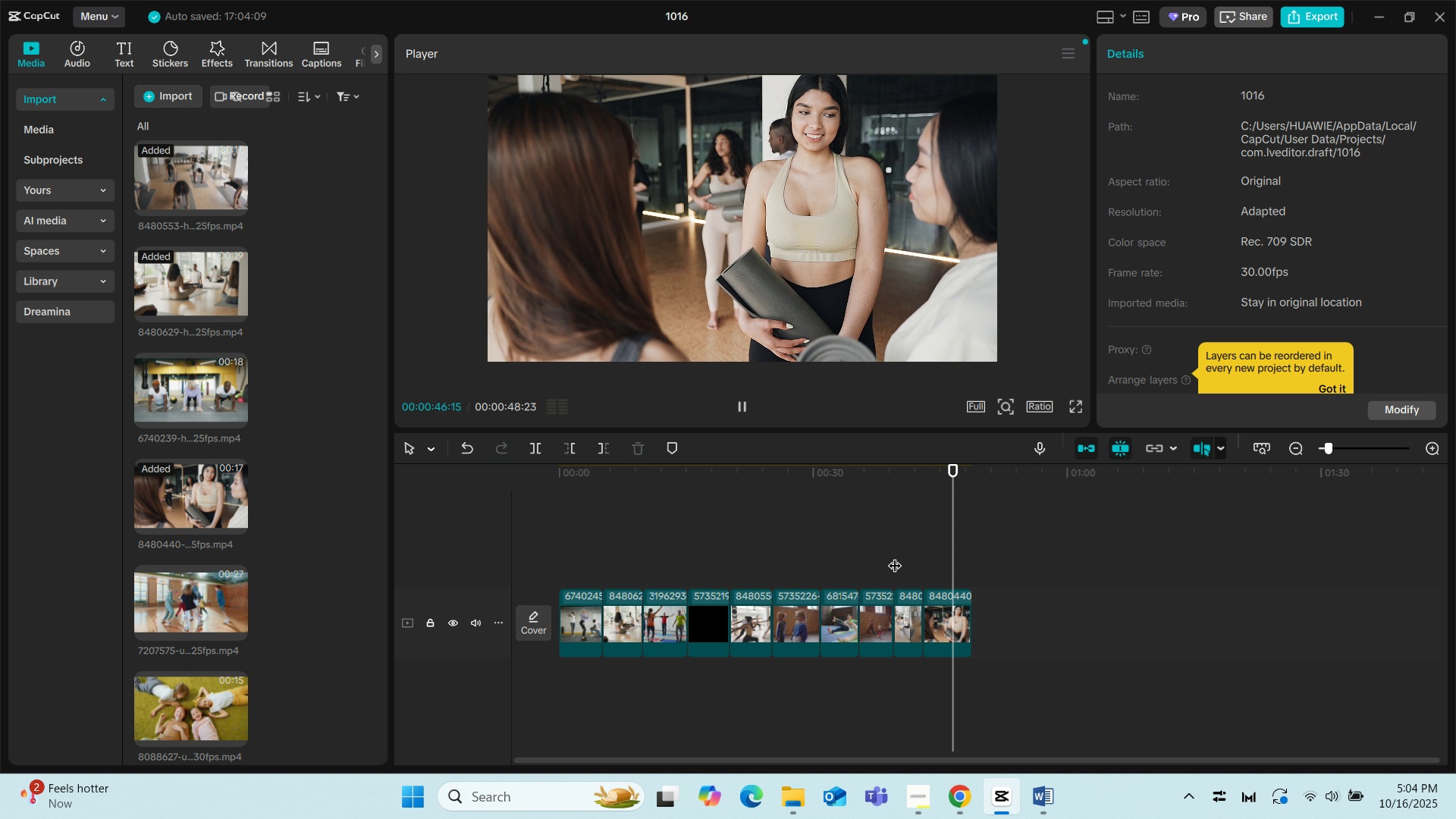 
wait(11.93)
 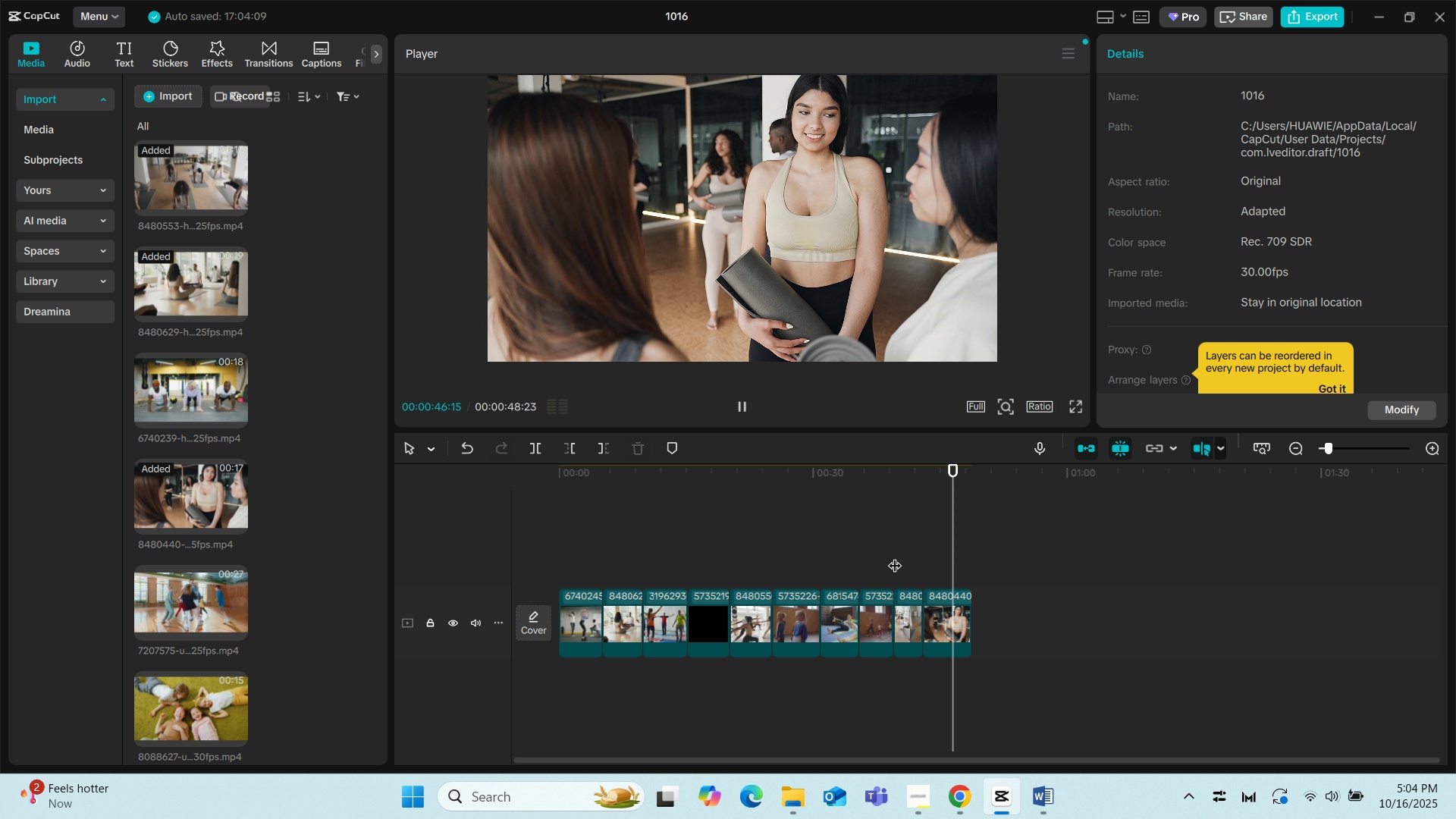 
left_click([185, 598])
 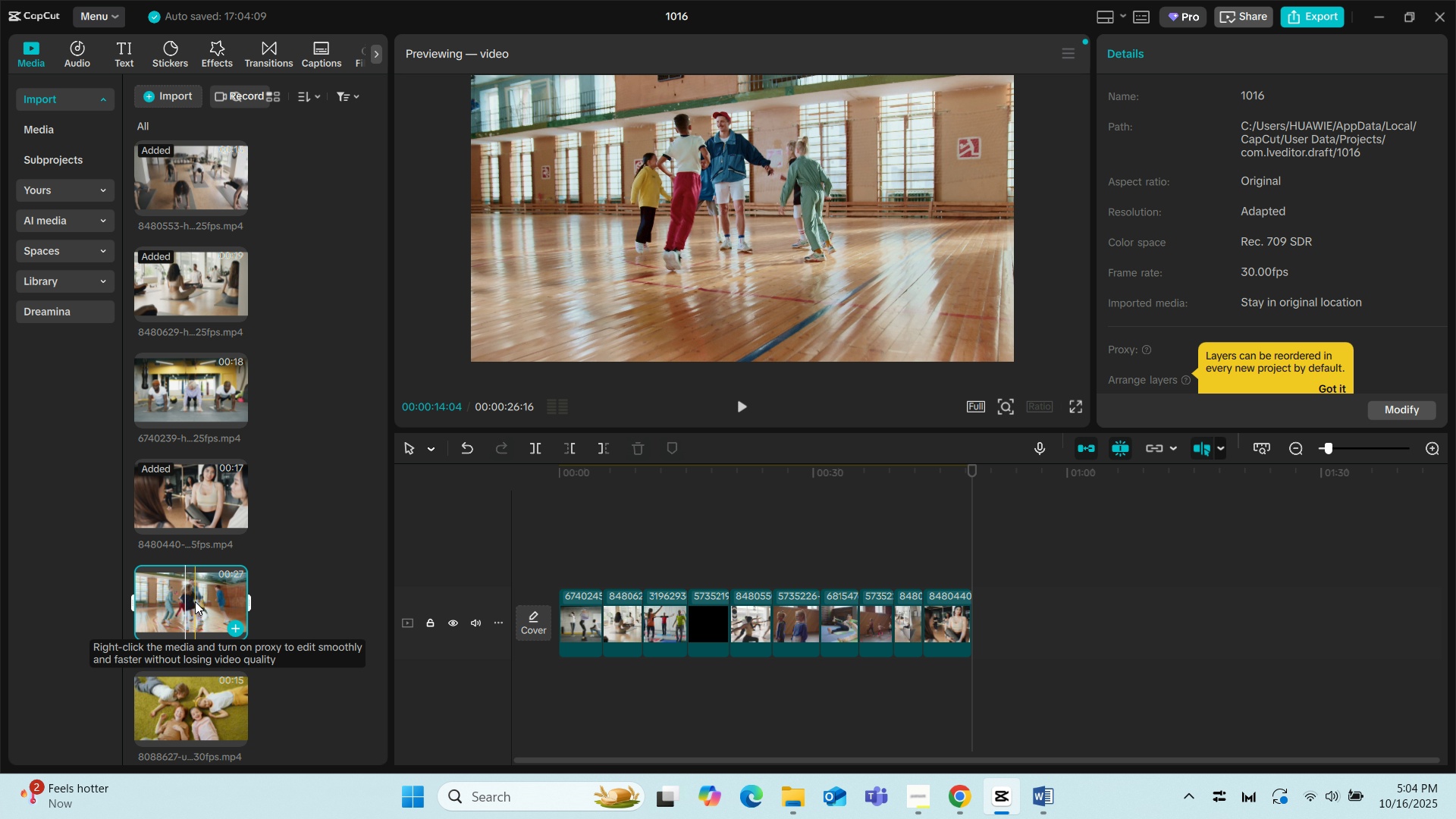 
left_click_drag(start_coordinate=[195, 601], to_coordinate=[981, 606])
 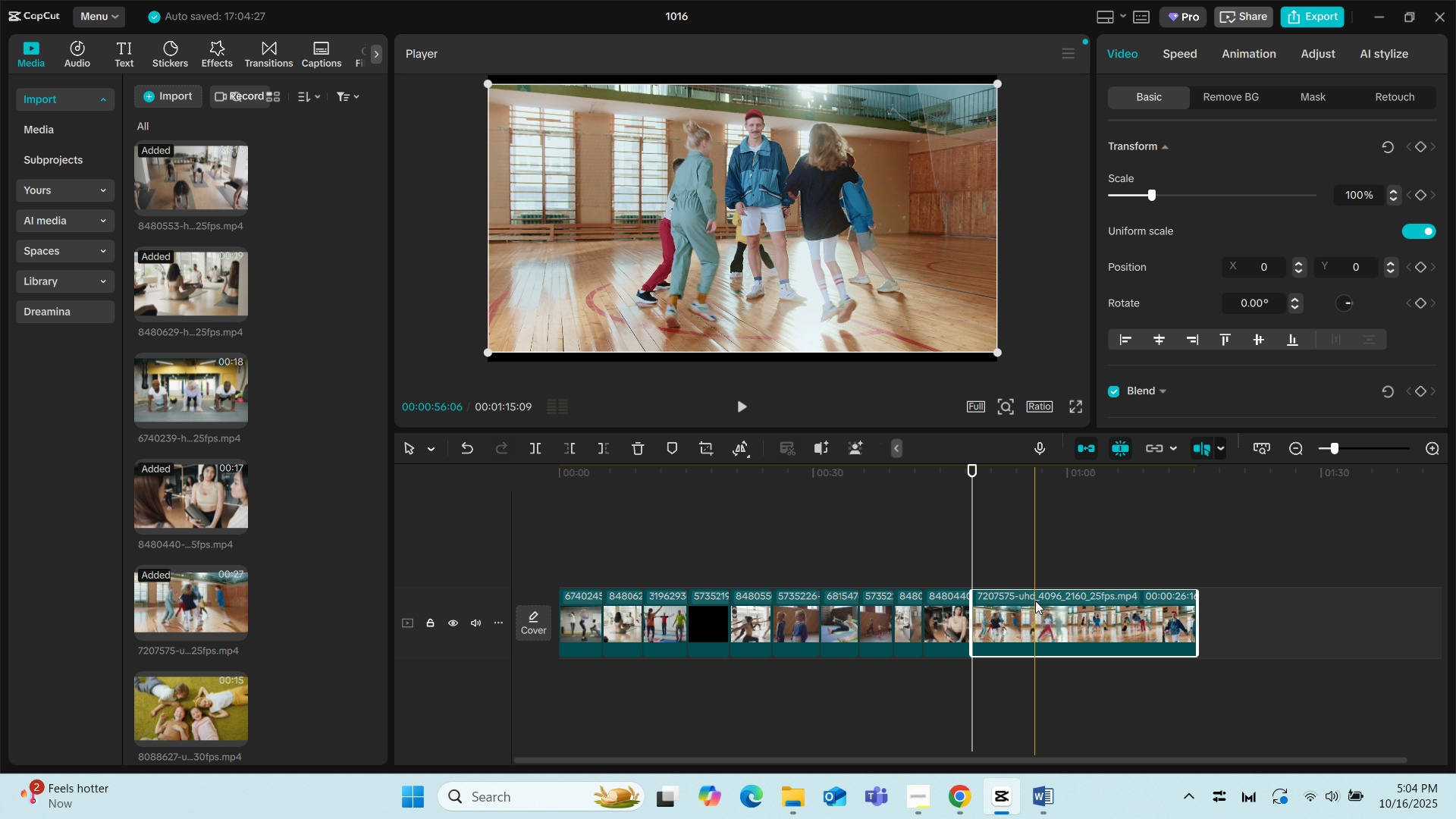 
key(Space)
 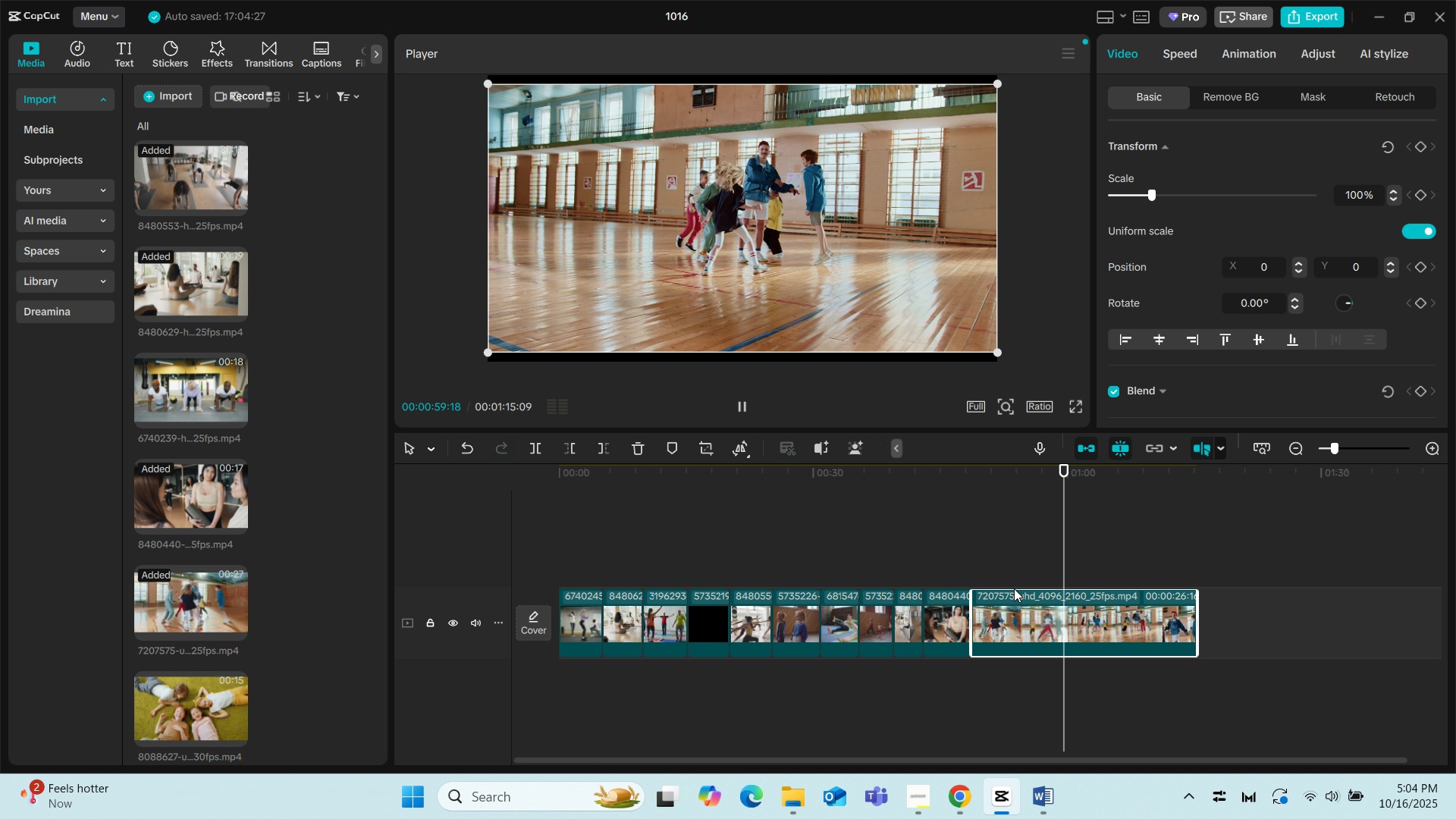 
key(Space)
 